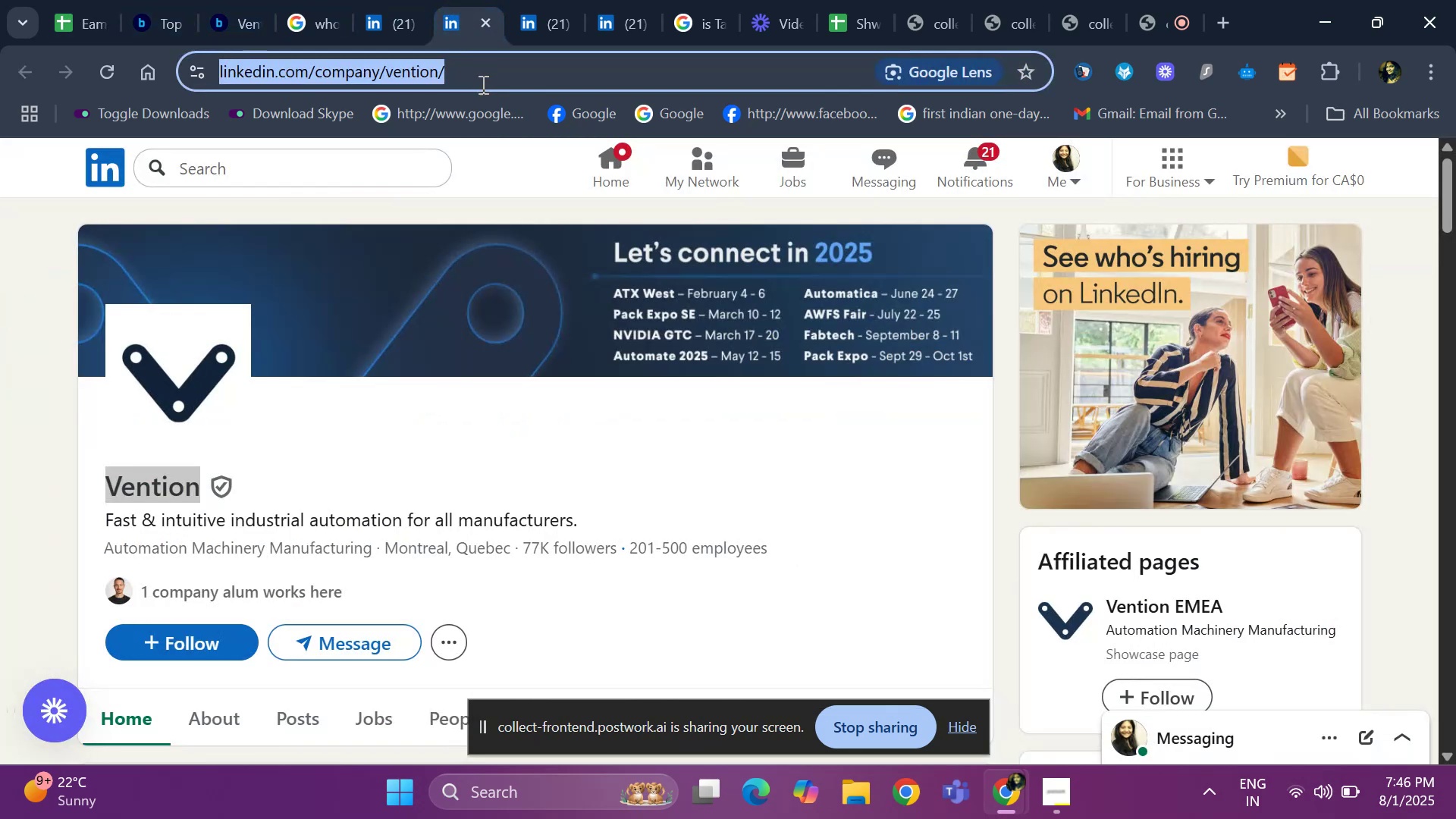 
key(Control+C)
 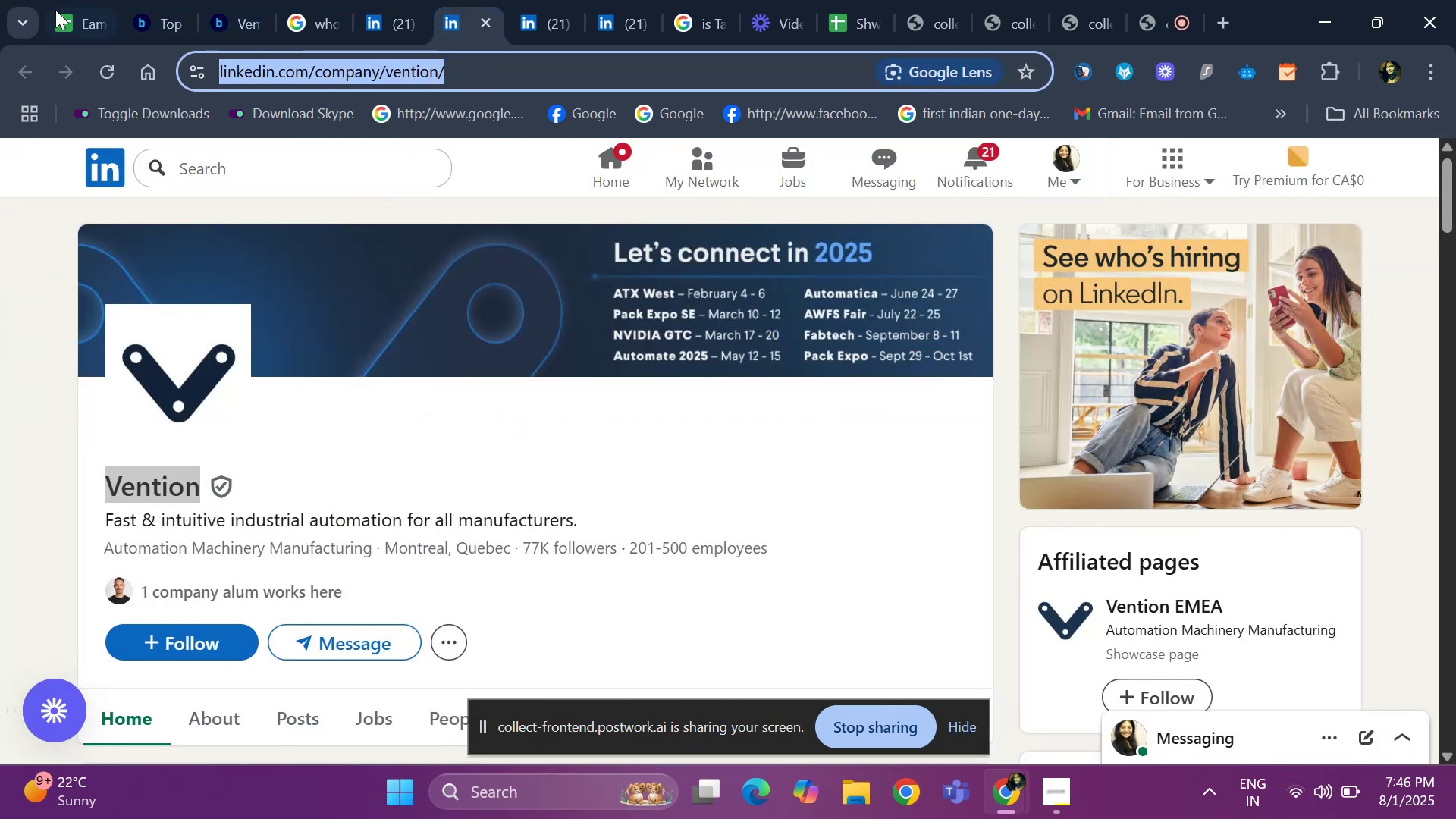 
left_click([74, 13])
 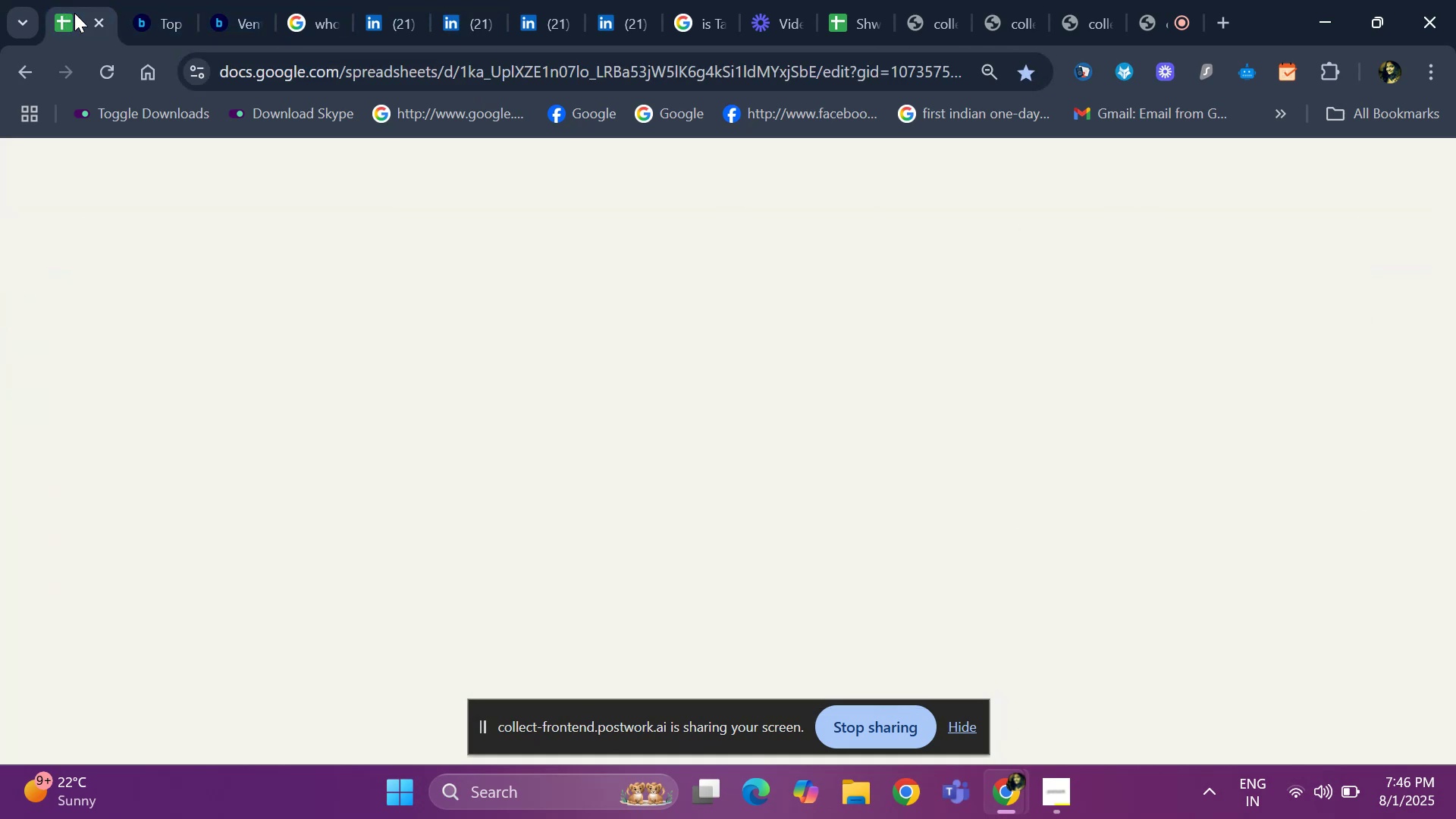 
key(Control+ControlLeft)
 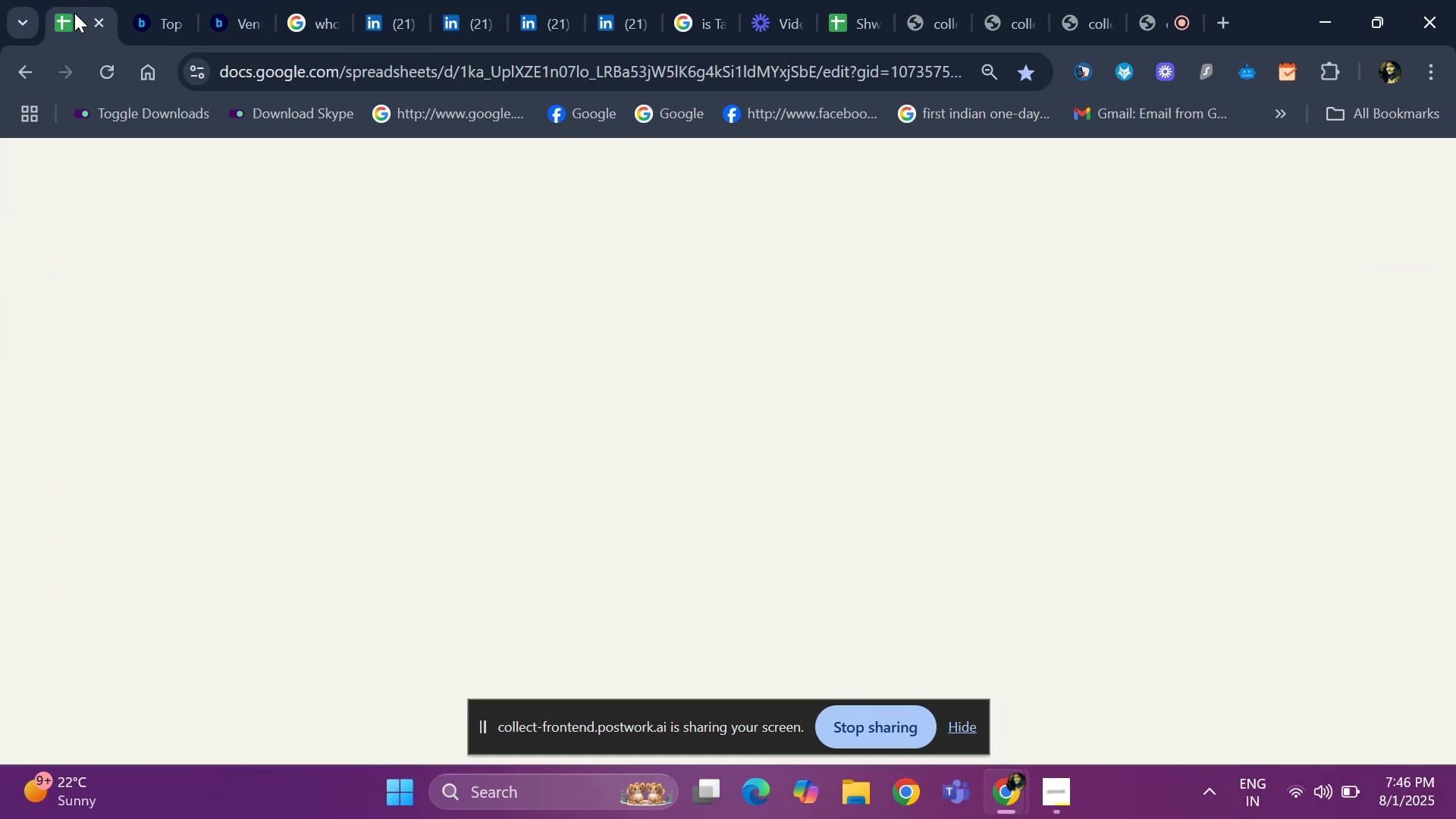 
key(Control+V)
 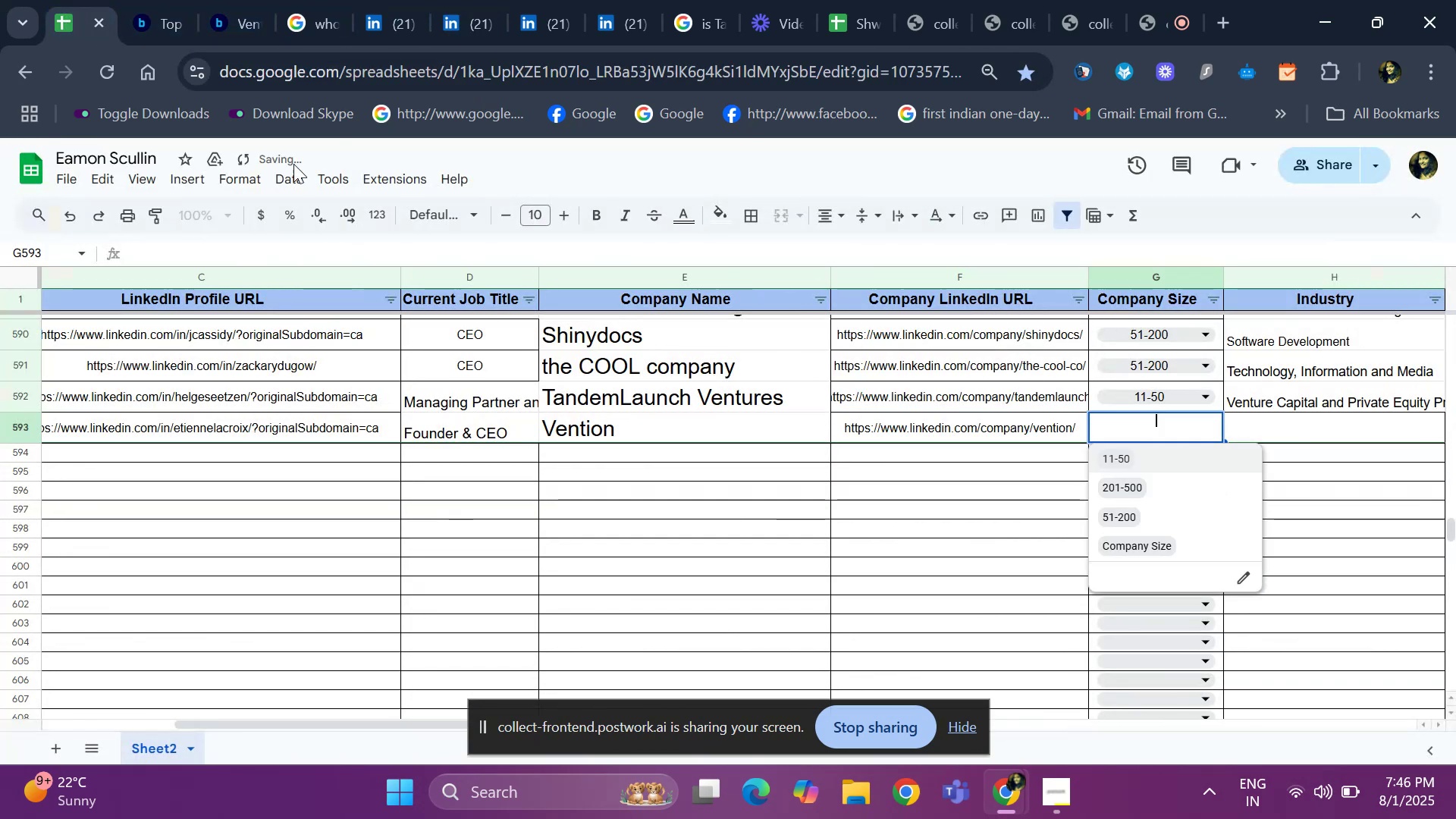 
left_click([449, 27])
 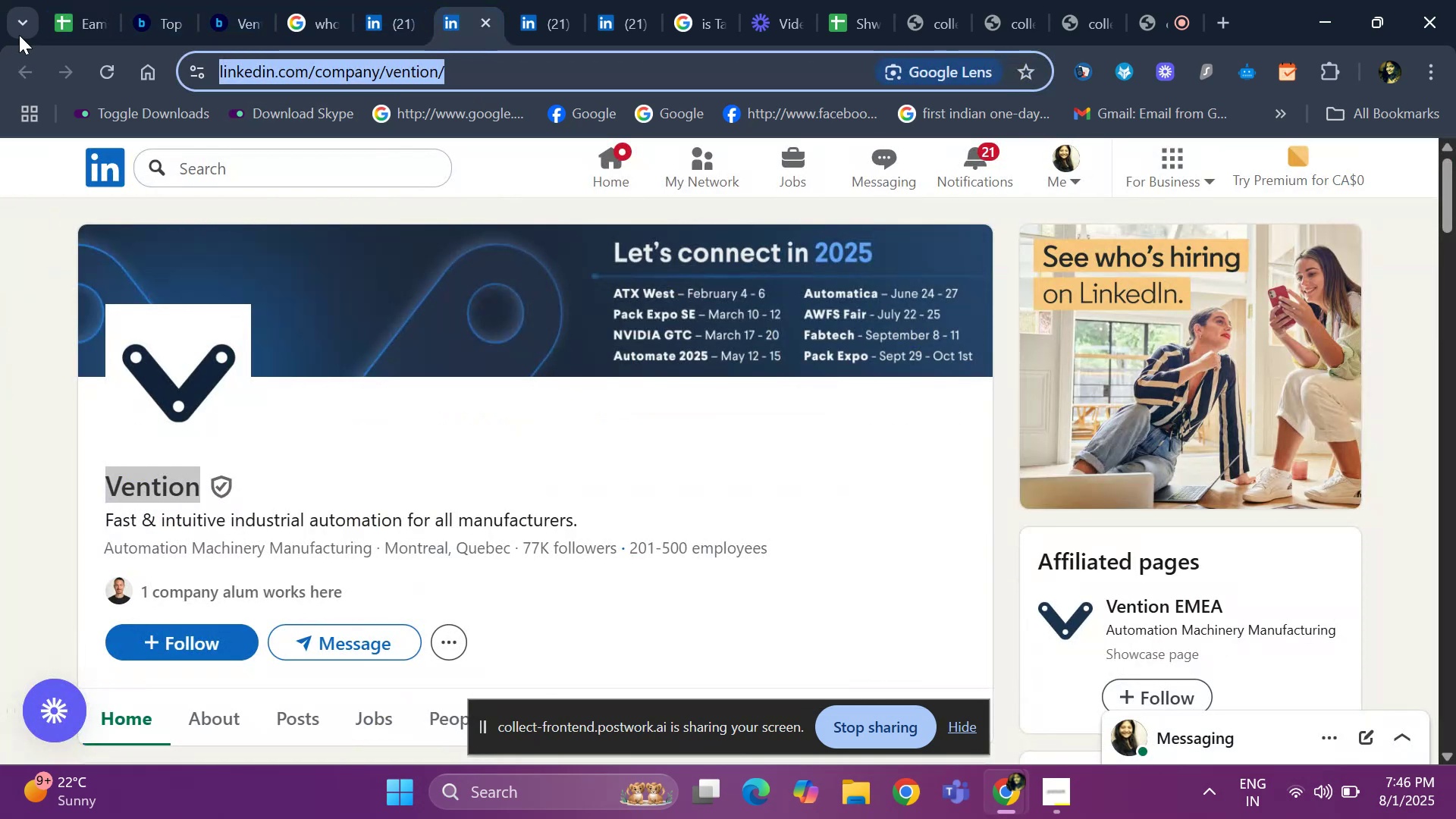 
left_click([63, 20])
 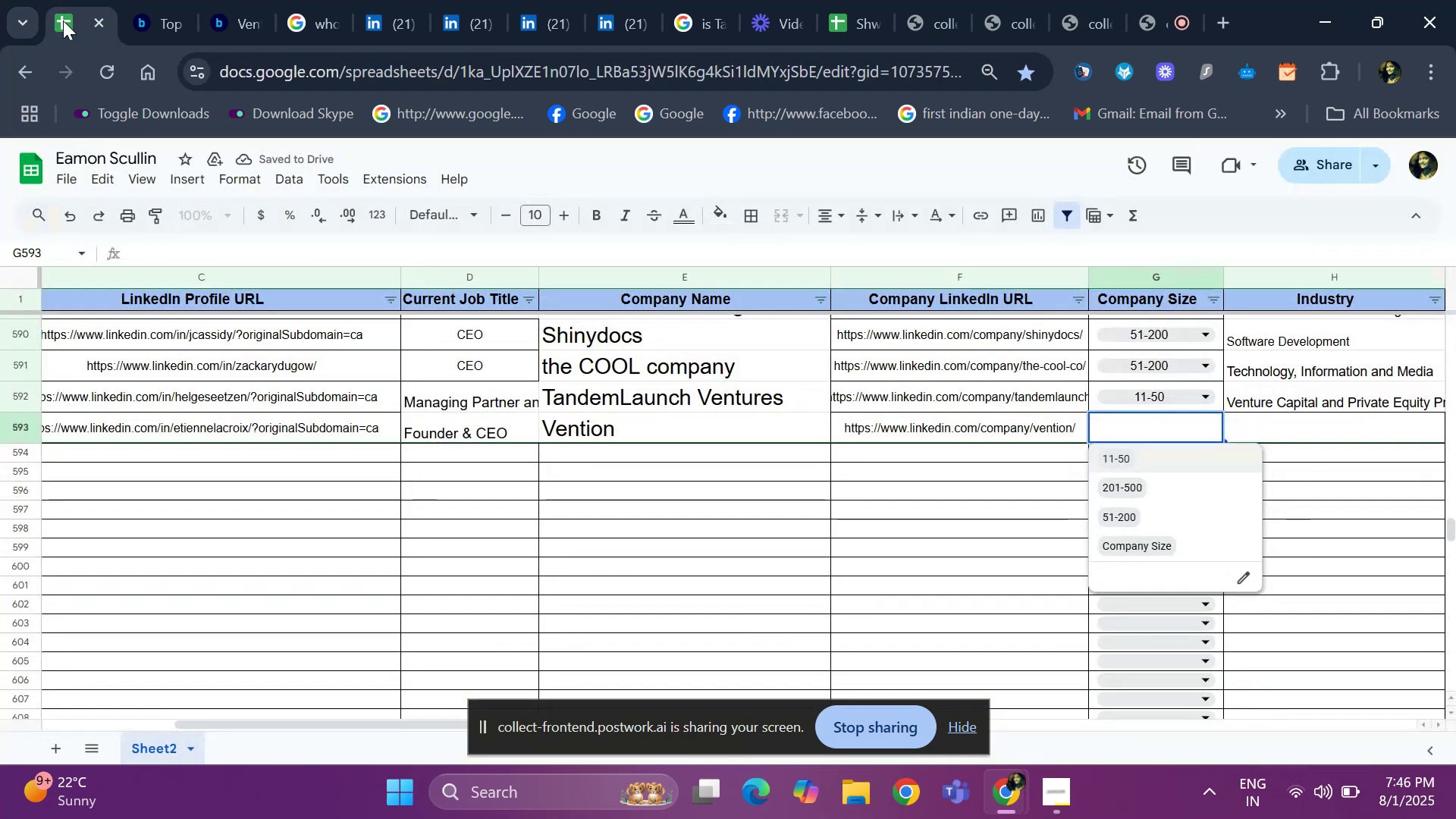 
key(ArrowDown)
 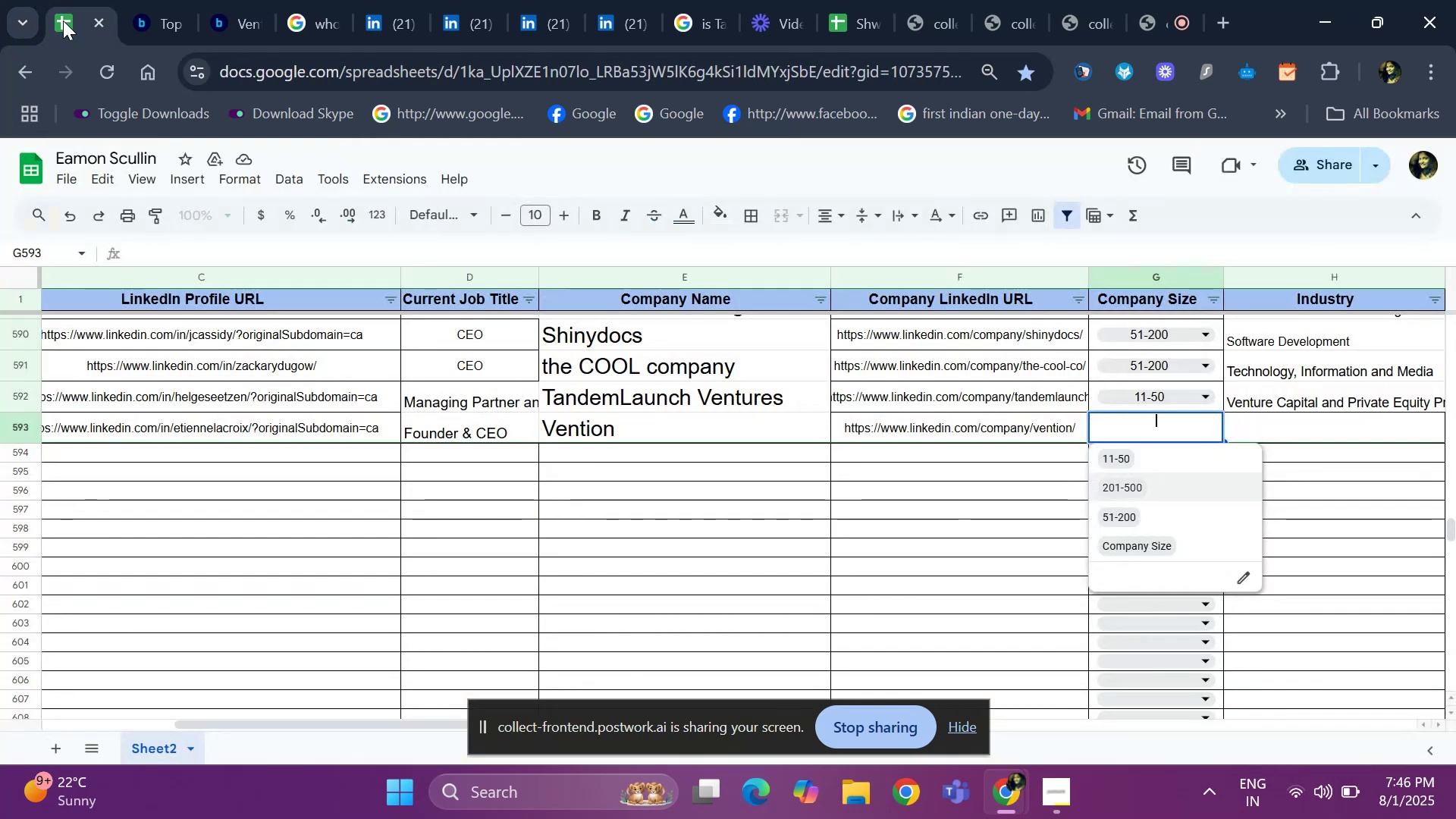 
key(Enter)
 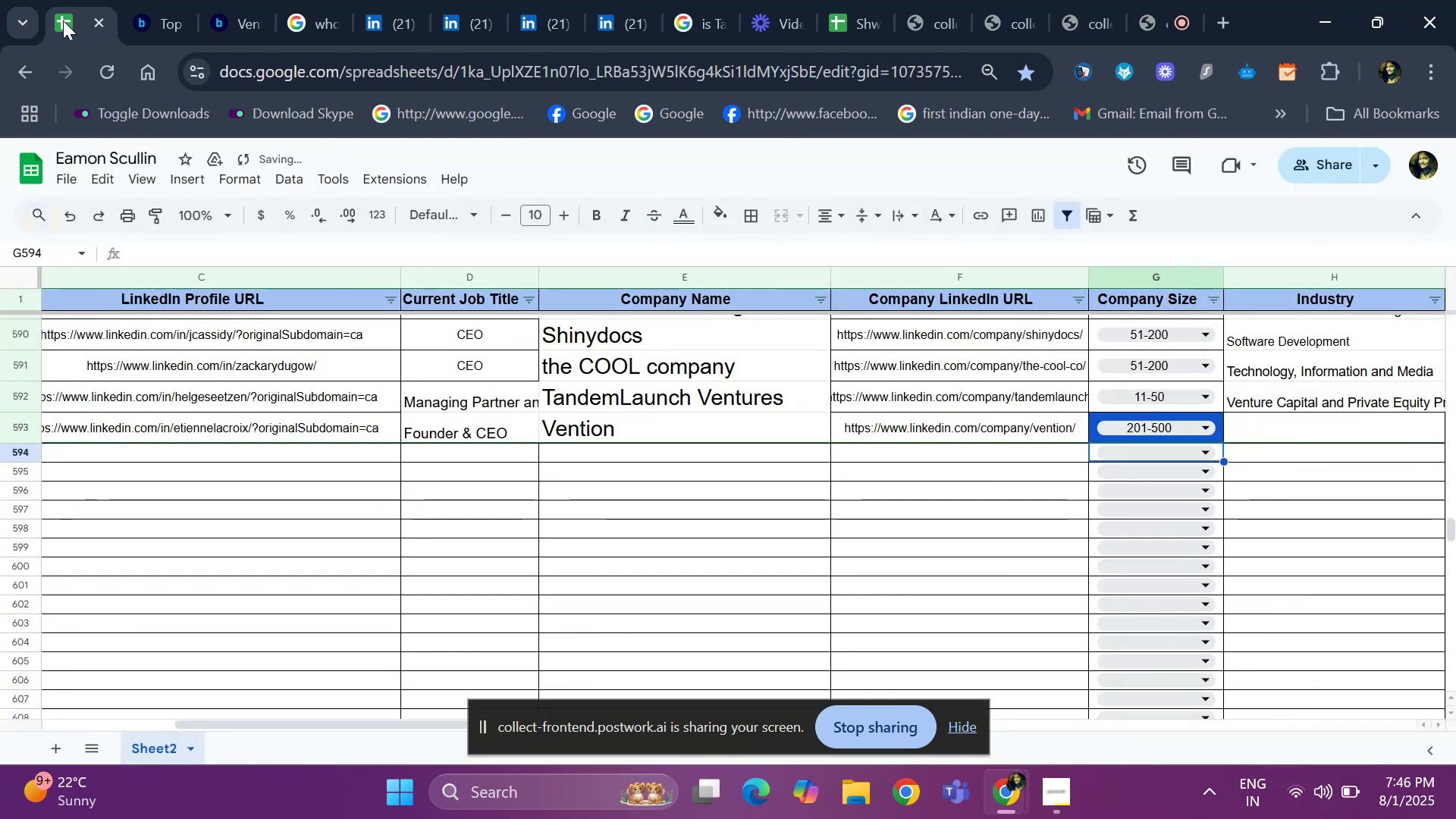 
key(ArrowUp)
 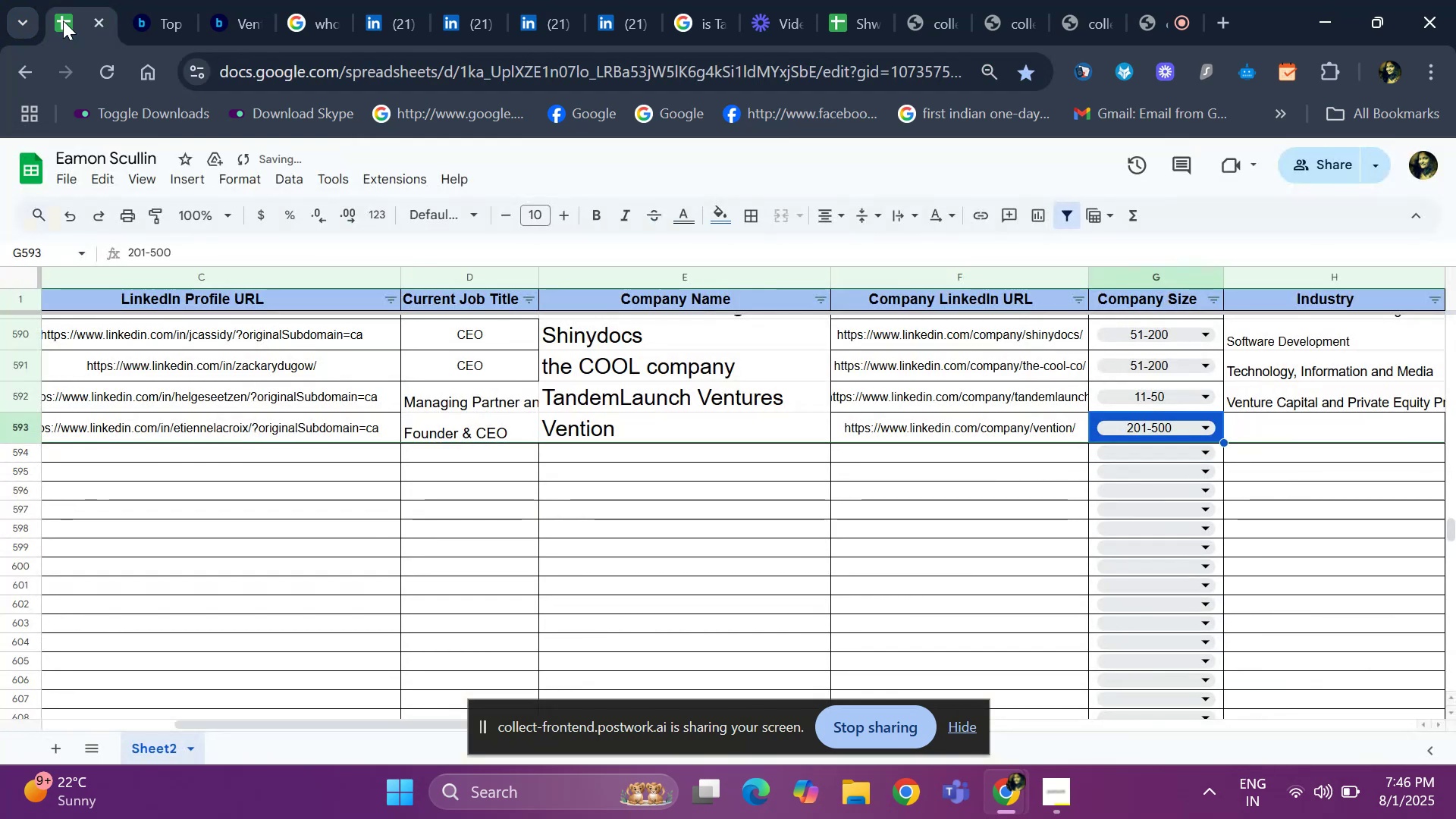 
key(ArrowRight)
 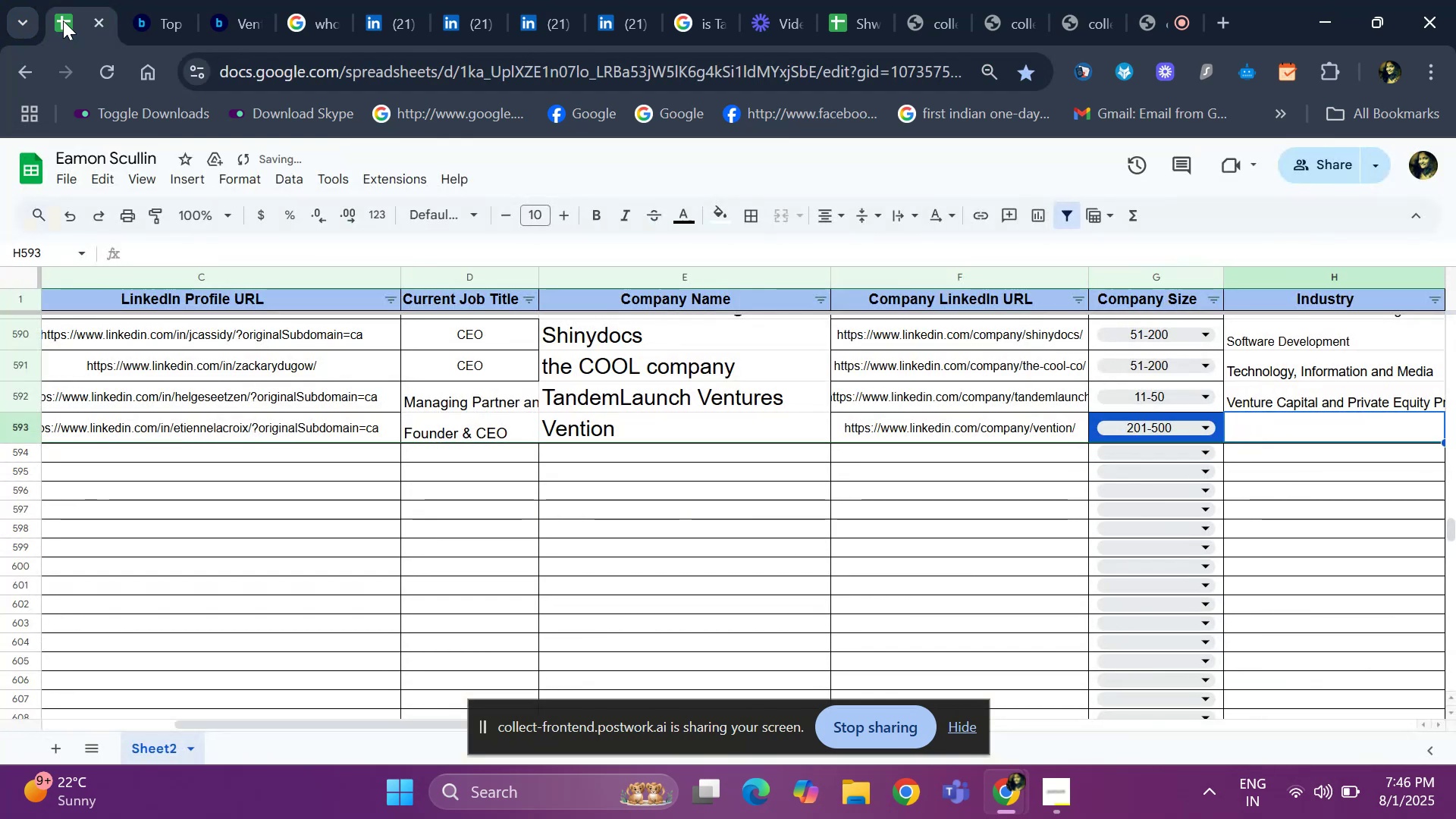 
key(ArrowRight)
 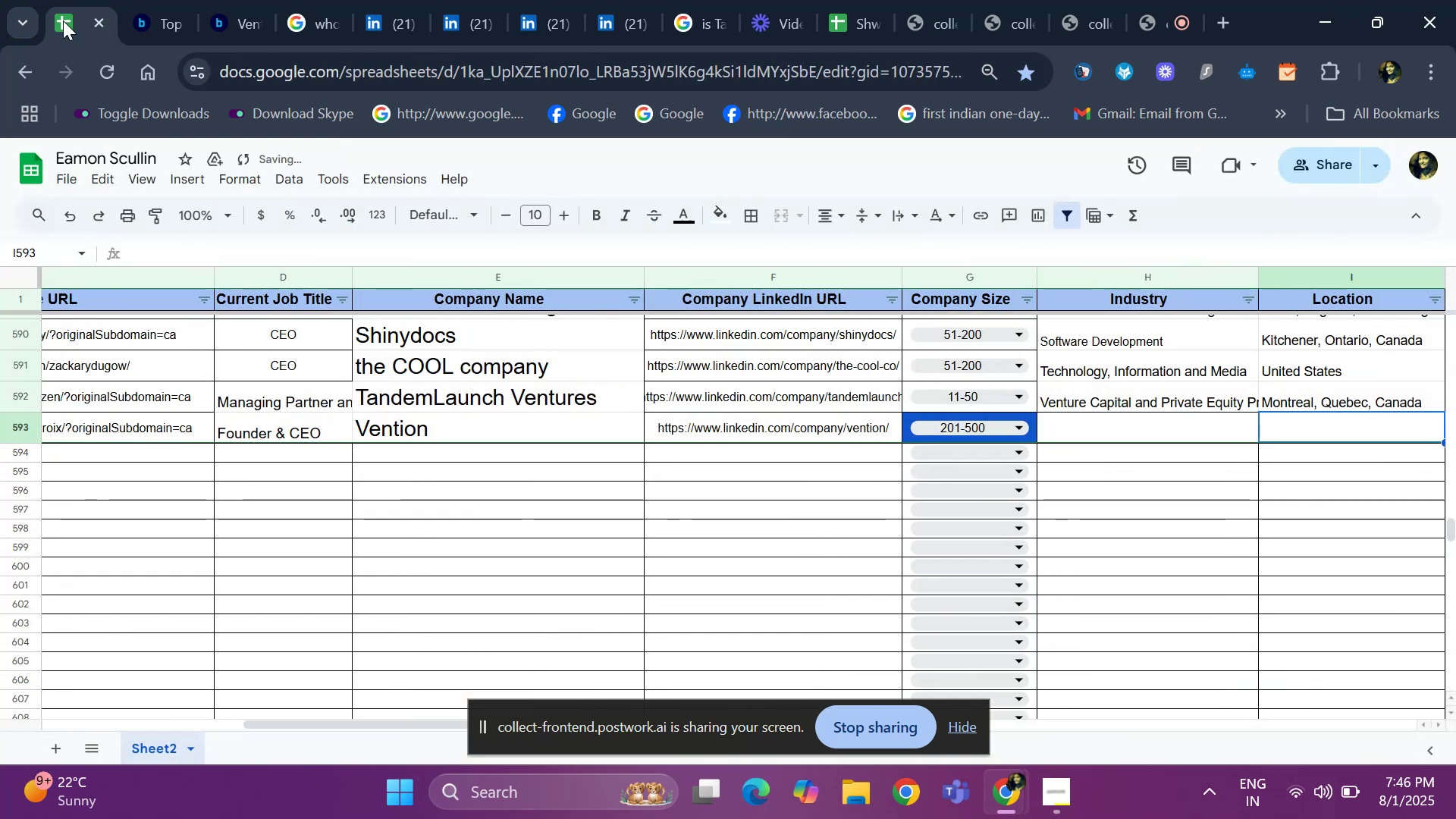 
key(ArrowRight)
 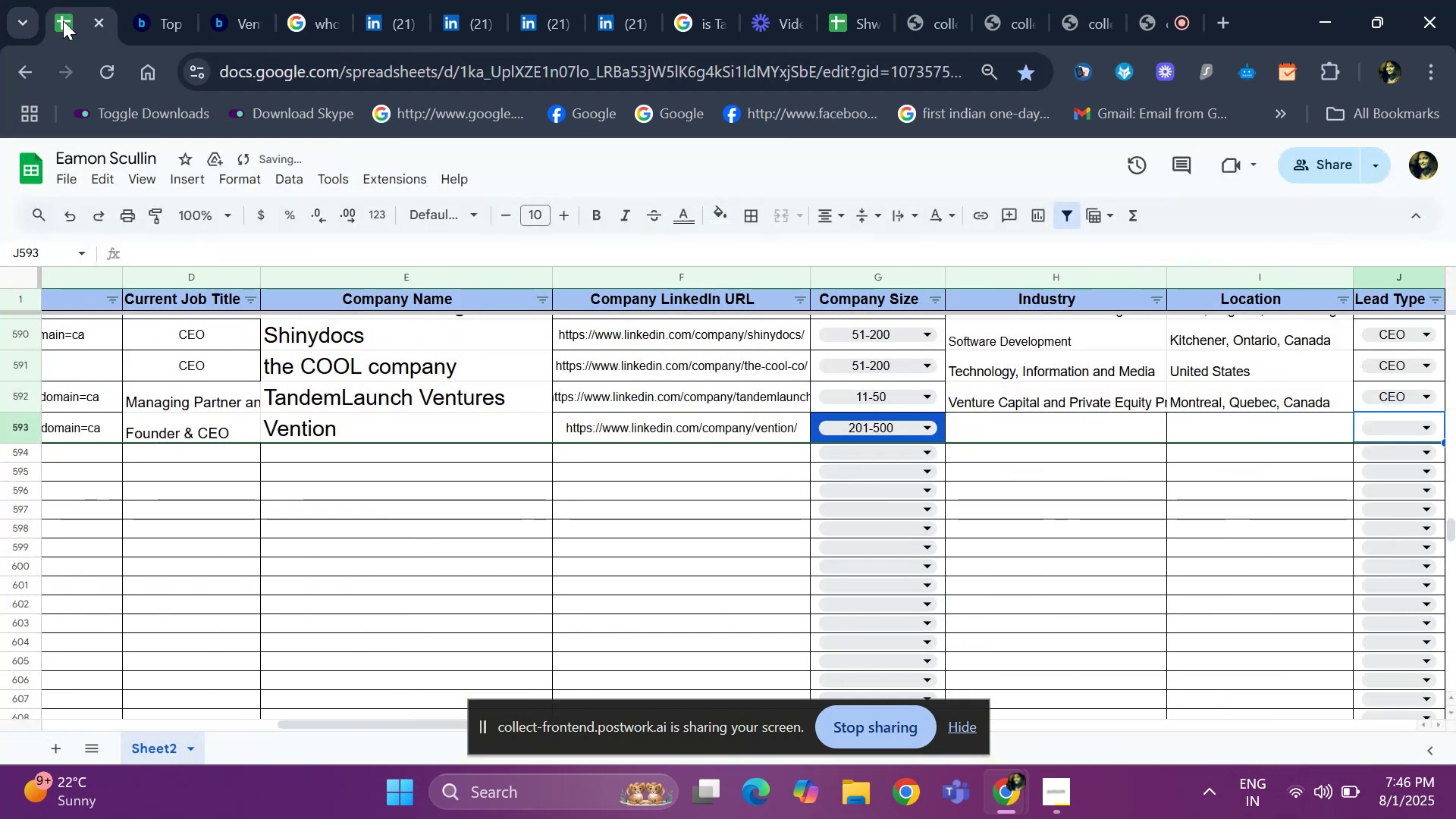 
key(ArrowRight)
 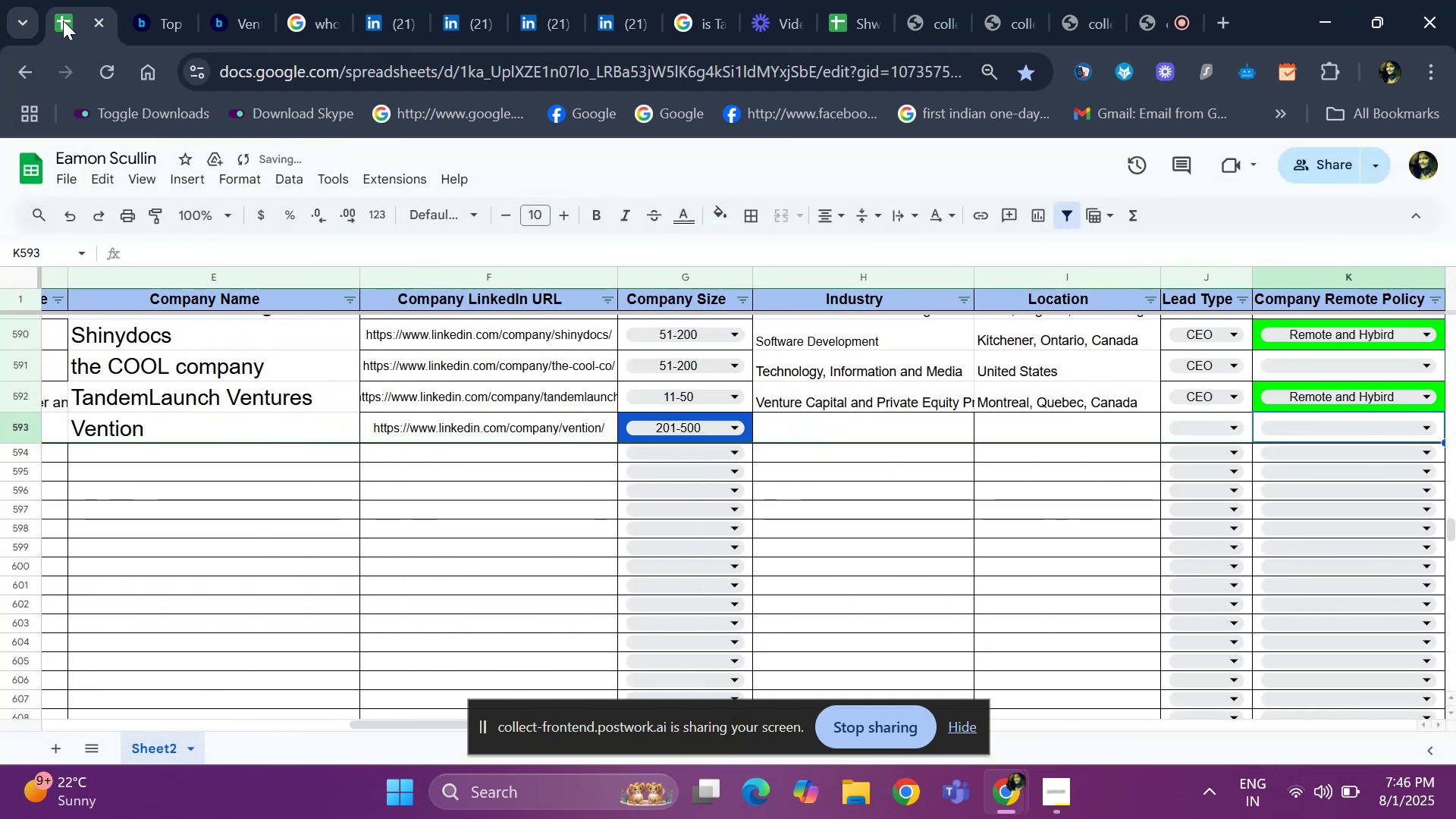 
key(ArrowLeft)
 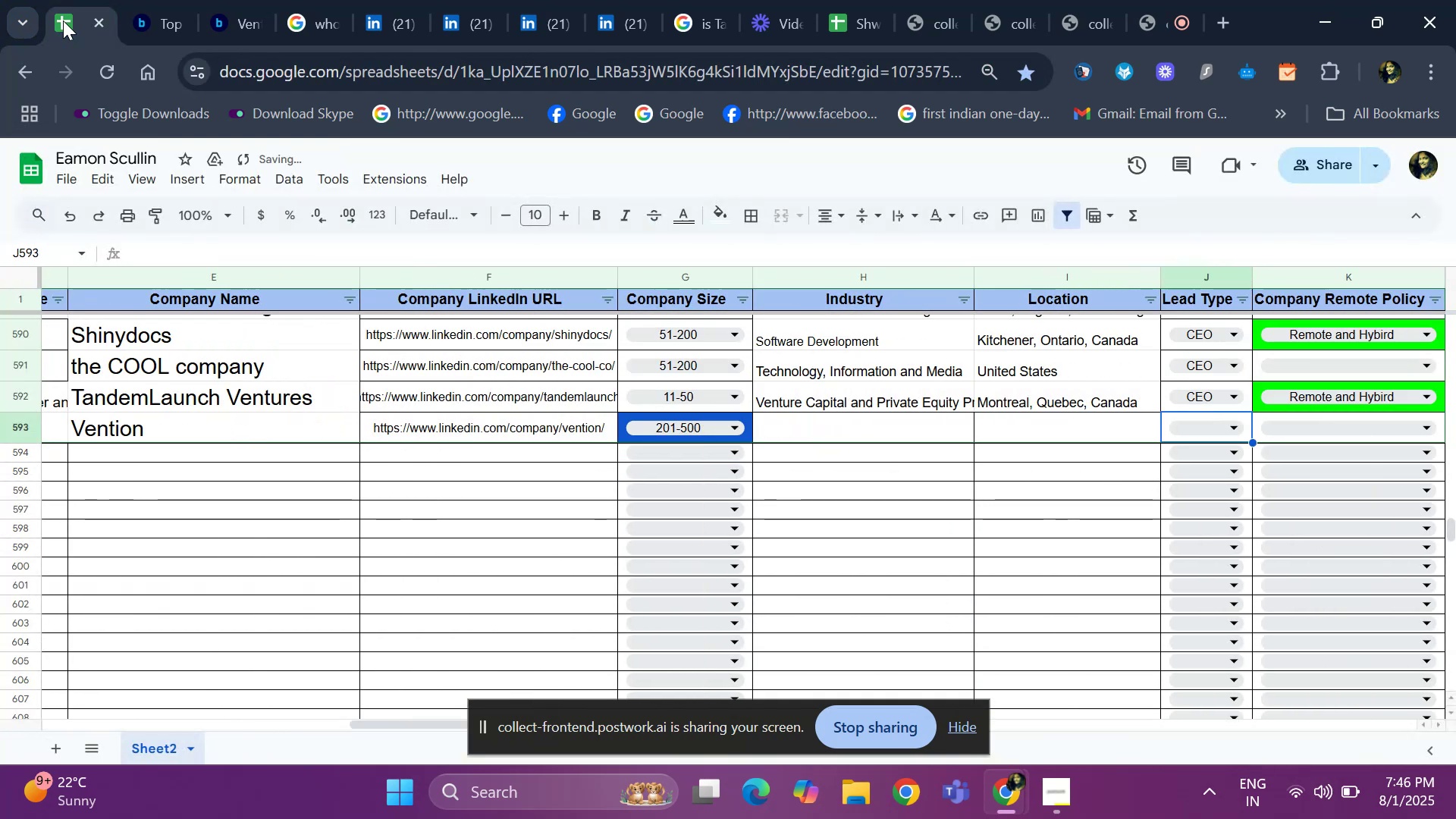 
key(ArrowLeft)
 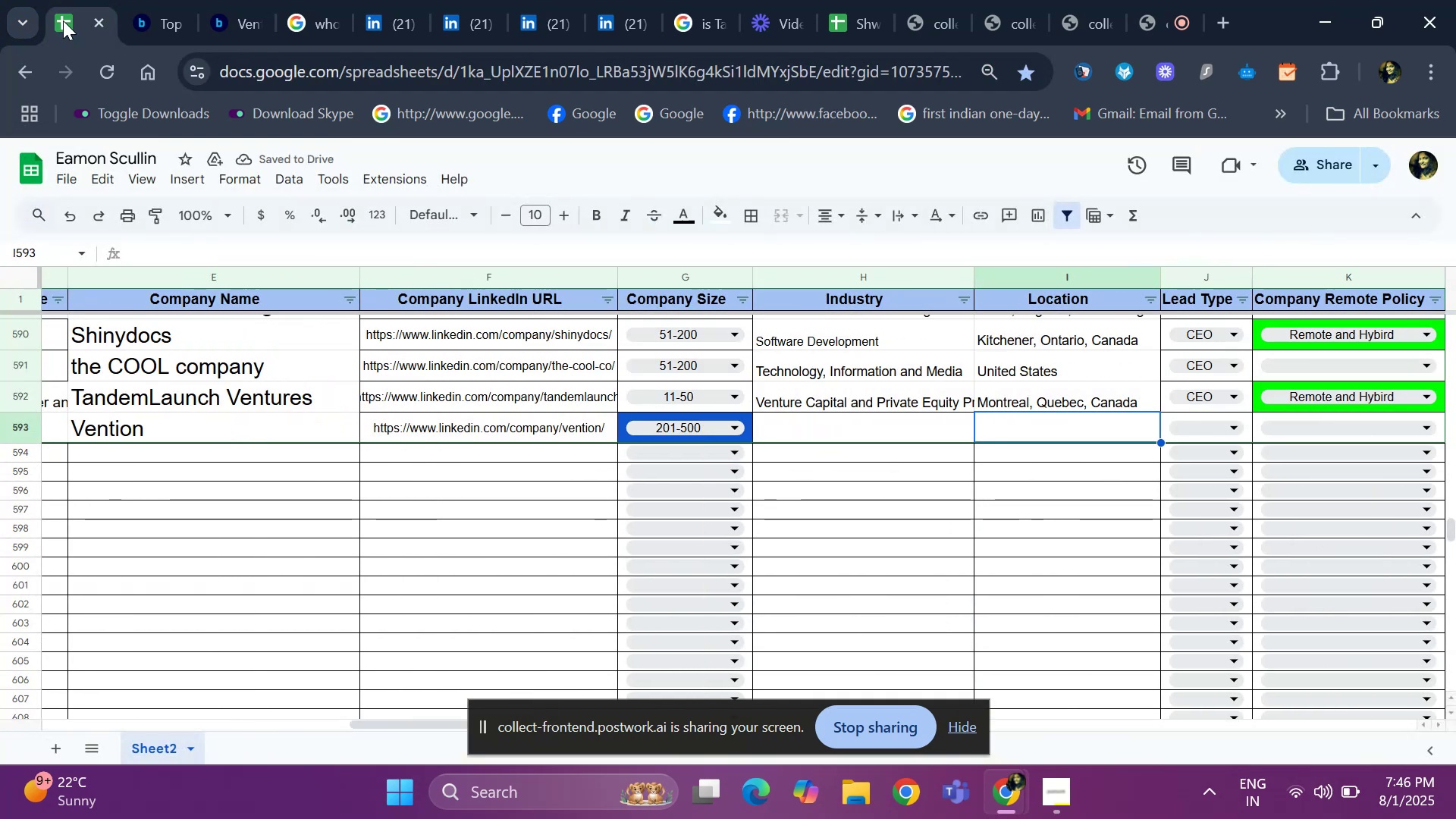 
key(ArrowLeft)
 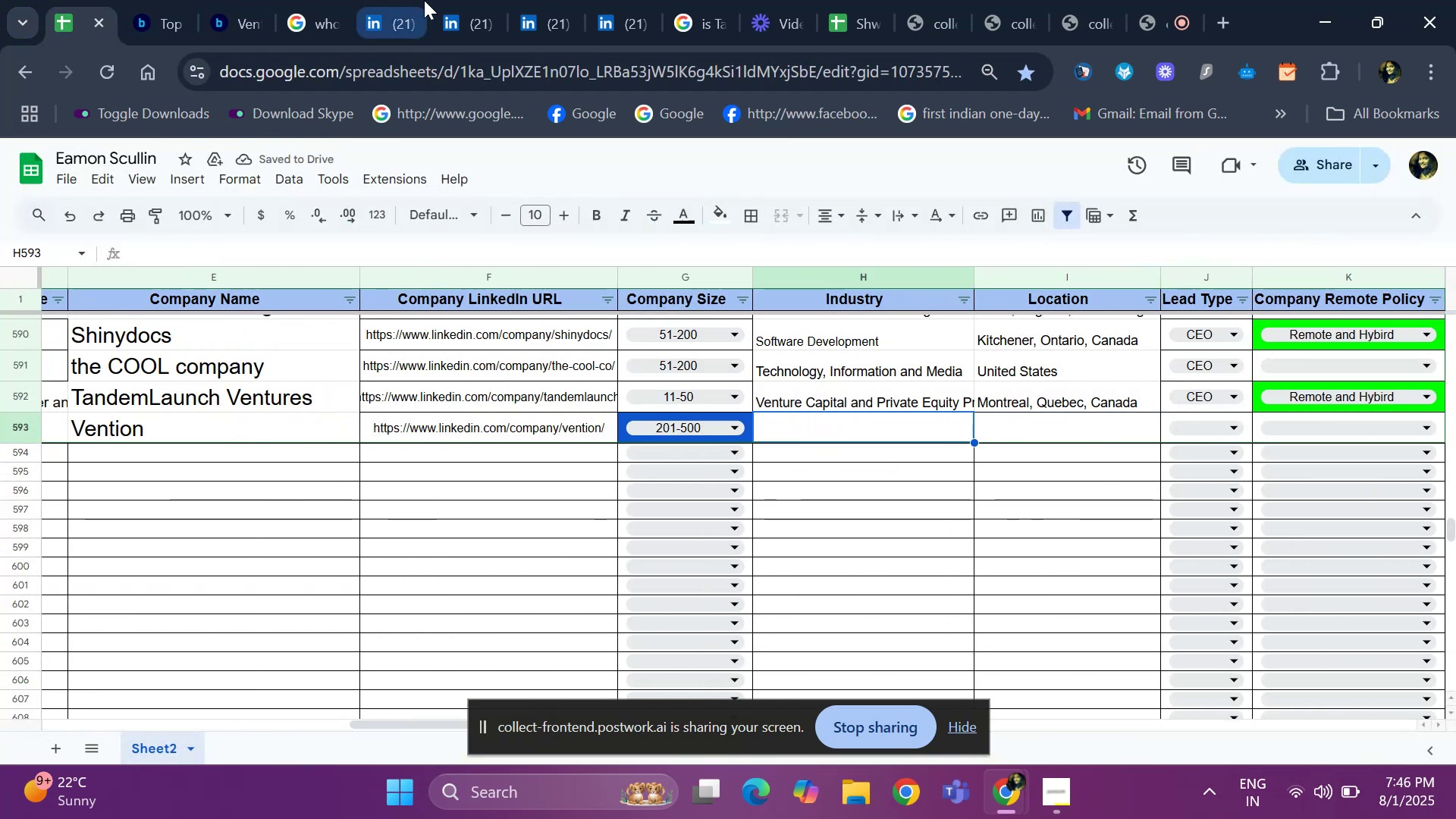 
left_click([457, 9])
 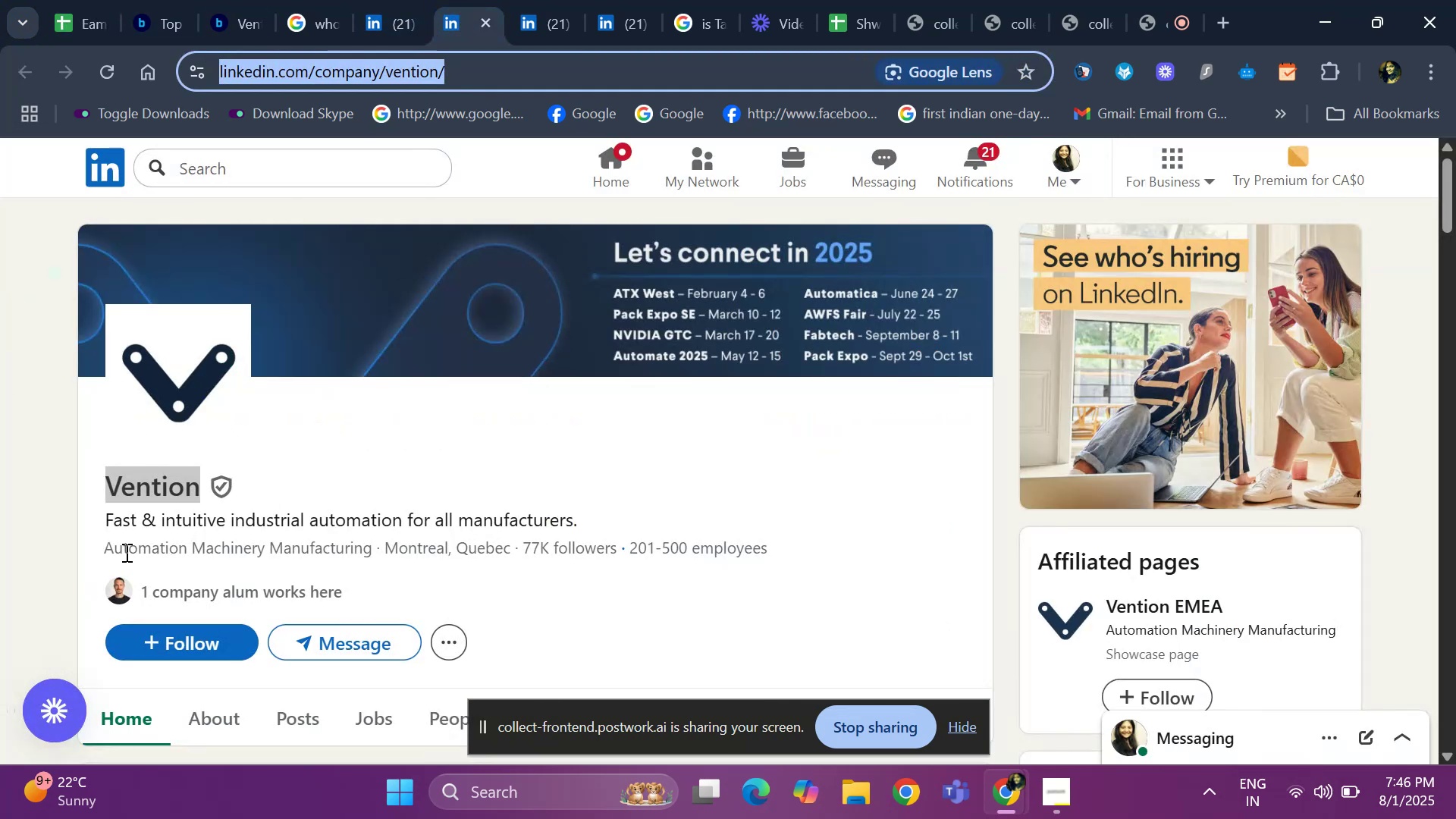 
left_click_drag(start_coordinate=[108, 552], to_coordinate=[372, 553])
 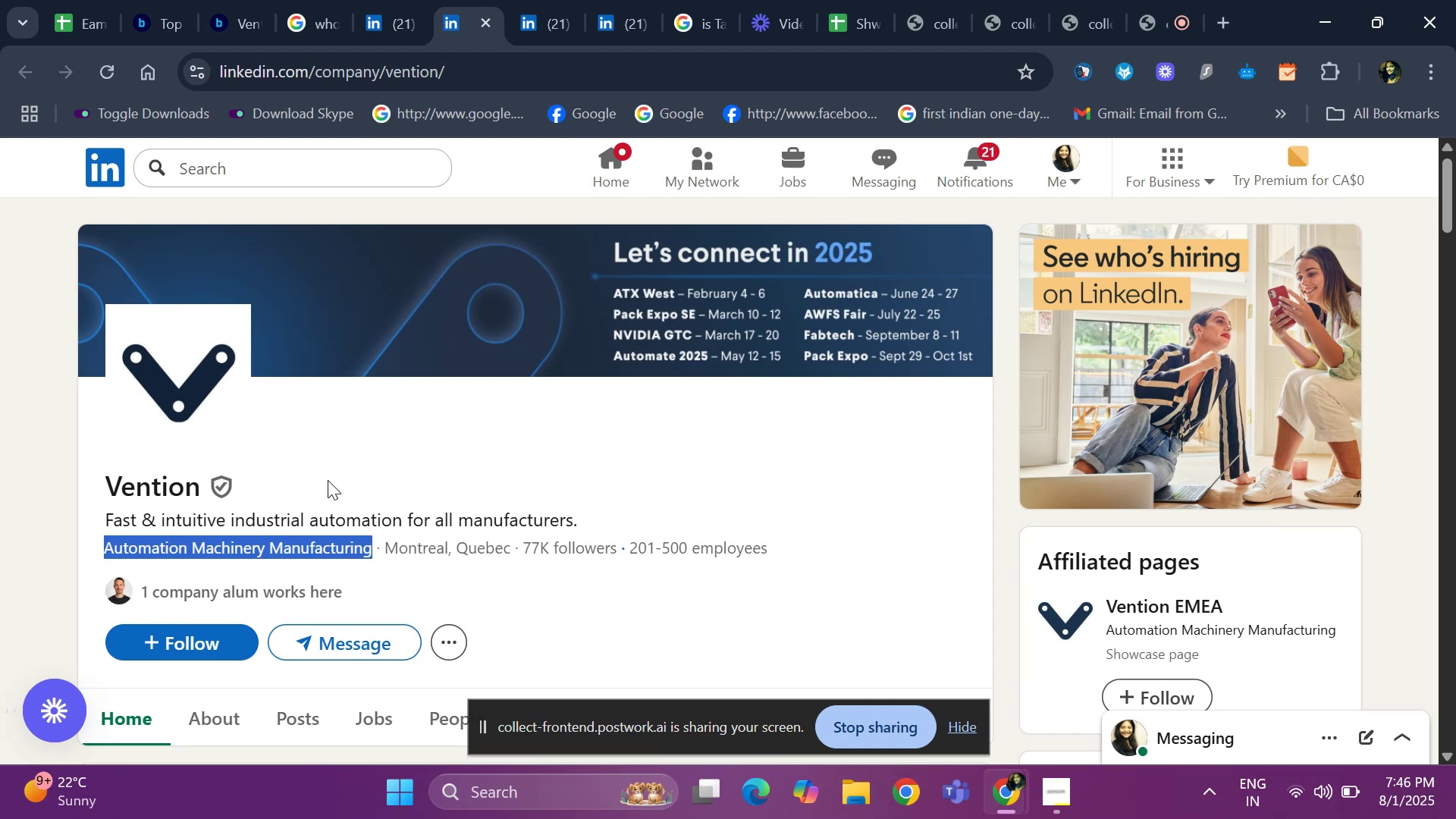 
scroll: coordinate [290, 442], scroll_direction: down, amount: 3.0
 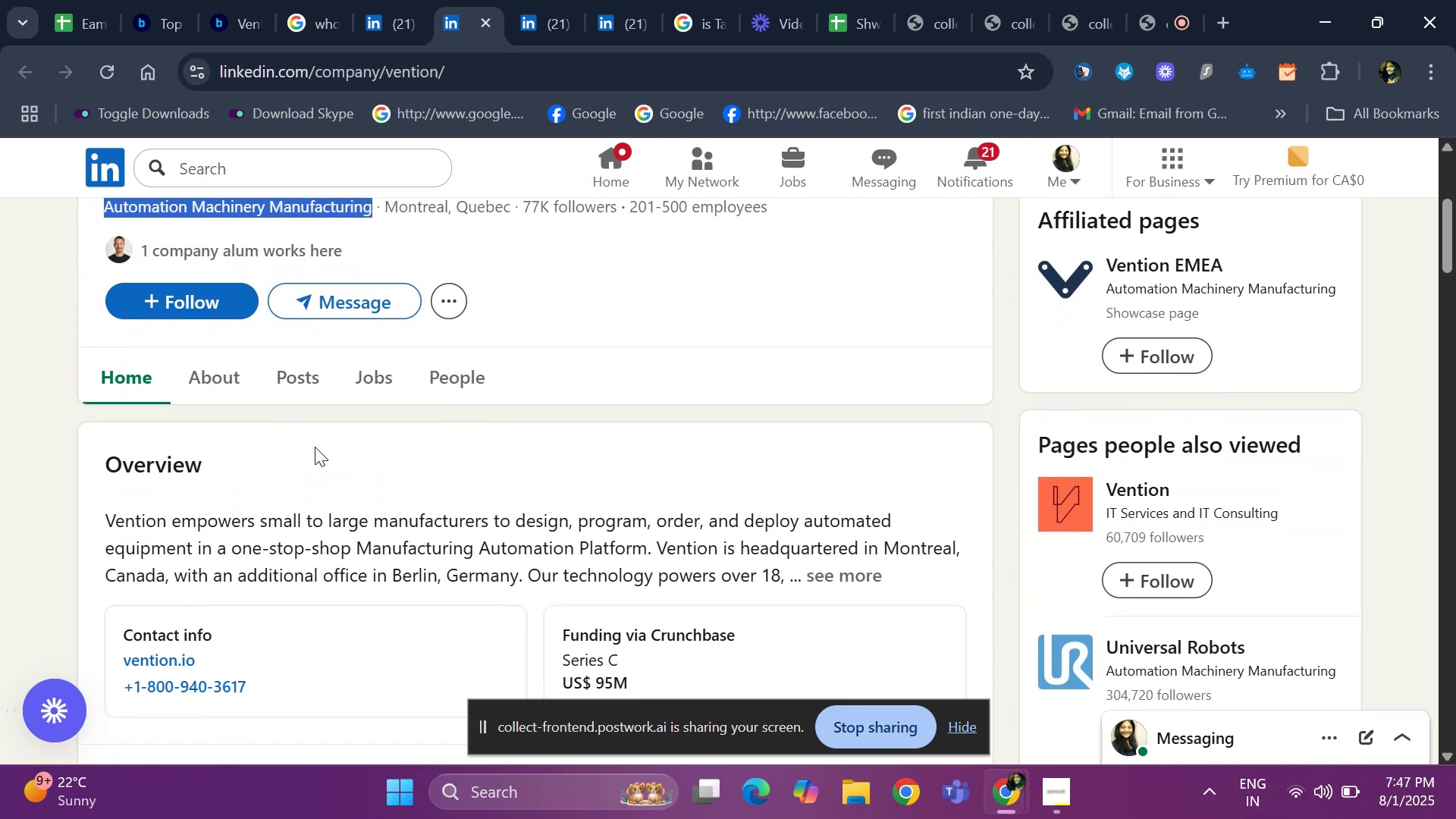 
wait(5.69)
 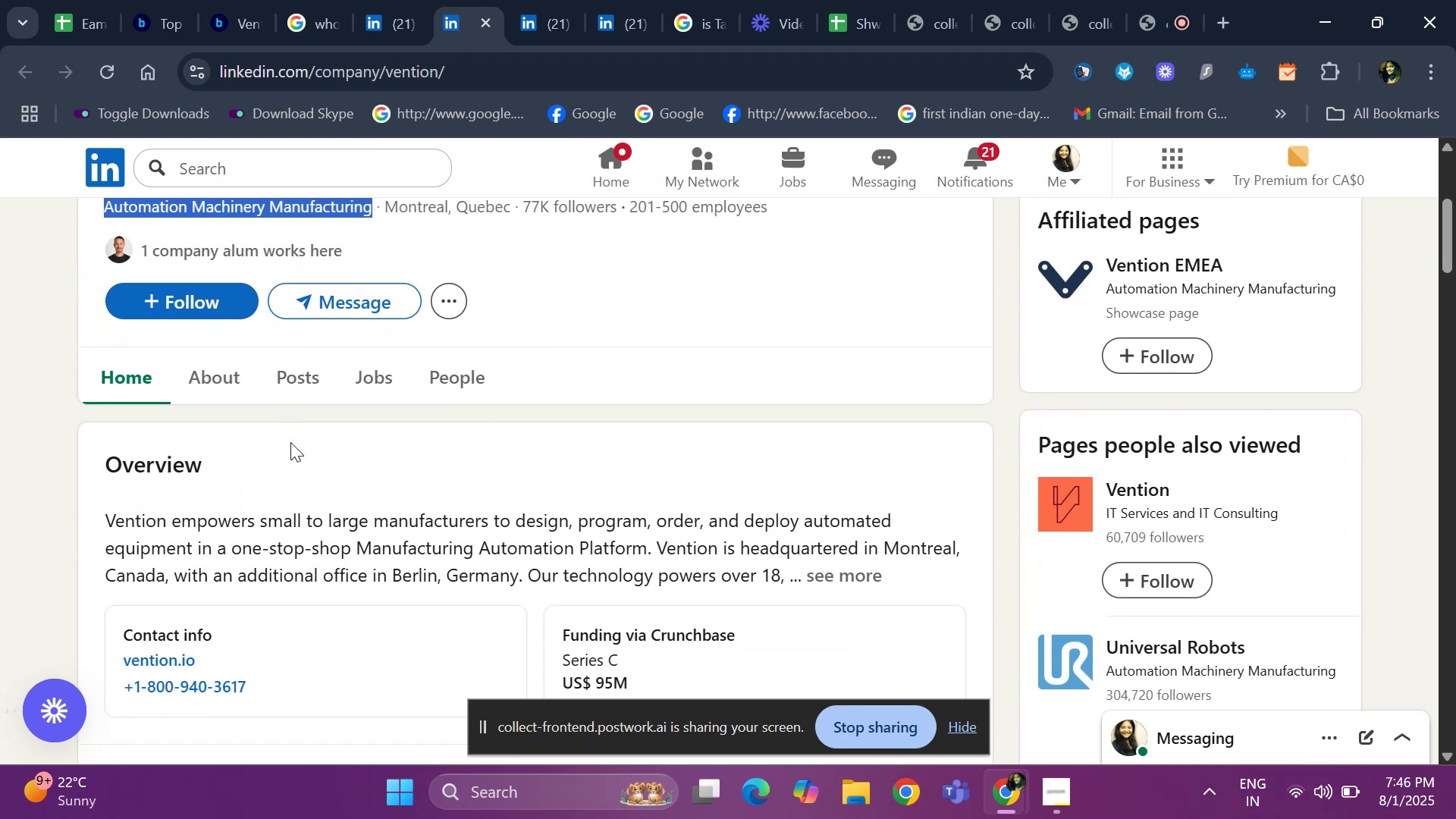 
left_click([874, 580])
 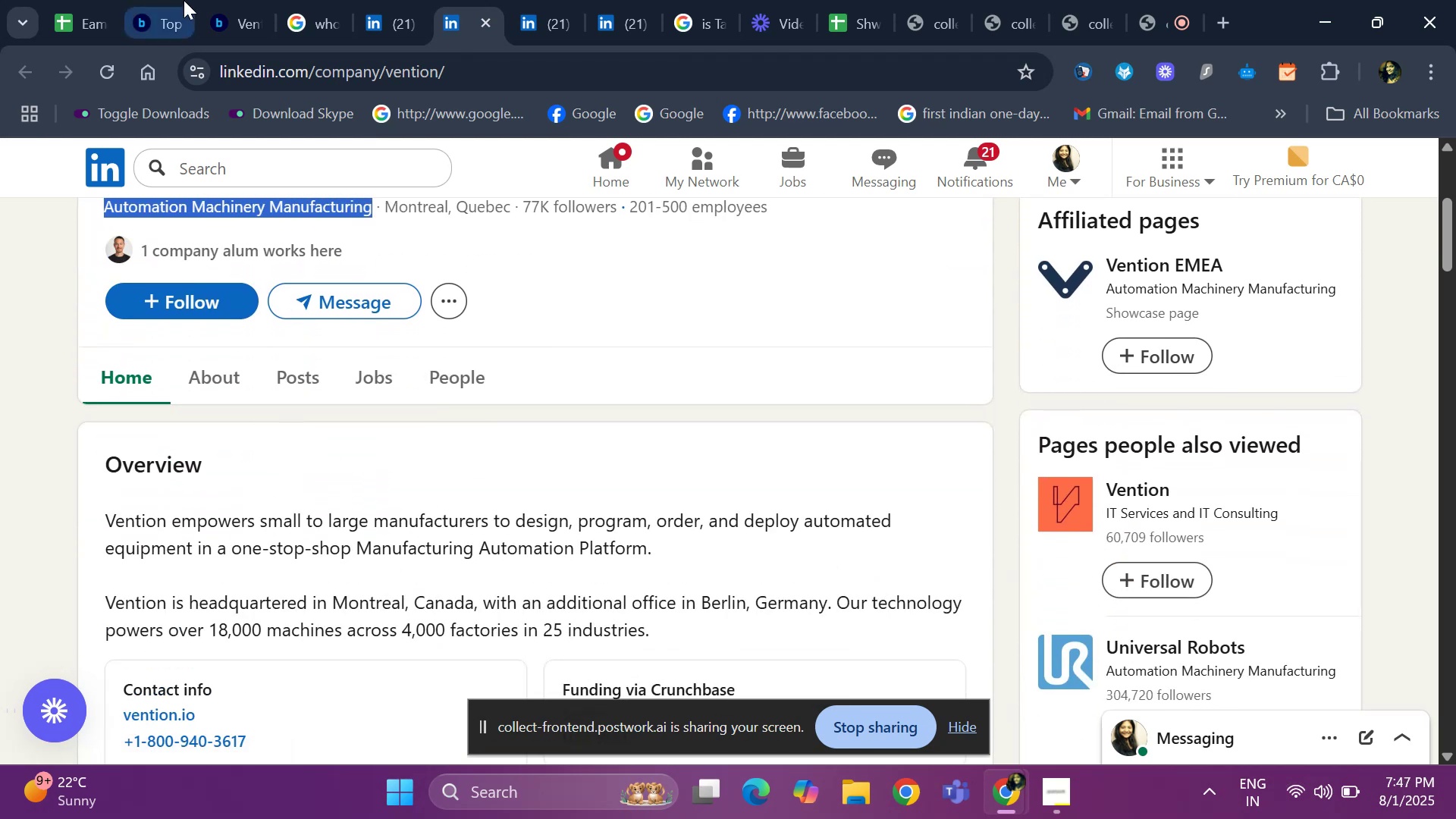 
left_click([152, 5])
 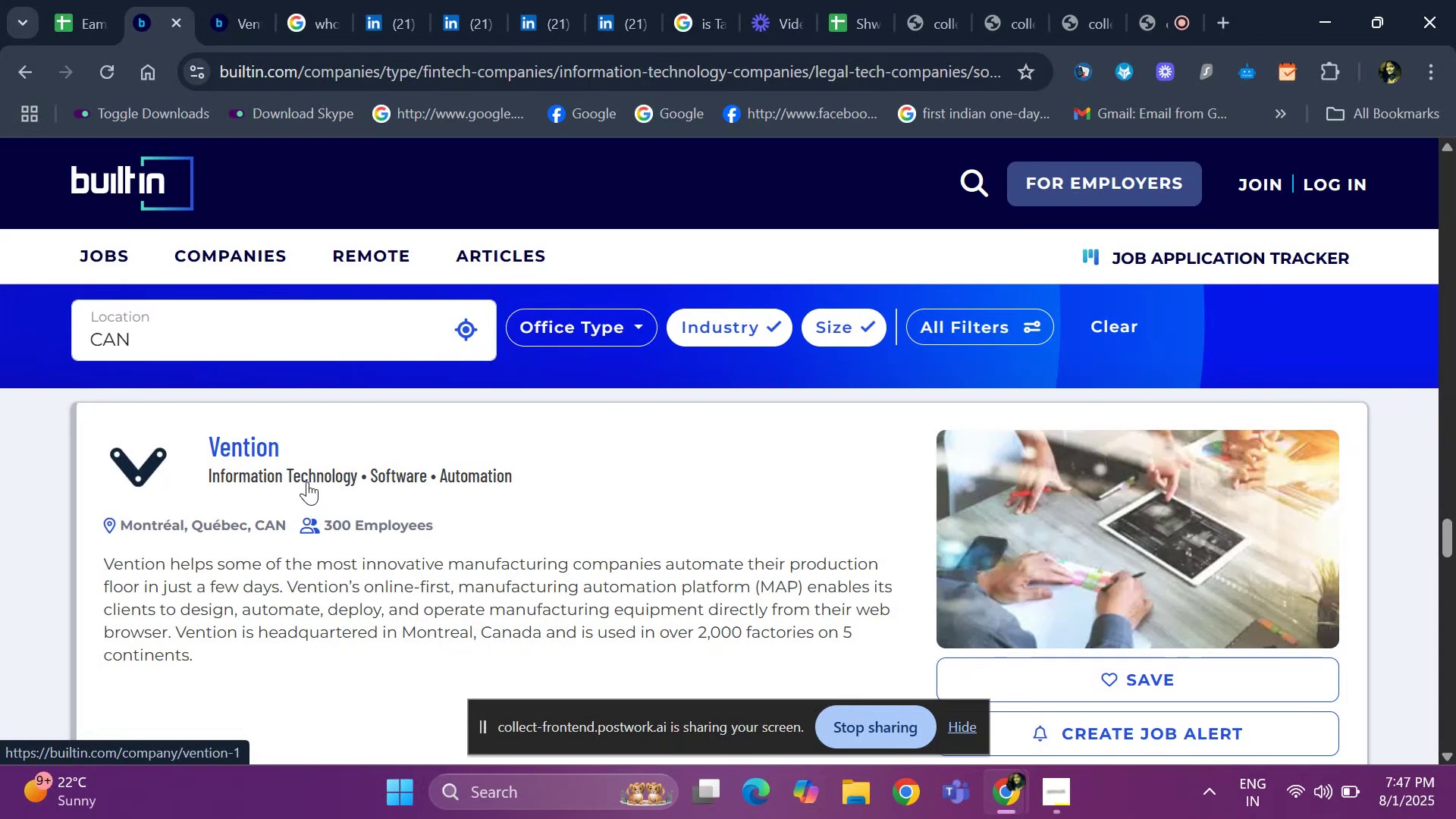 
left_click([61, 0])
 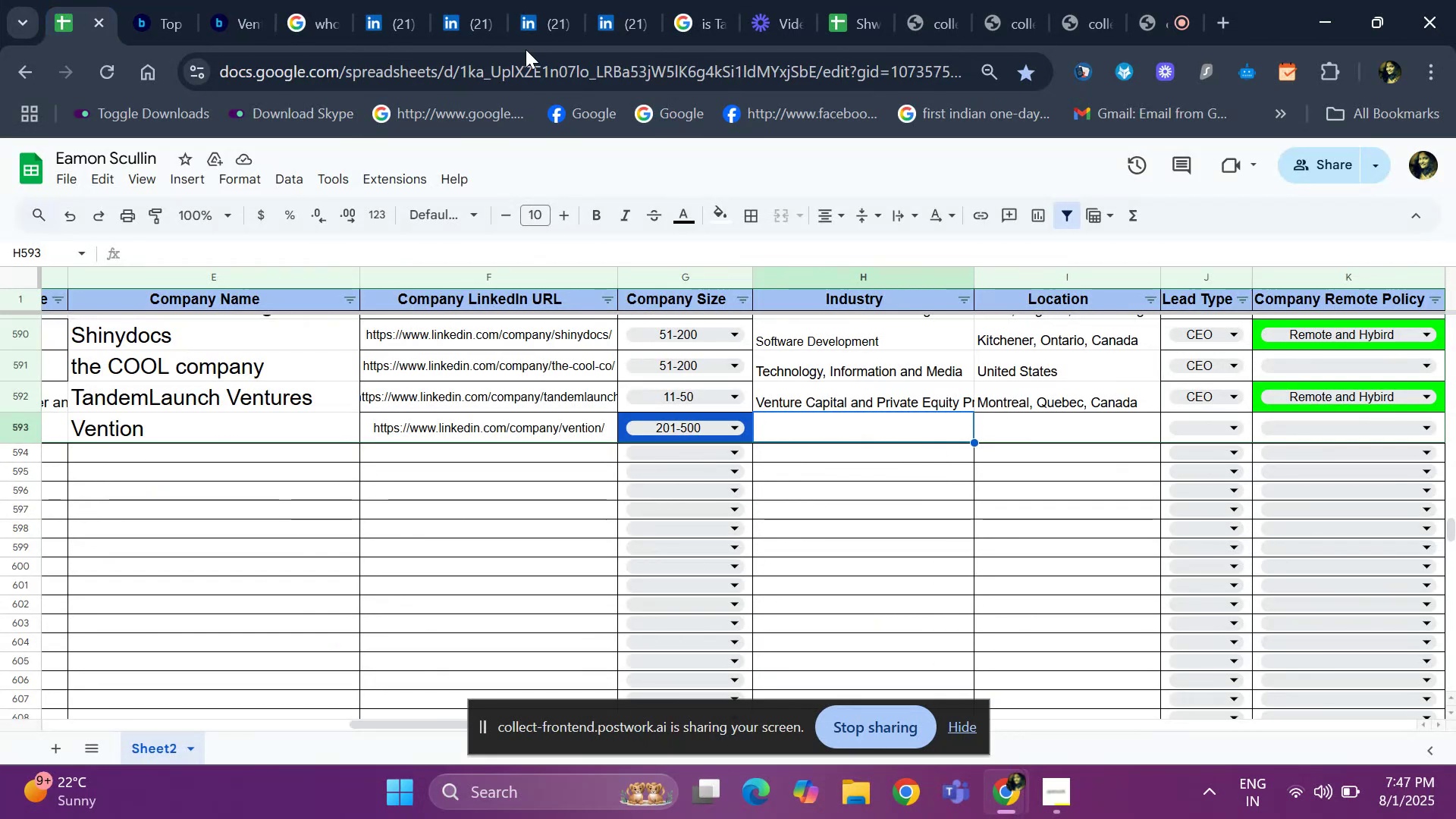 
left_click([370, 14])
 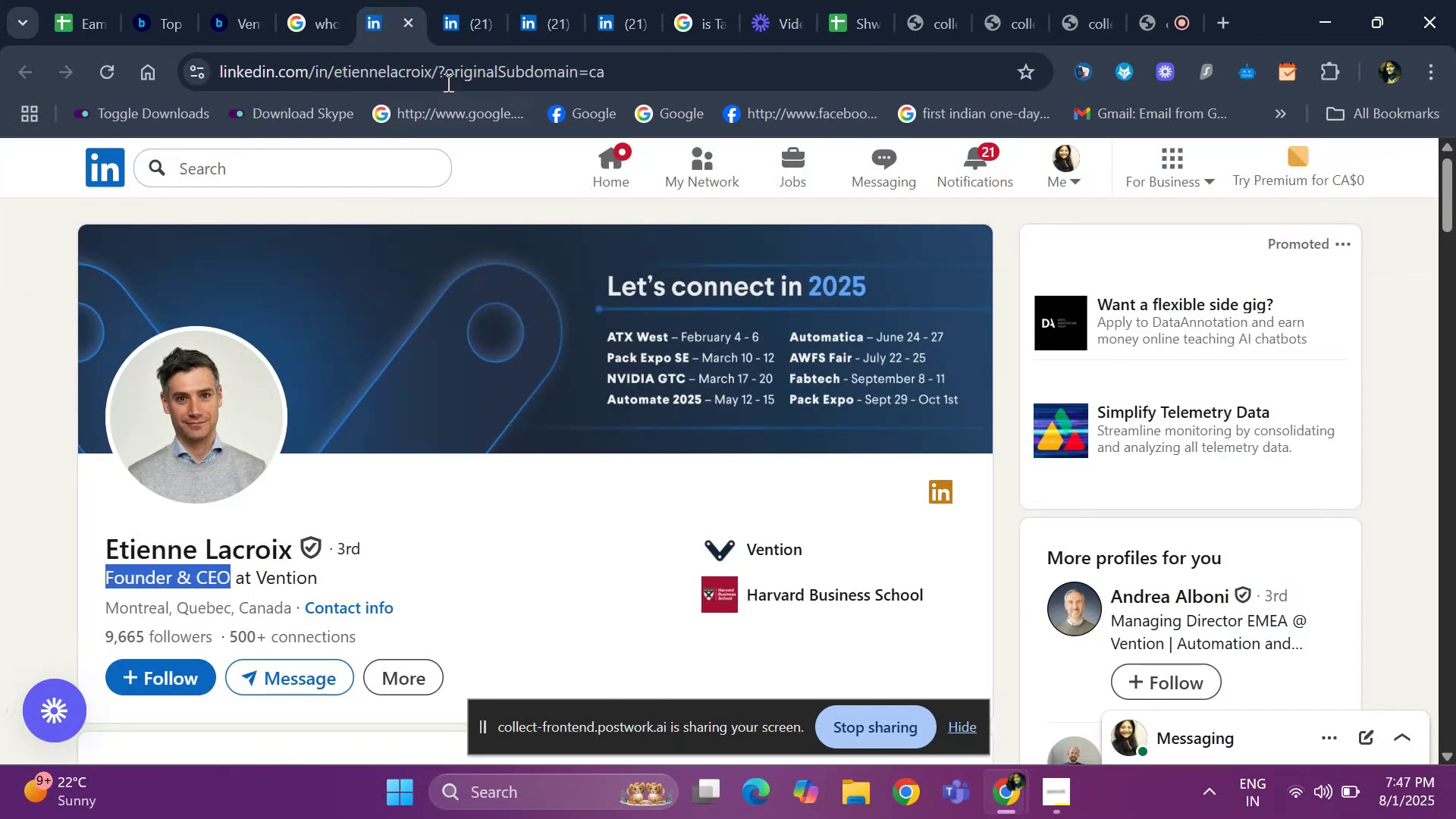 
left_click([463, 14])
 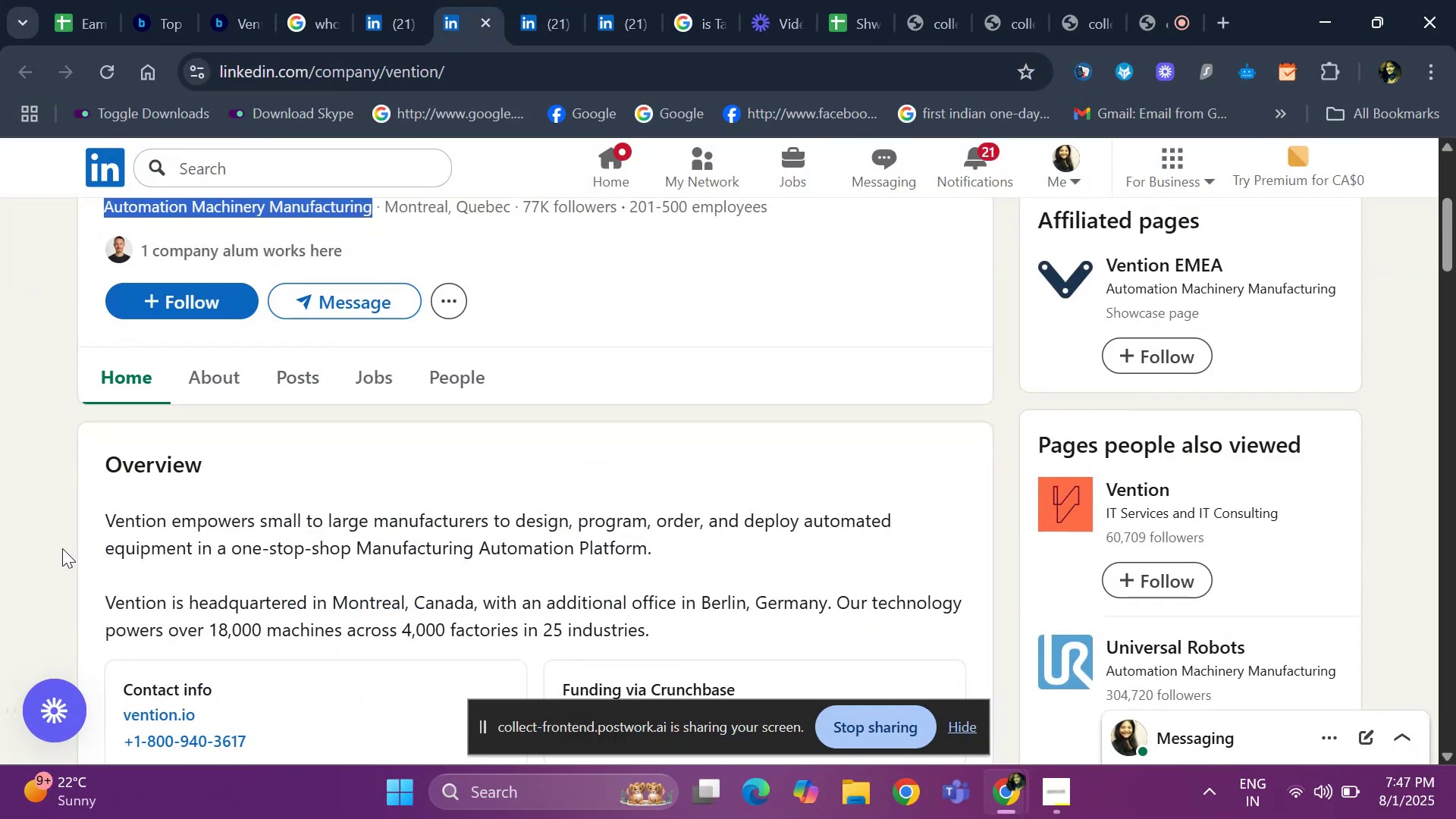 
scroll: coordinate [106, 510], scroll_direction: up, amount: 3.0
 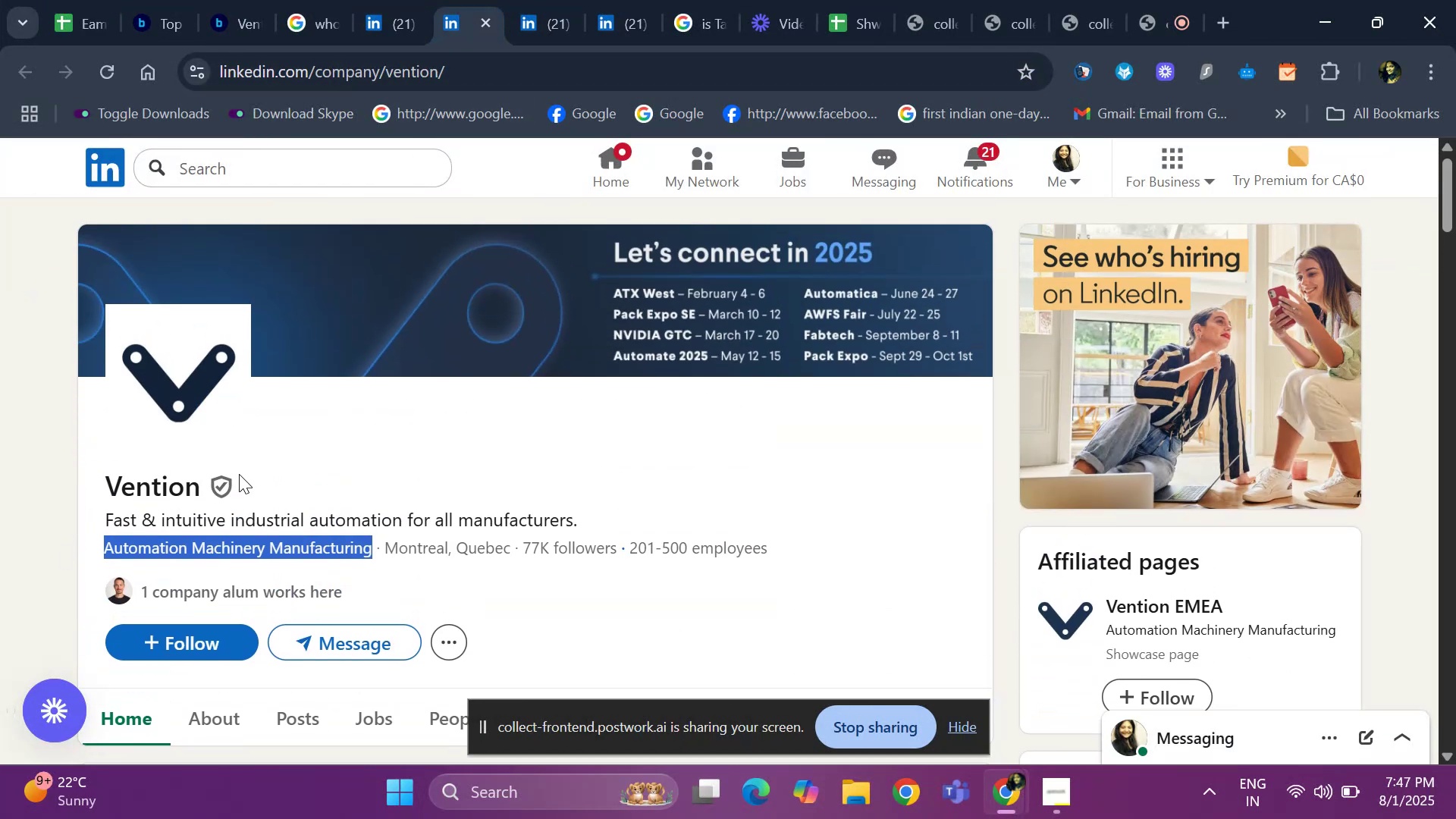 
key(Control+ControlLeft)
 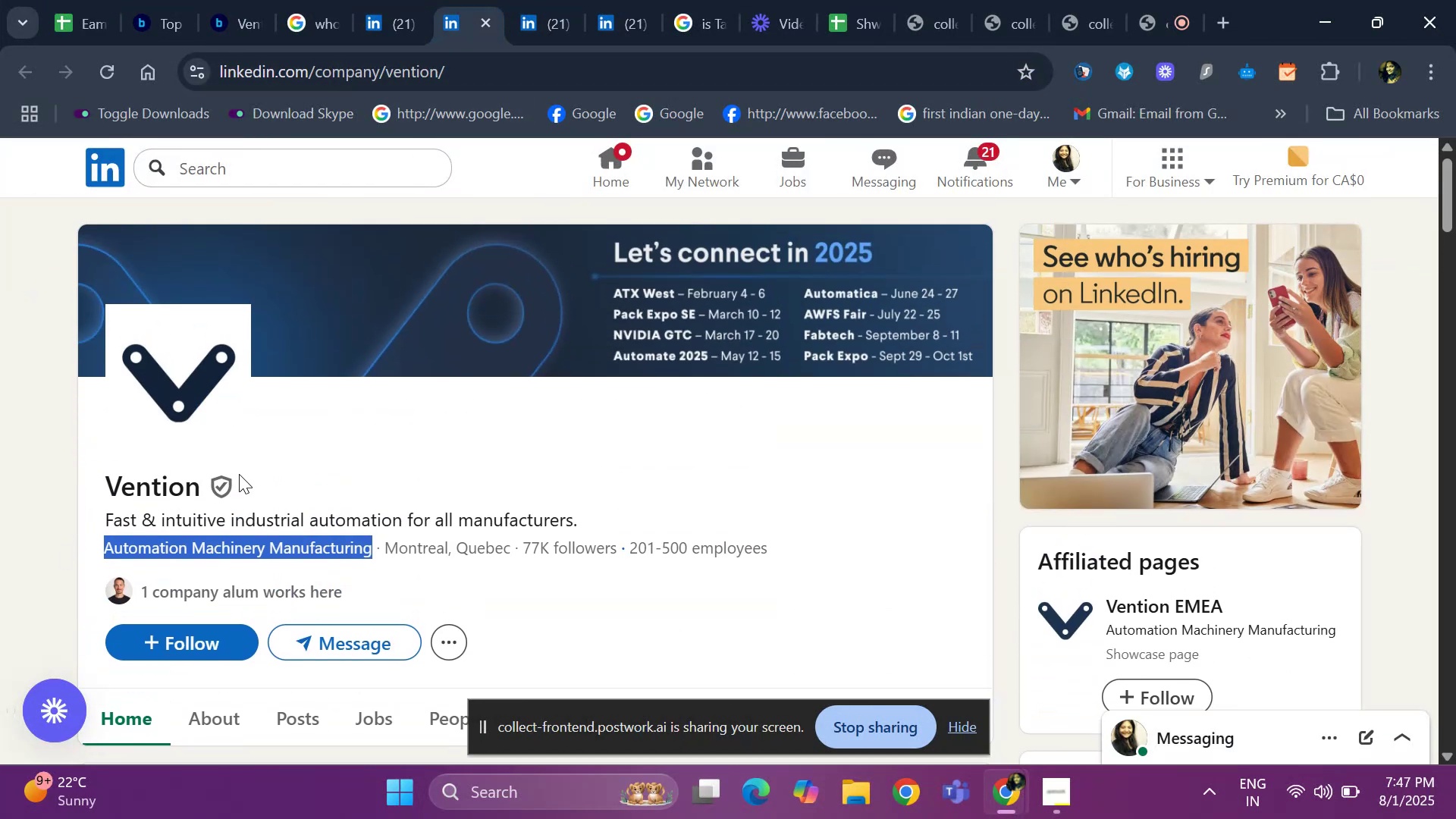 
key(Control+C)
 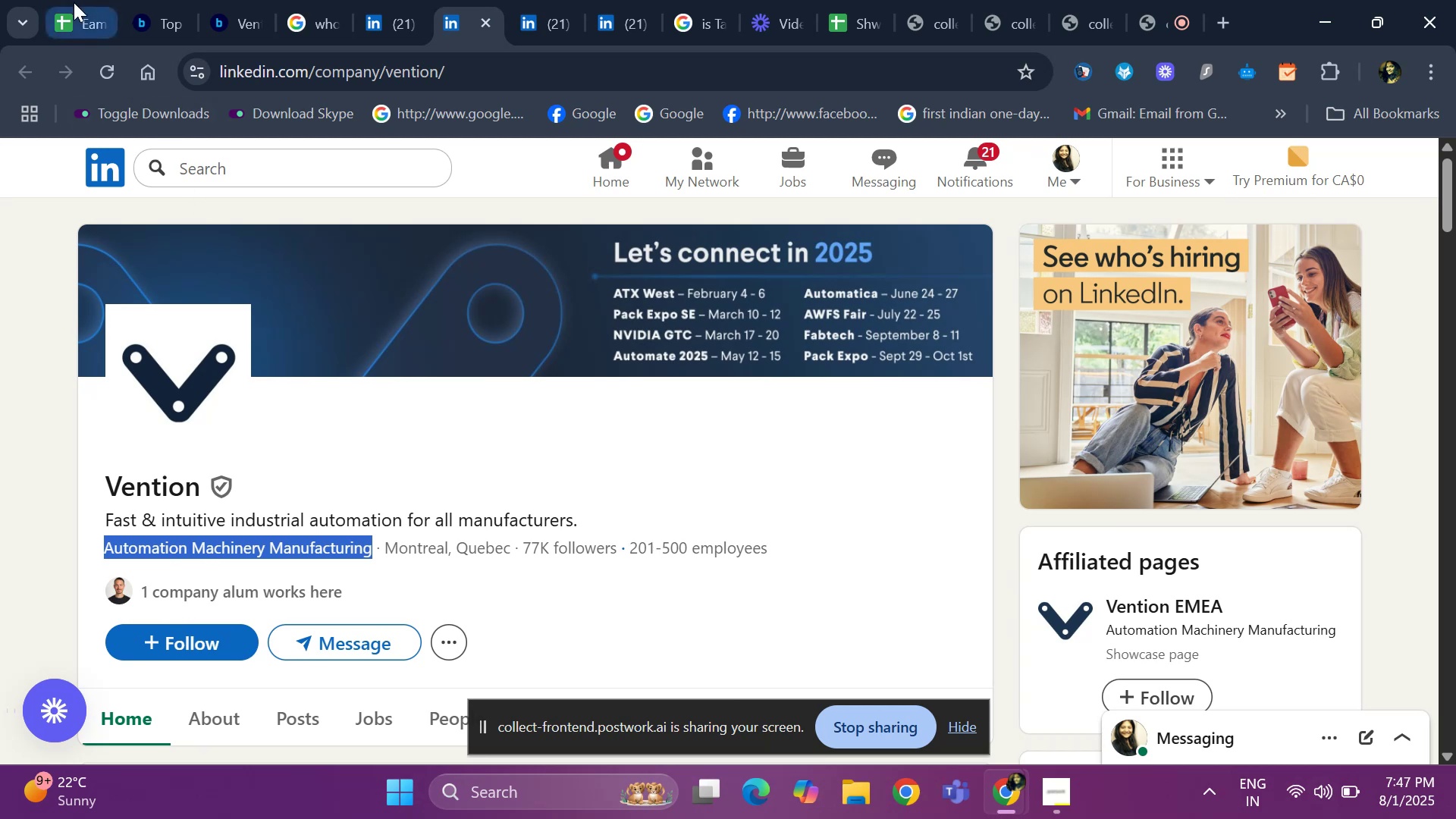 
left_click([74, 2])
 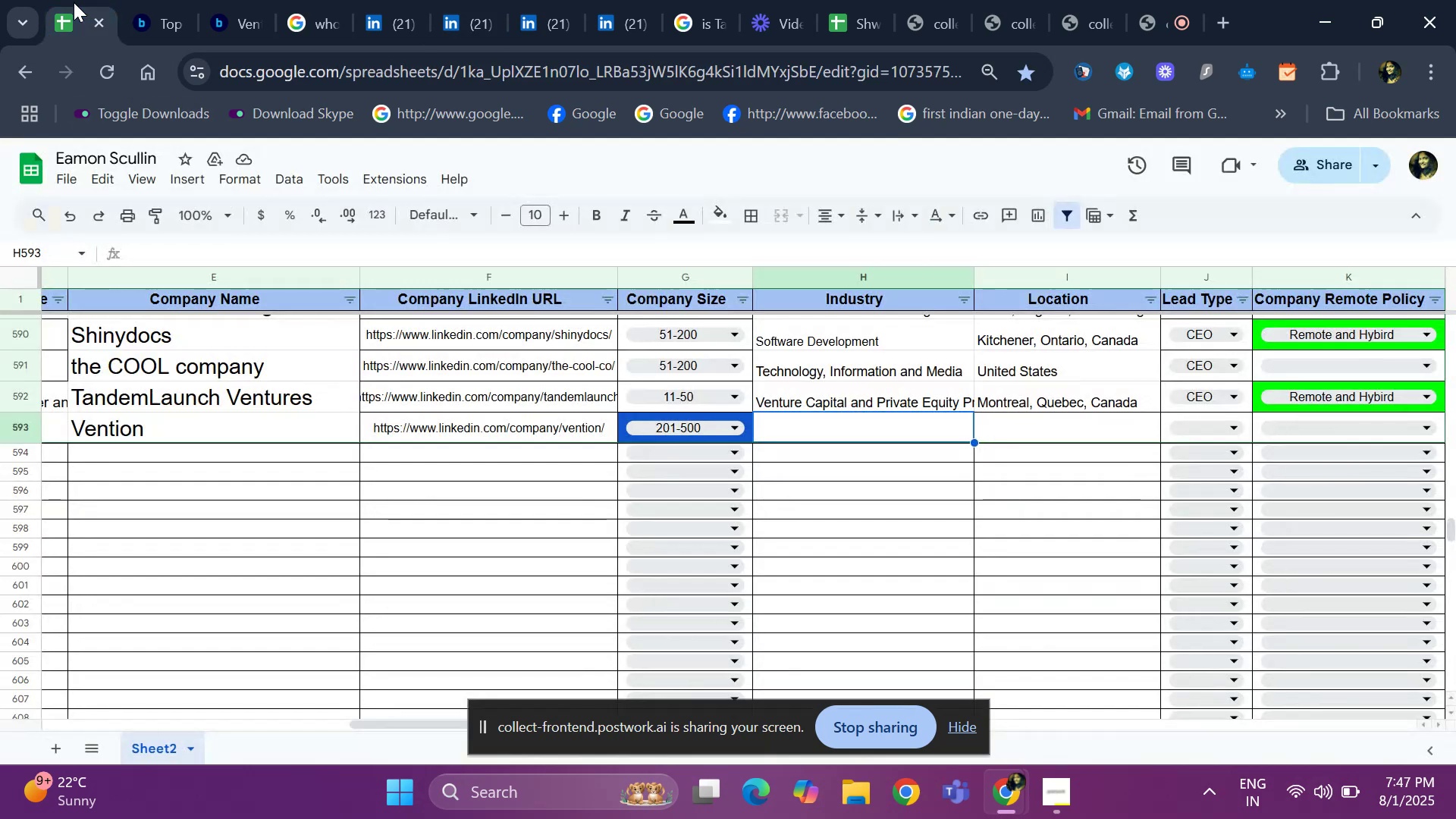 
key(Control+ControlLeft)
 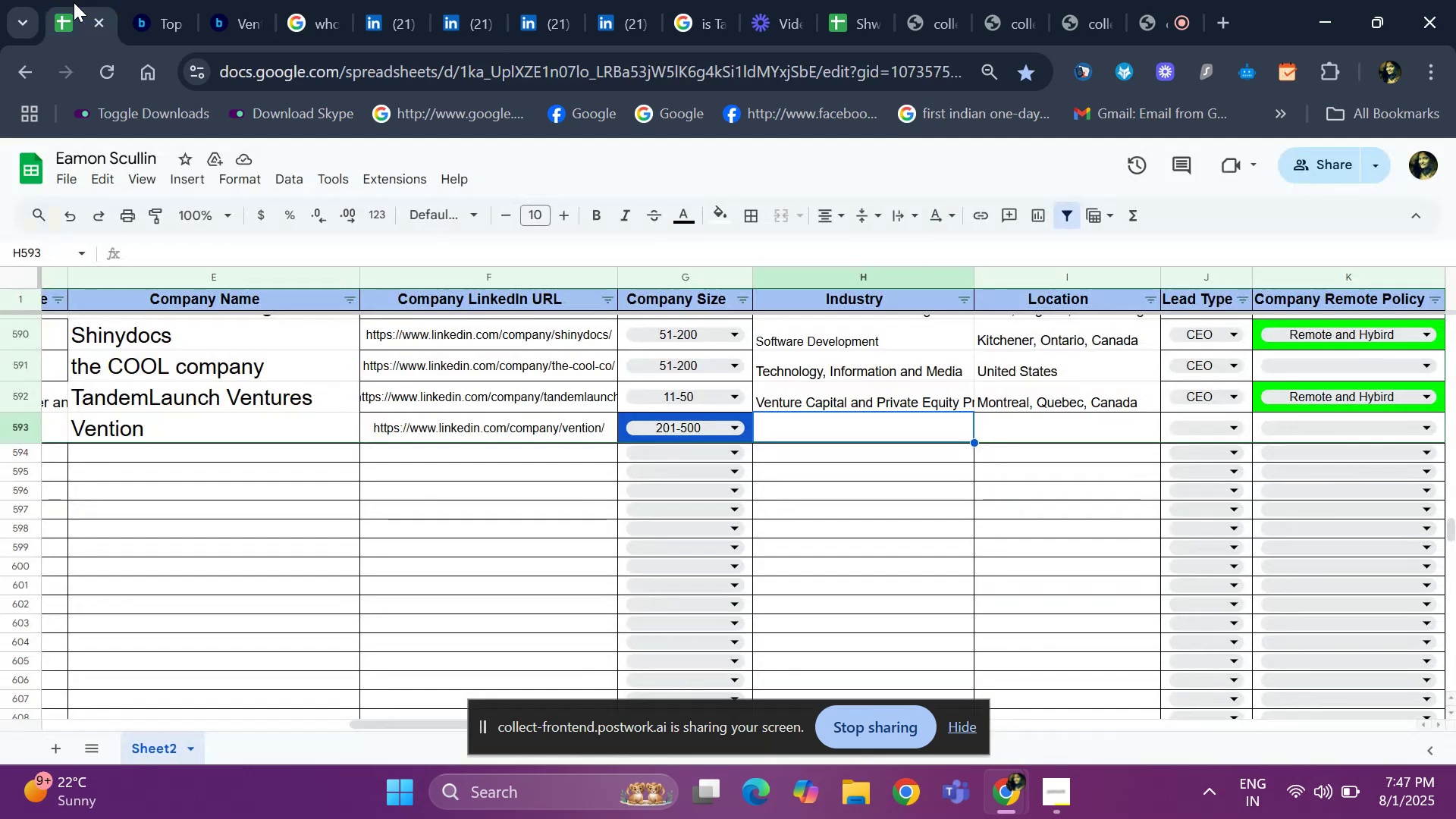 
key(Control+V)
 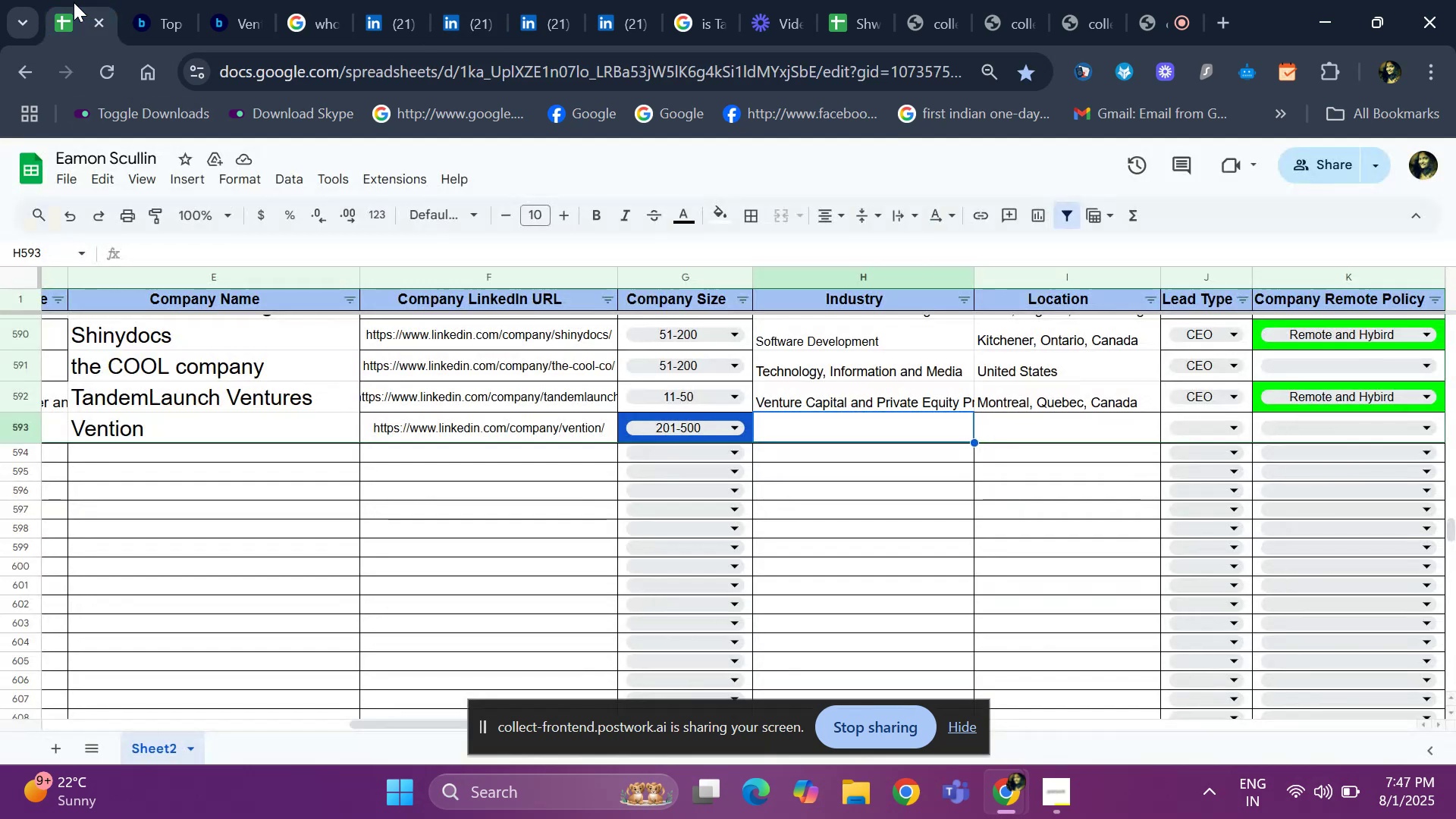 
key(ArrowRight)
 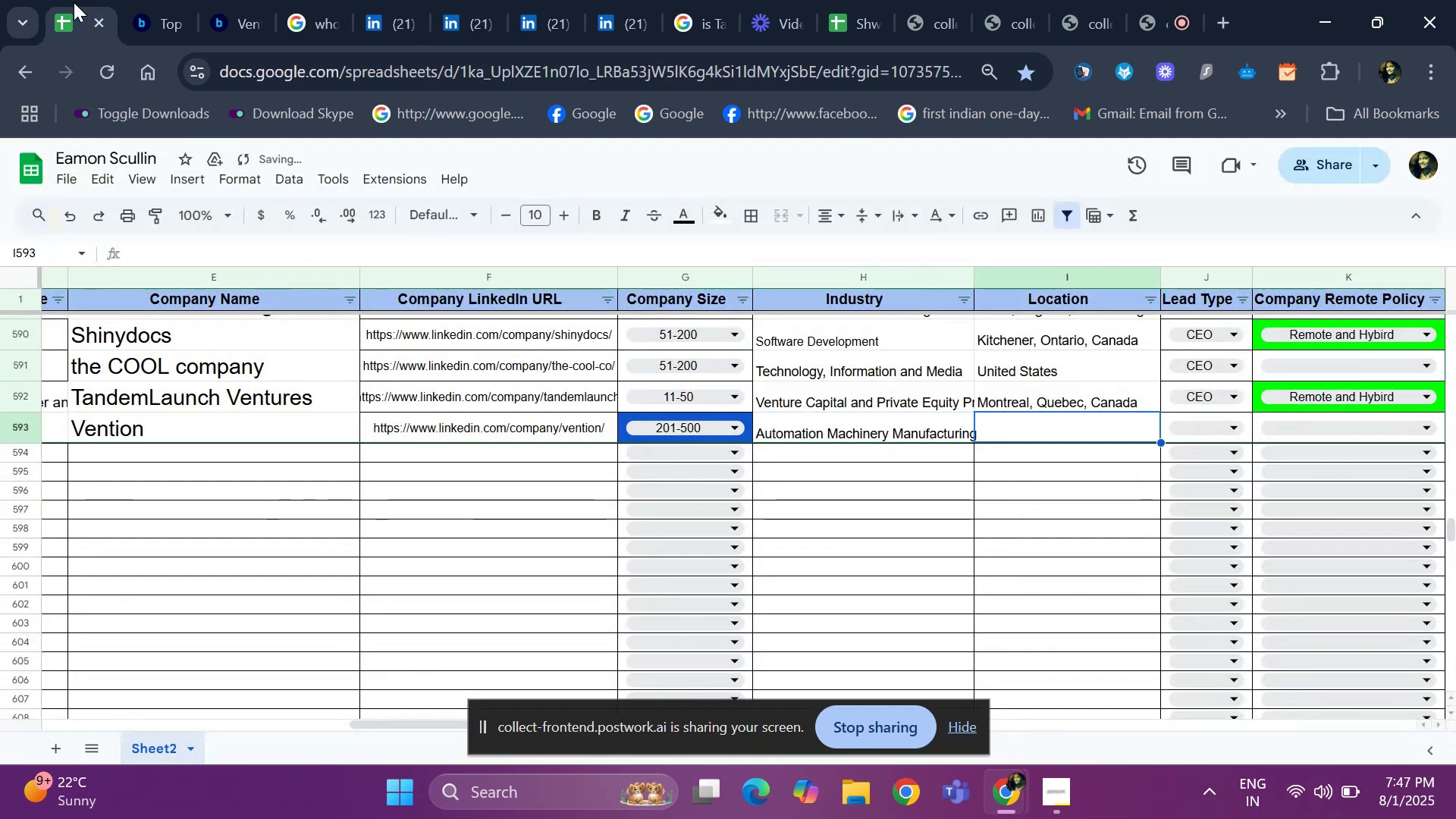 
key(ArrowRight)
 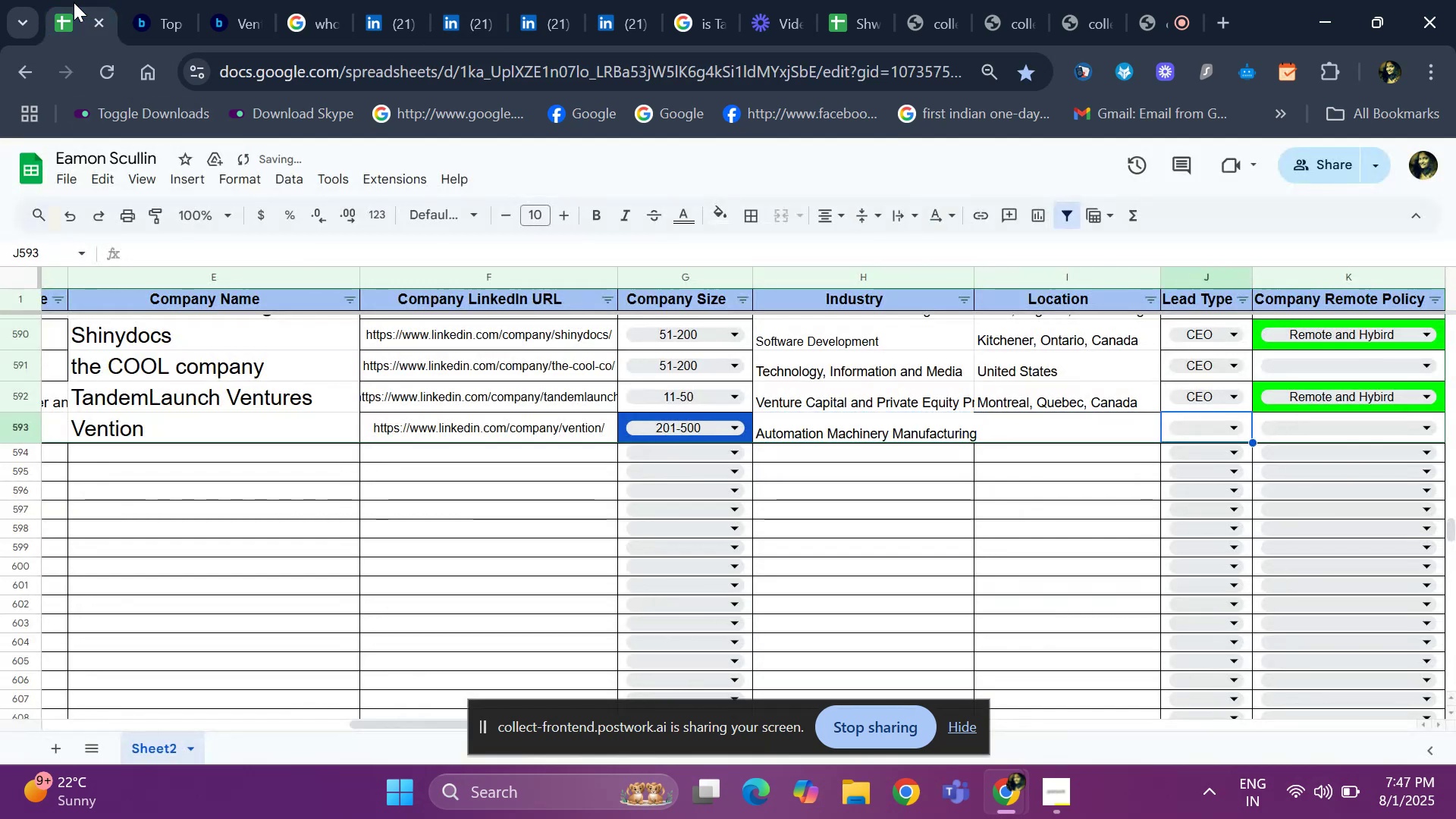 
key(ArrowRight)
 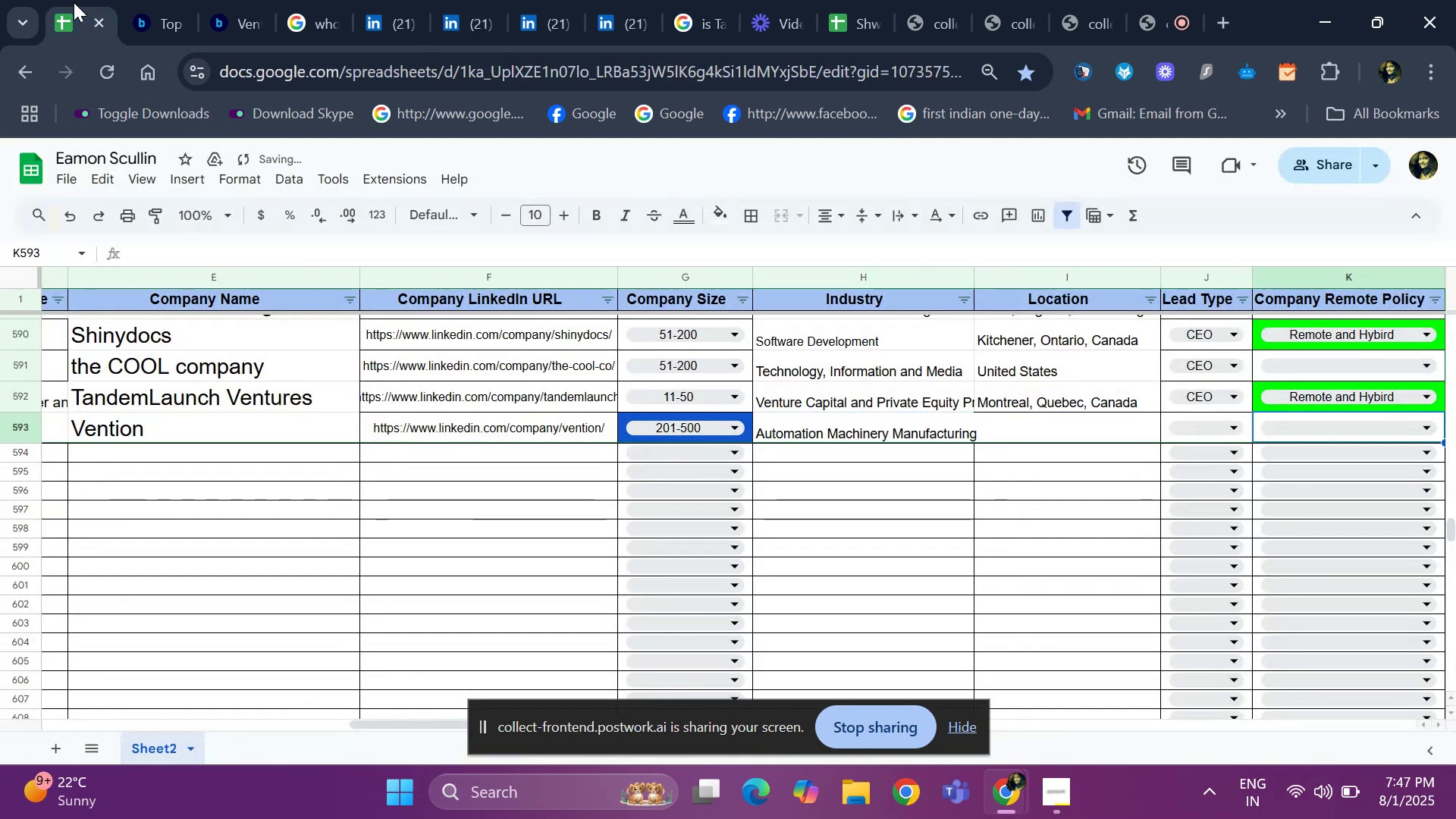 
key(ArrowLeft)
 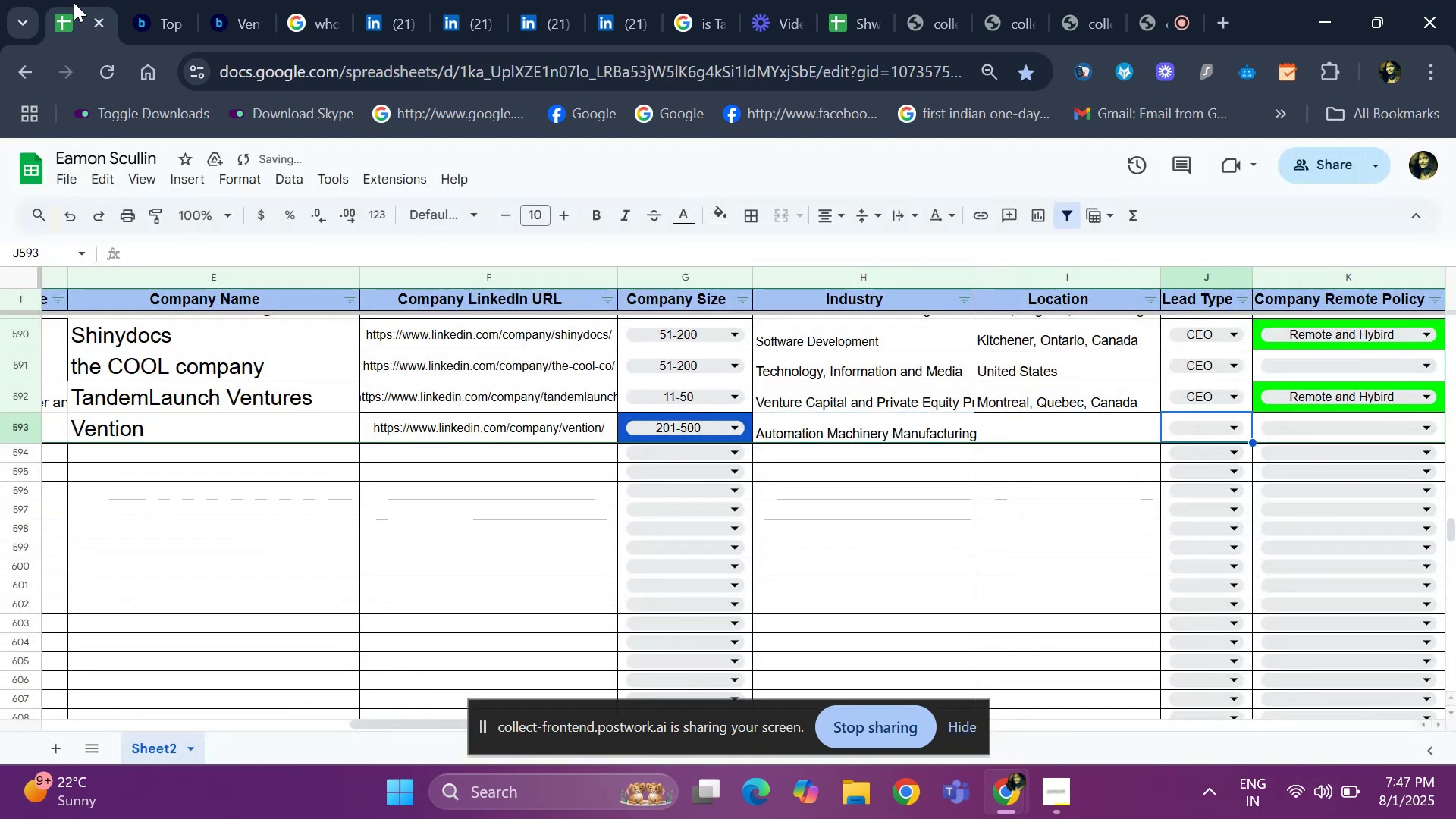 
key(ArrowLeft)
 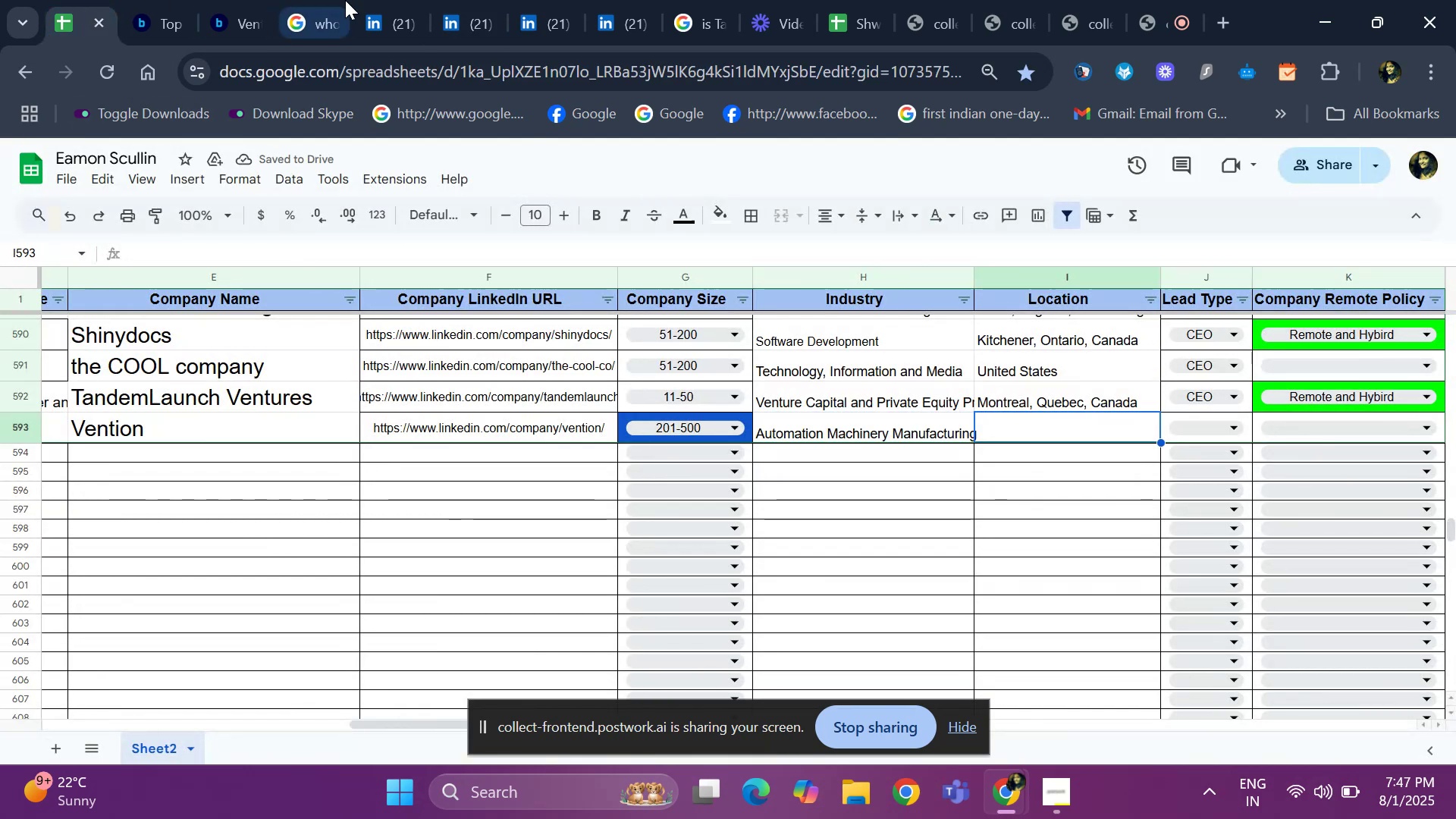 
left_click([361, 0])
 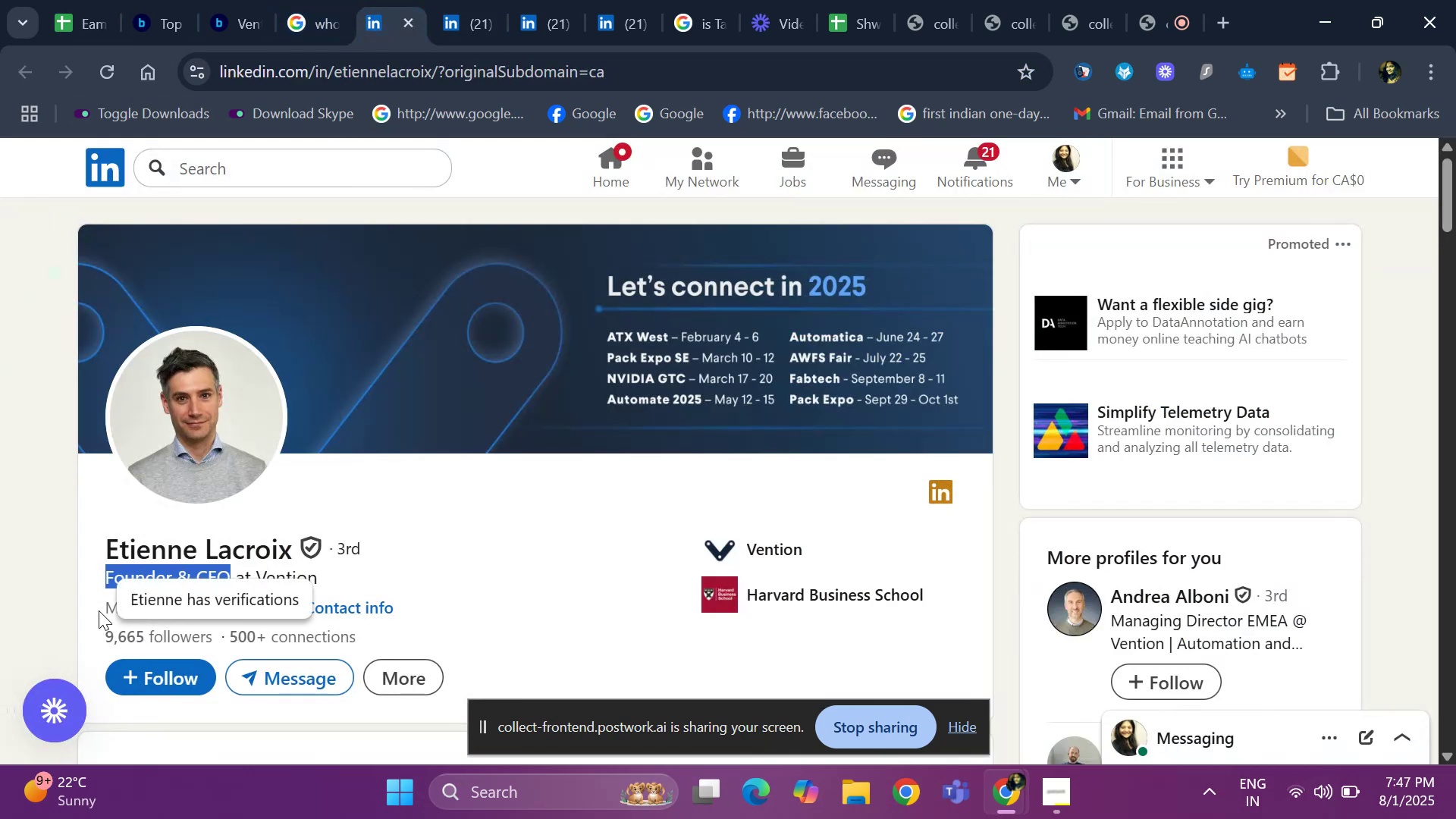 
left_click_drag(start_coordinate=[108, 612], to_coordinate=[293, 608])
 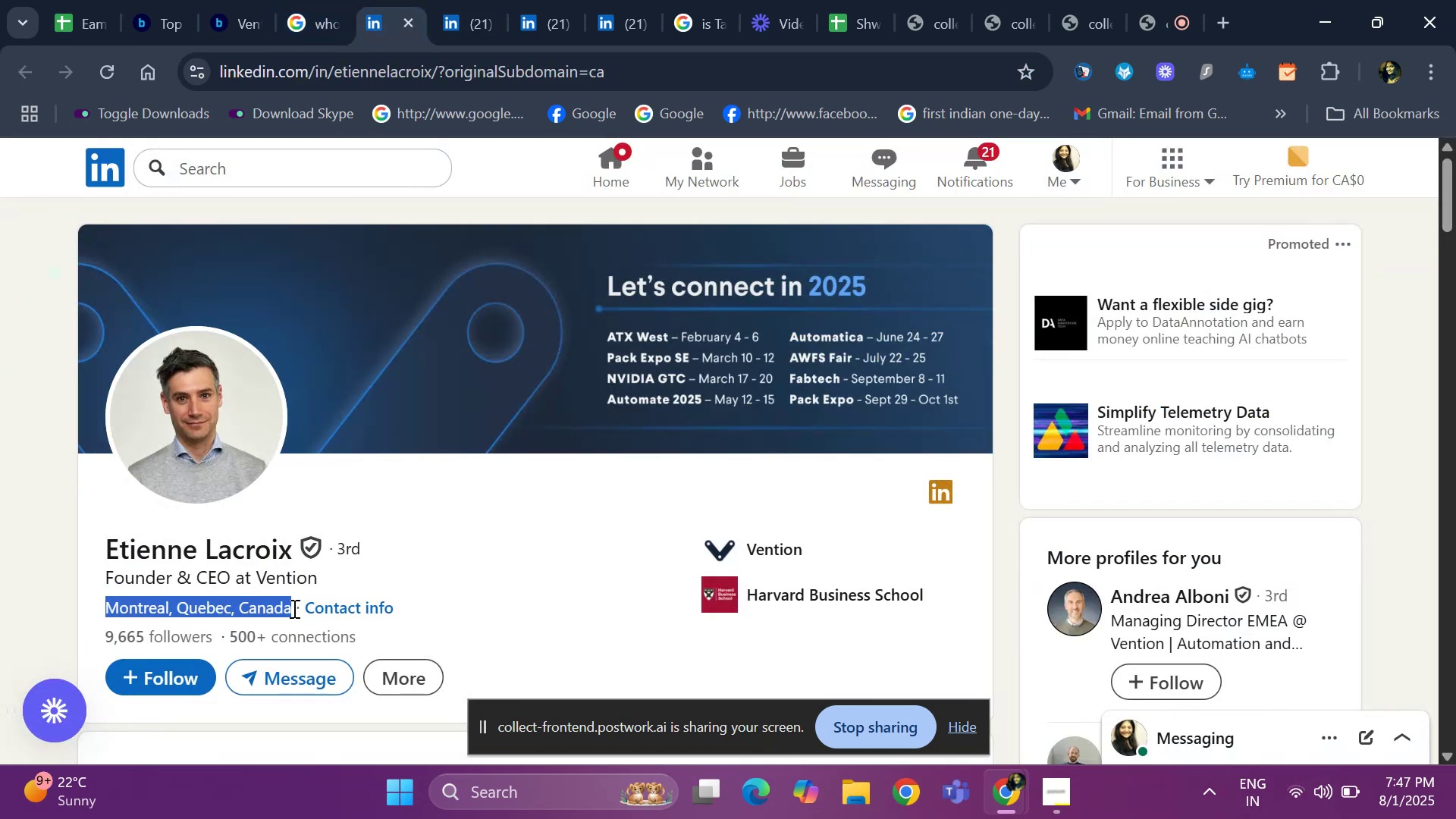 
key(Control+ControlLeft)
 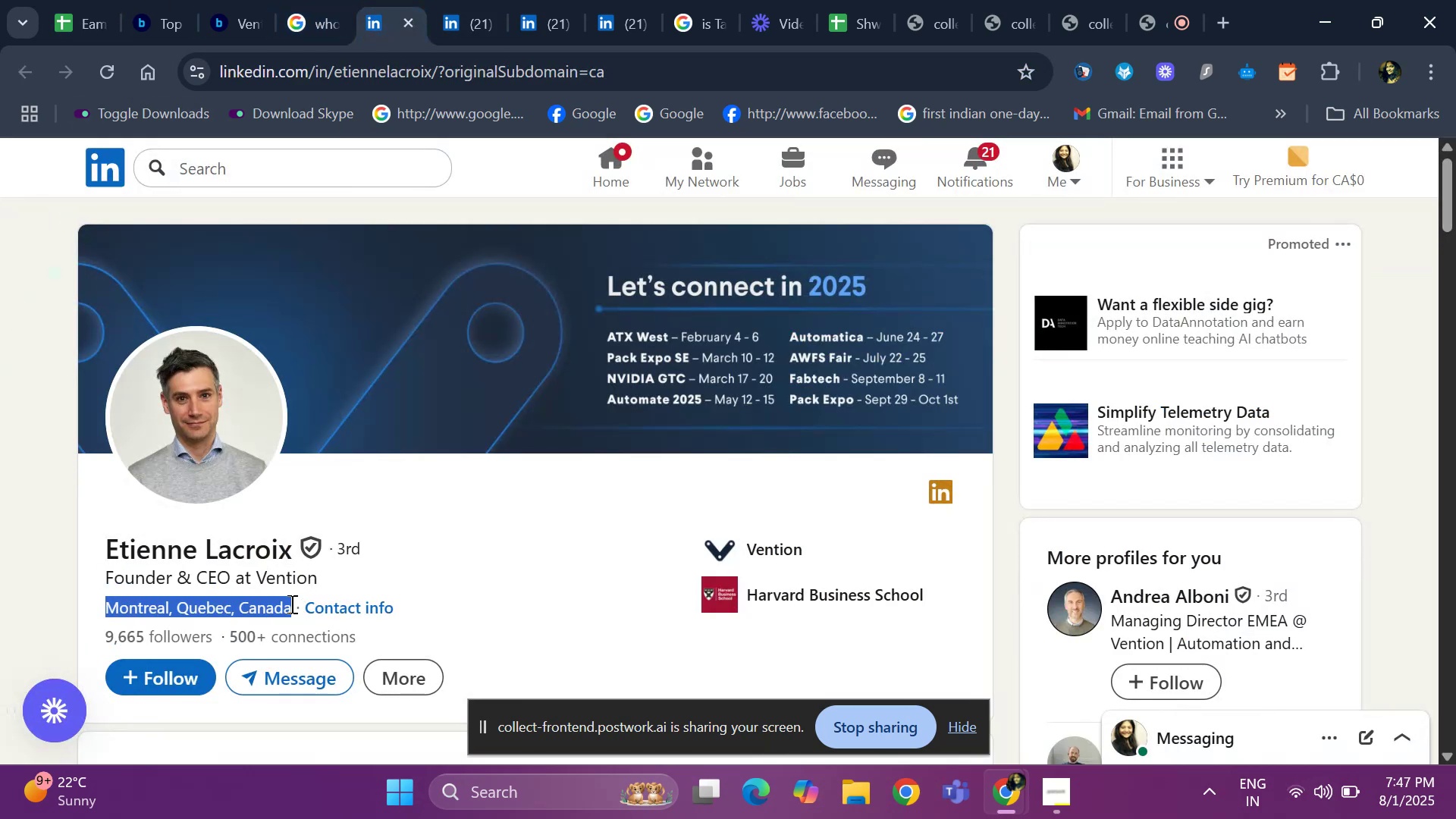 
key(Control+C)
 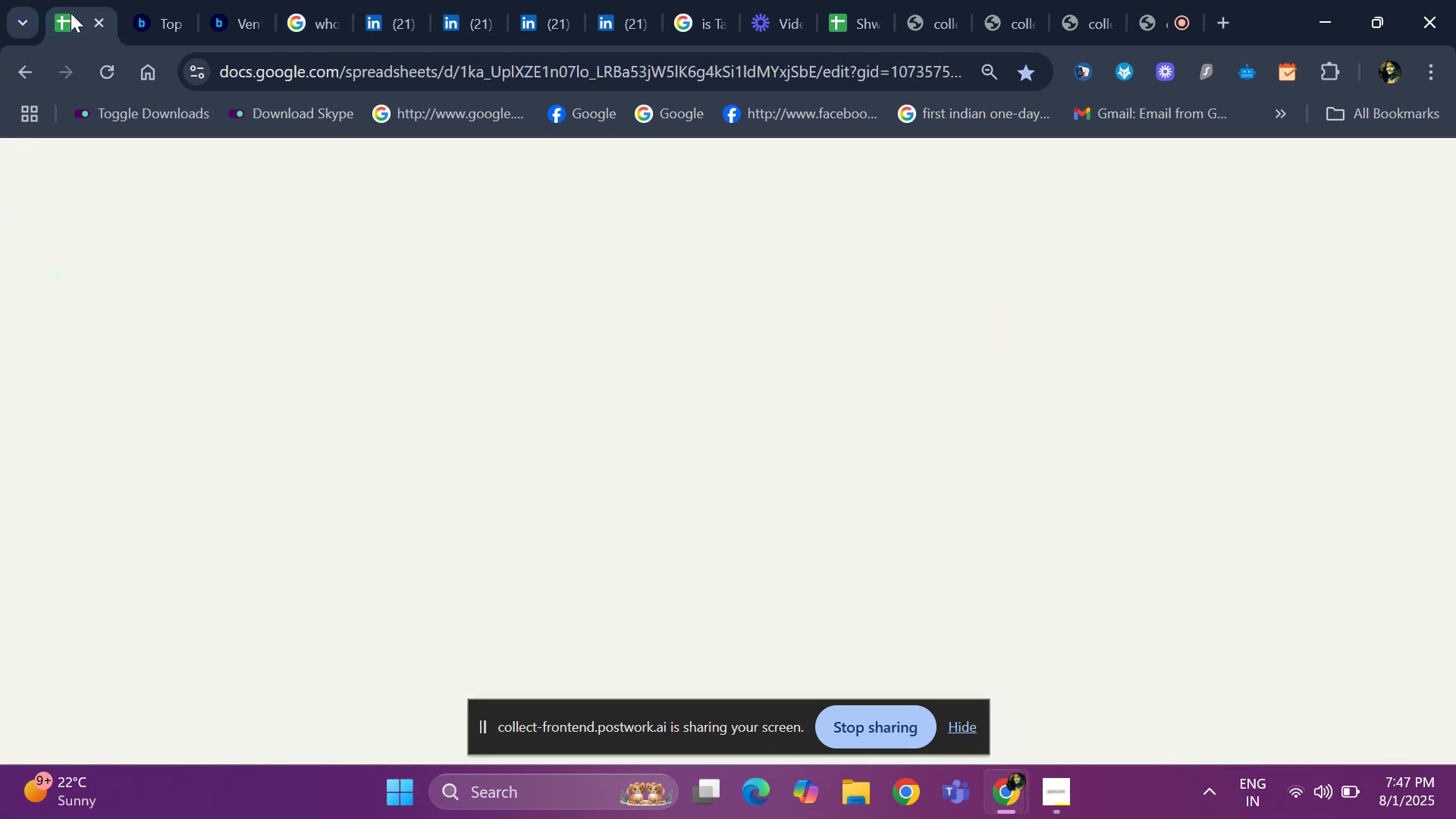 
key(Control+ControlLeft)
 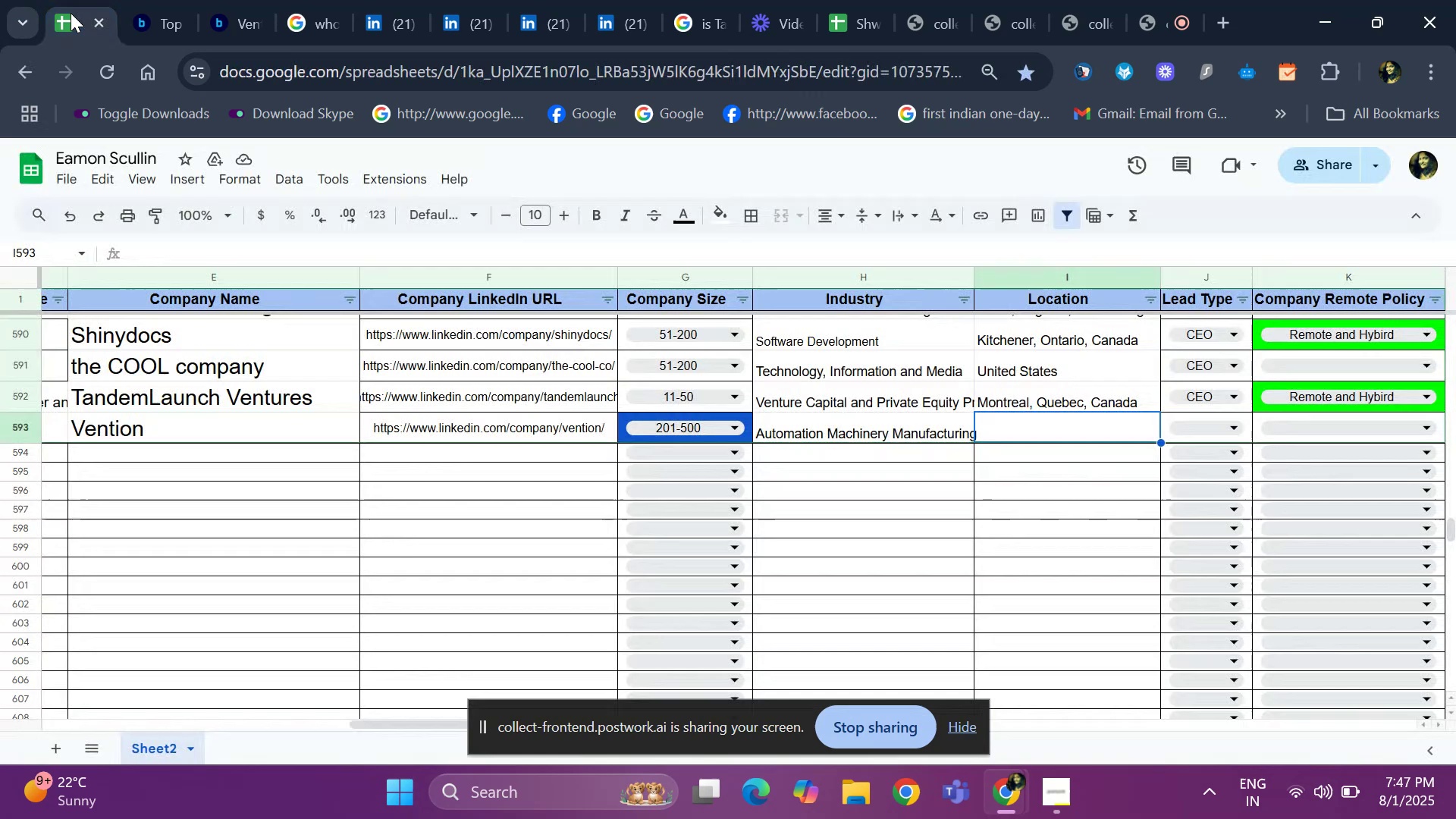 
key(Control+V)
 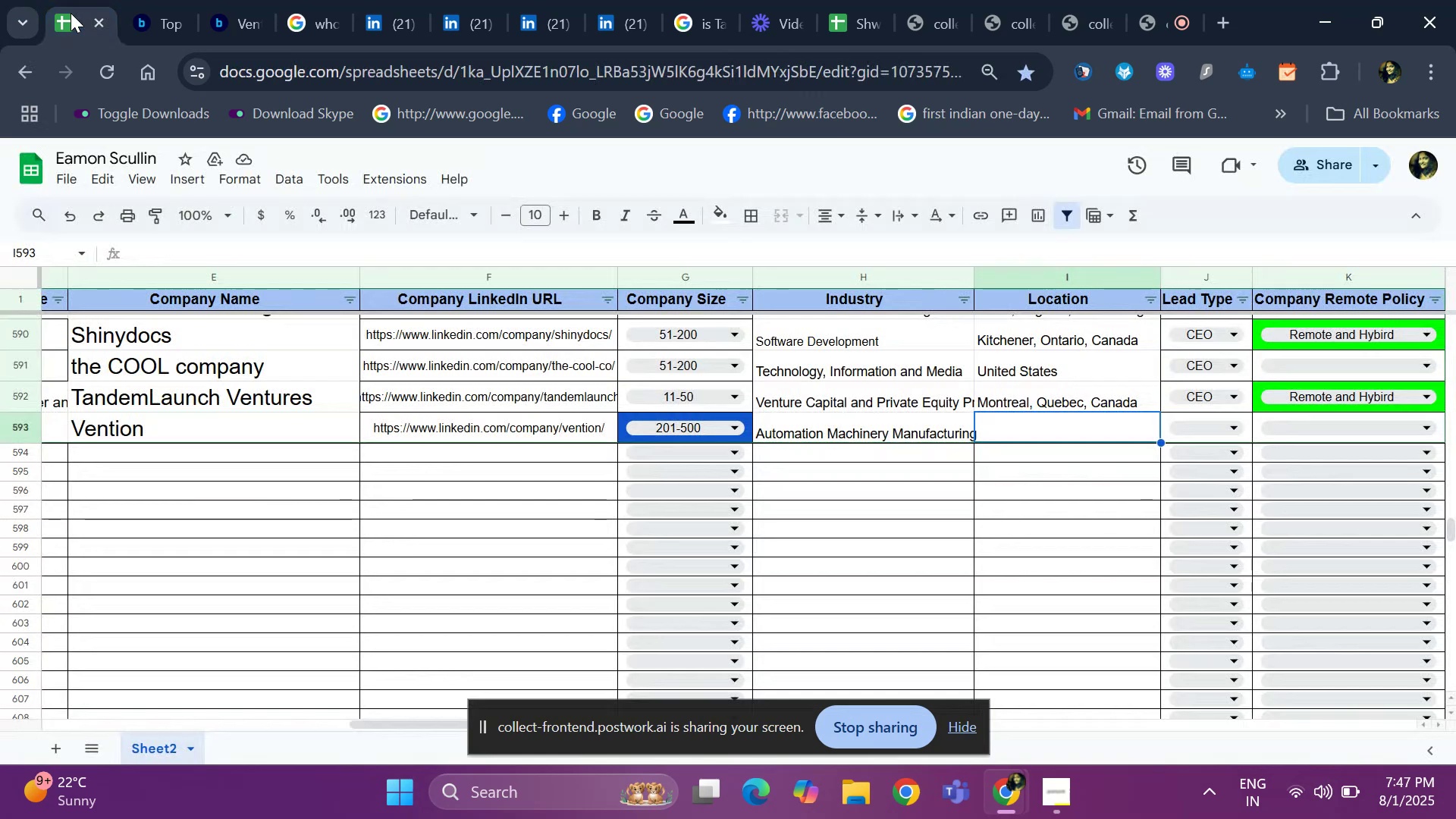 
key(ArrowRight)
 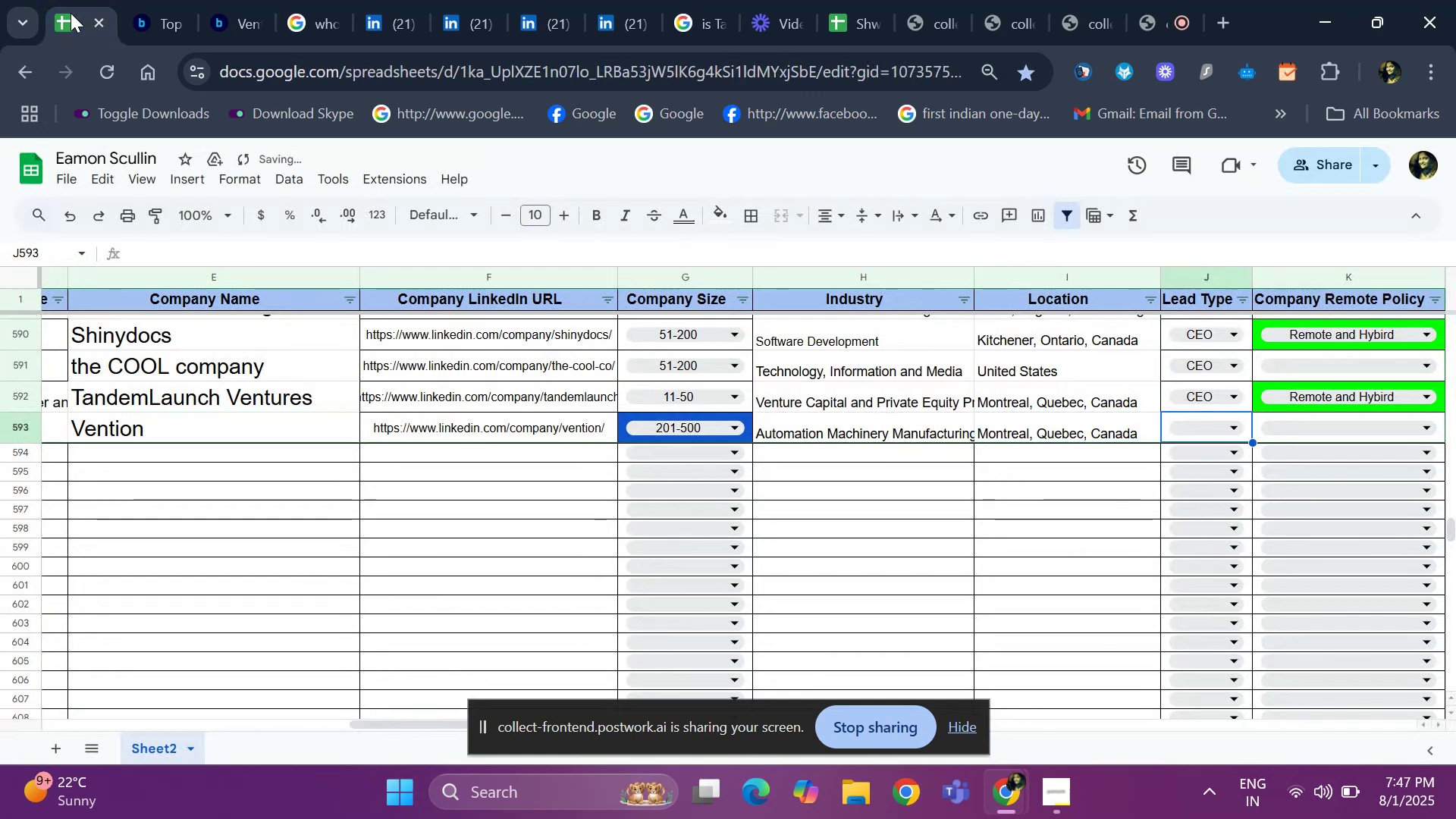 
key(ArrowRight)
 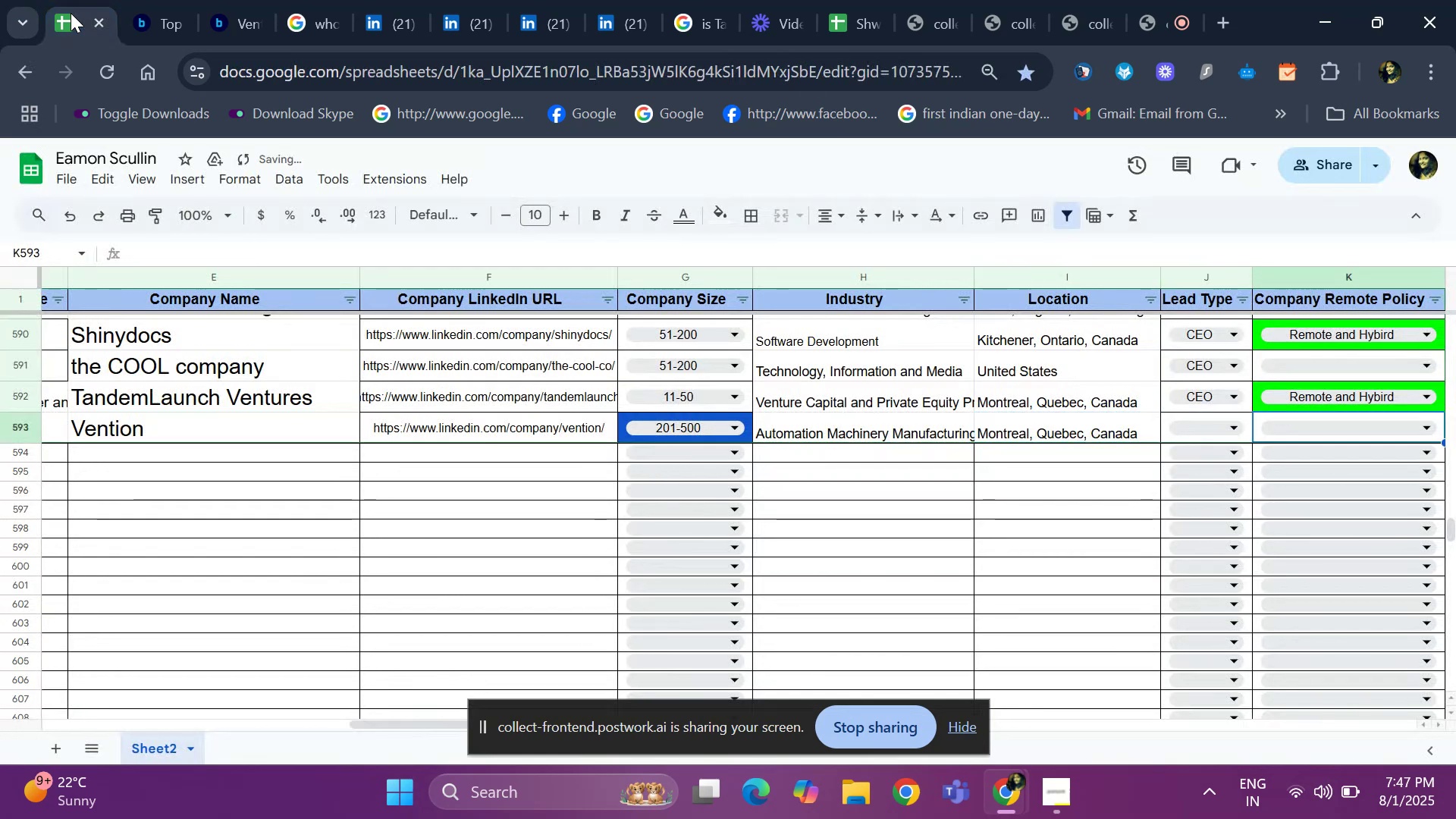 
key(ArrowRight)
 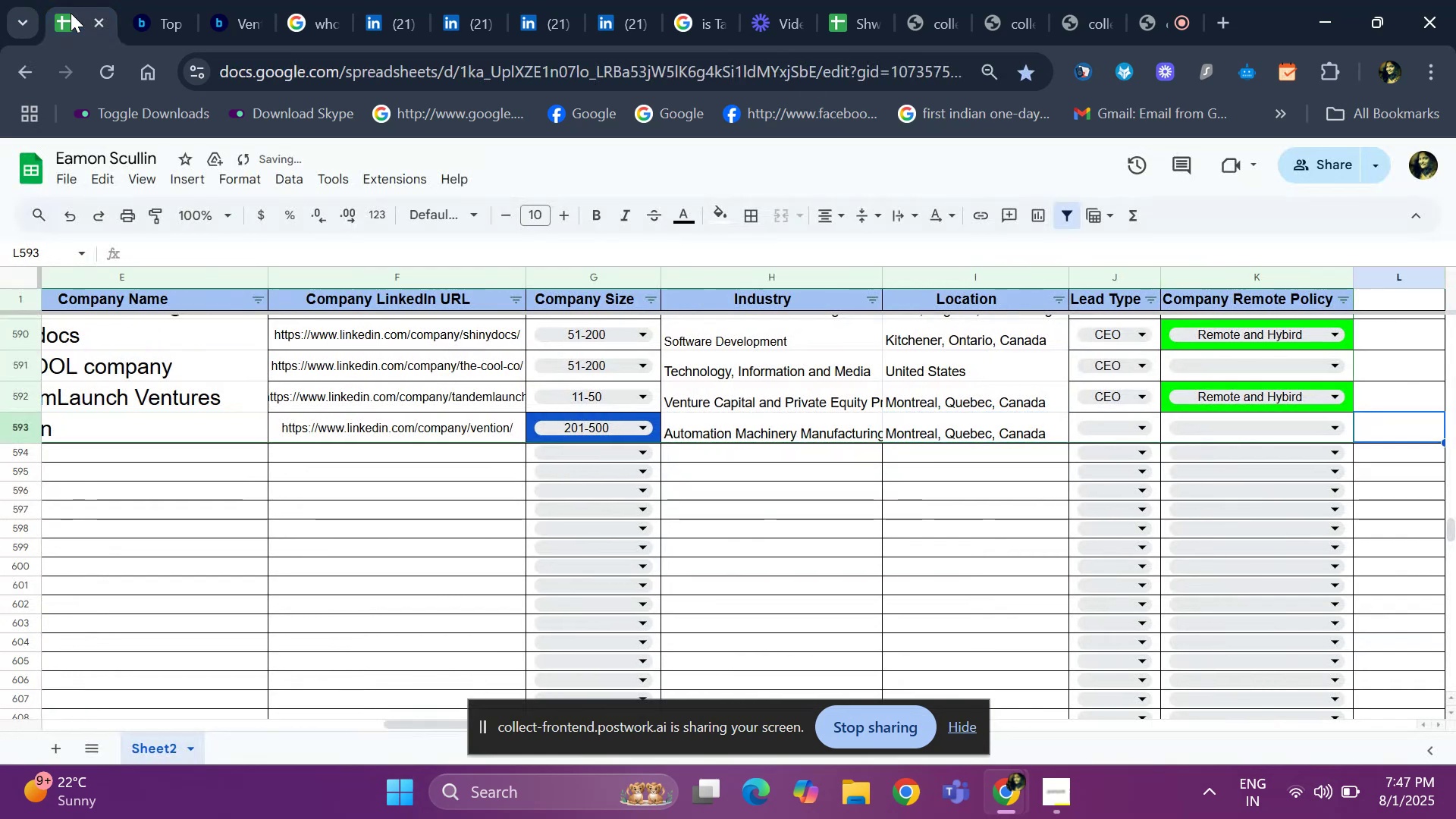 
key(ArrowLeft)
 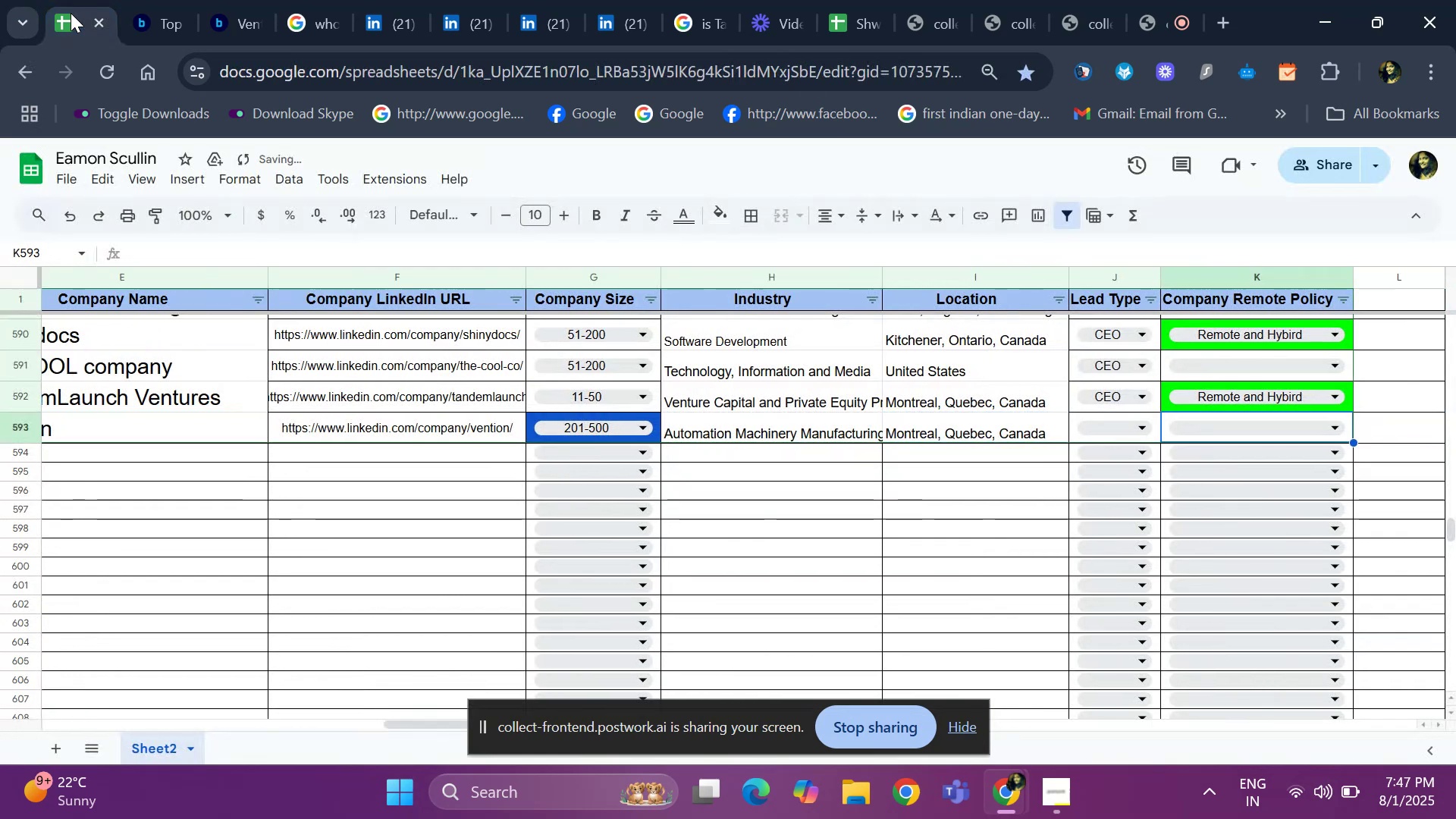 
key(ArrowLeft)
 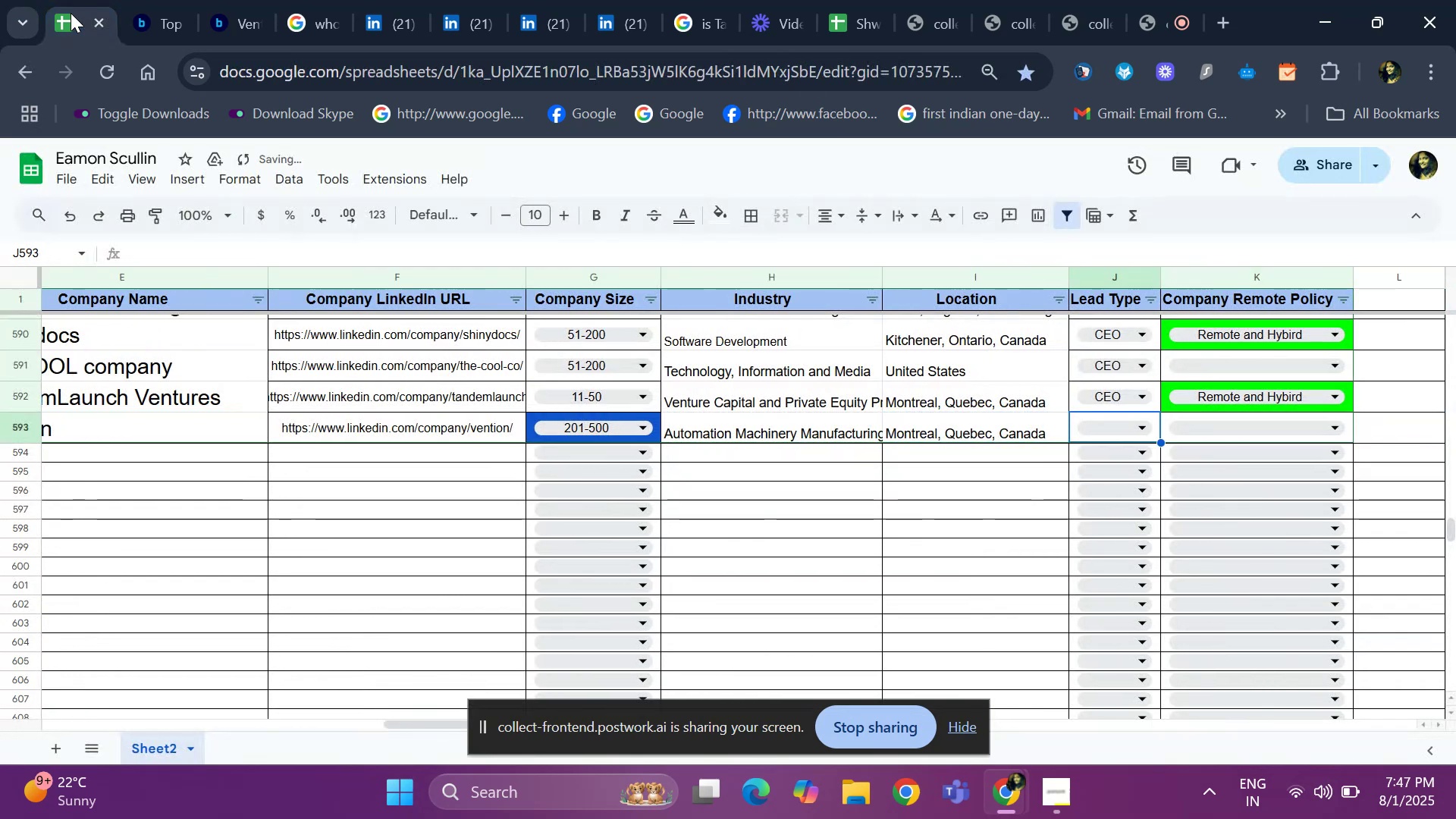 
hold_key(key=ArrowLeft, duration=0.71)
 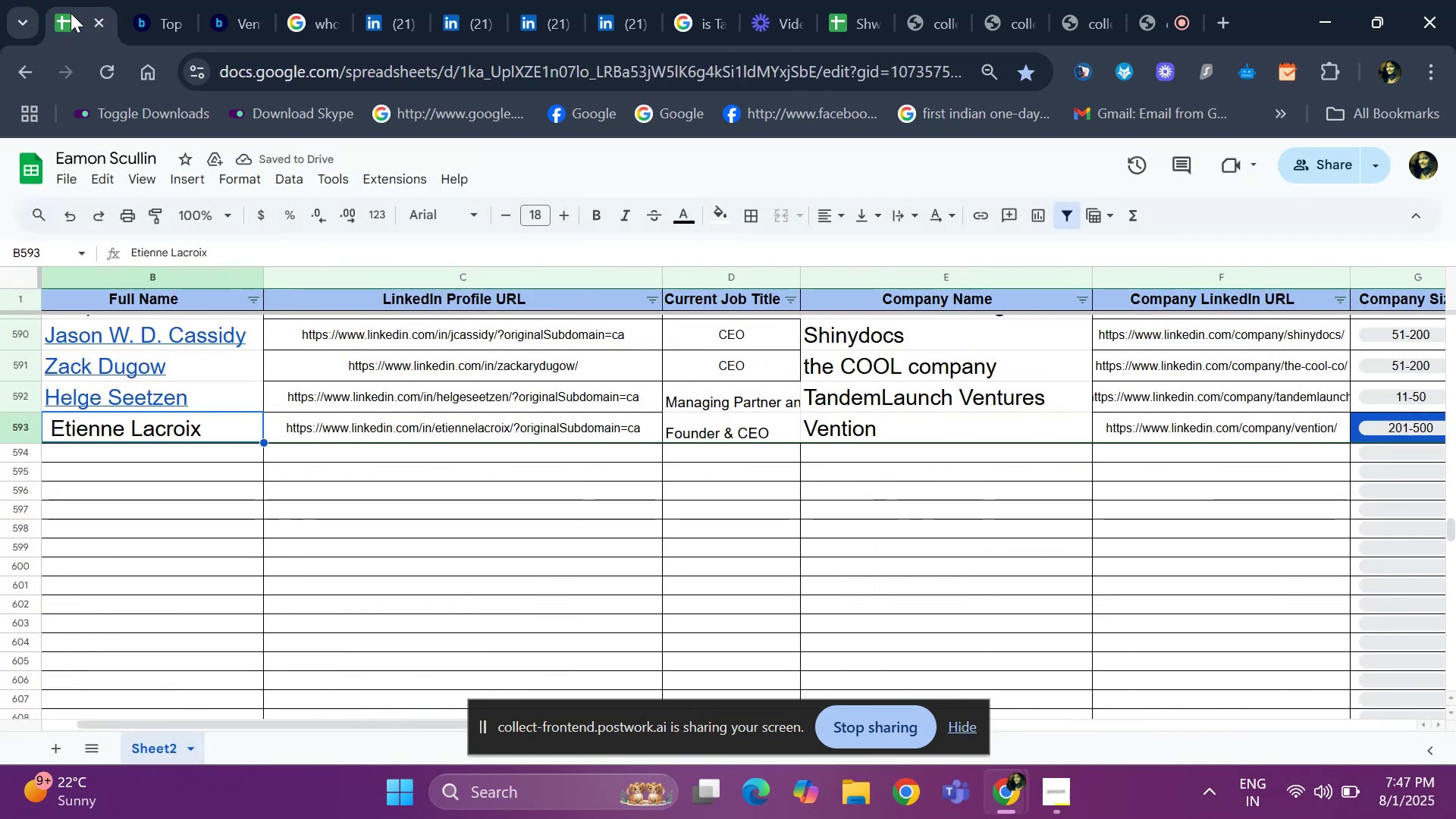 
key(ArrowRight)
 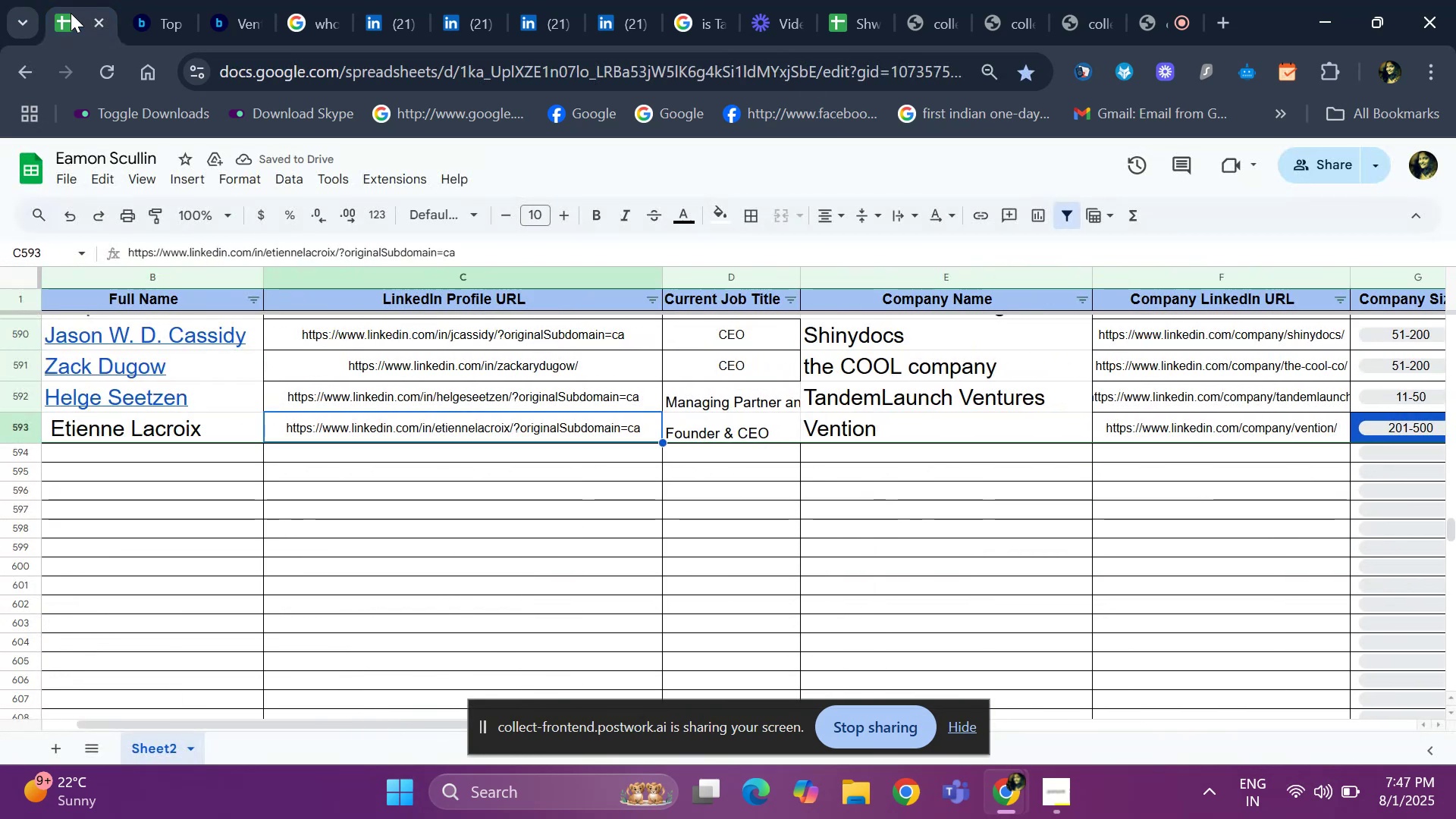 
key(ArrowRight)
 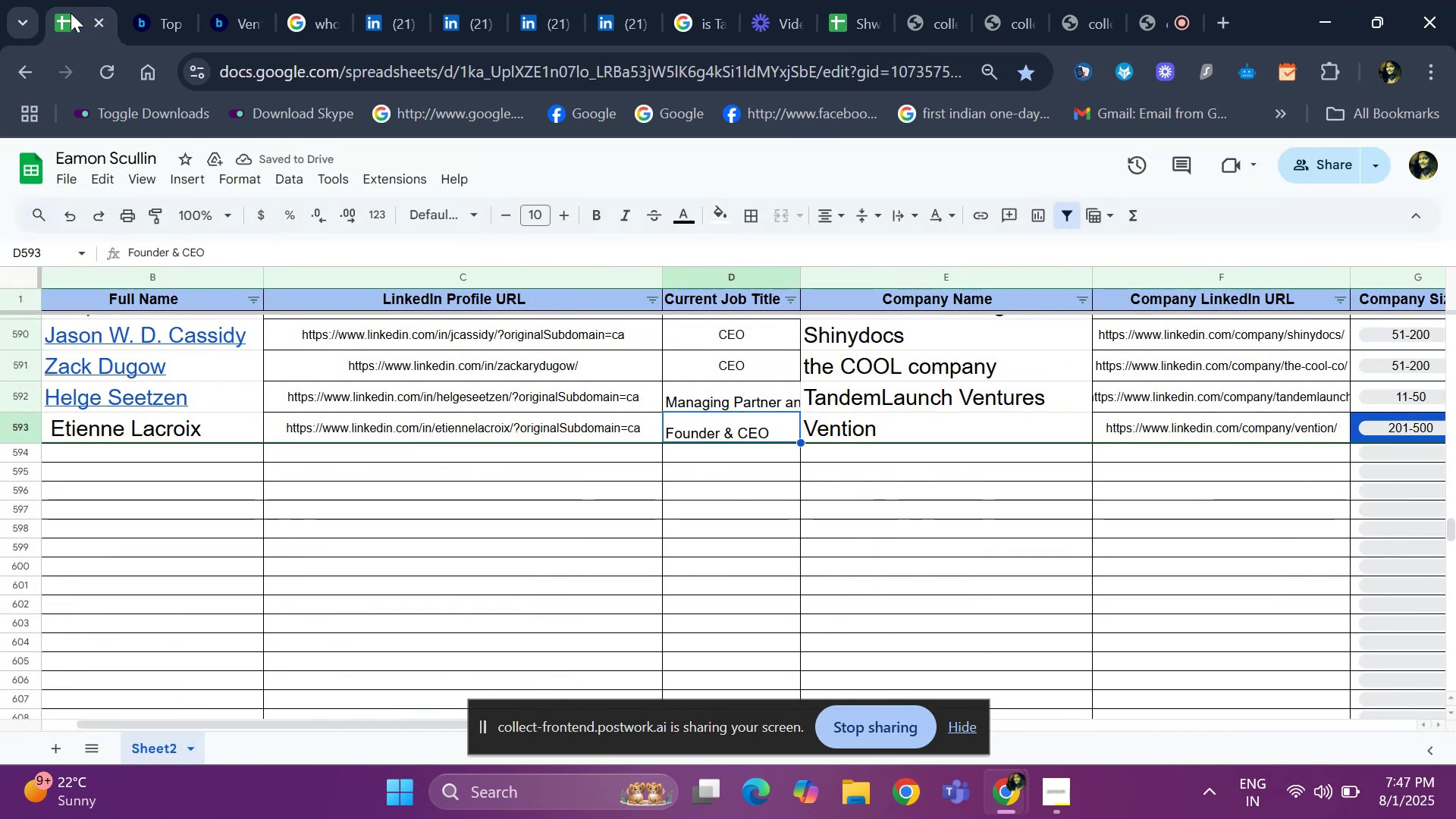 
key(ArrowRight)
 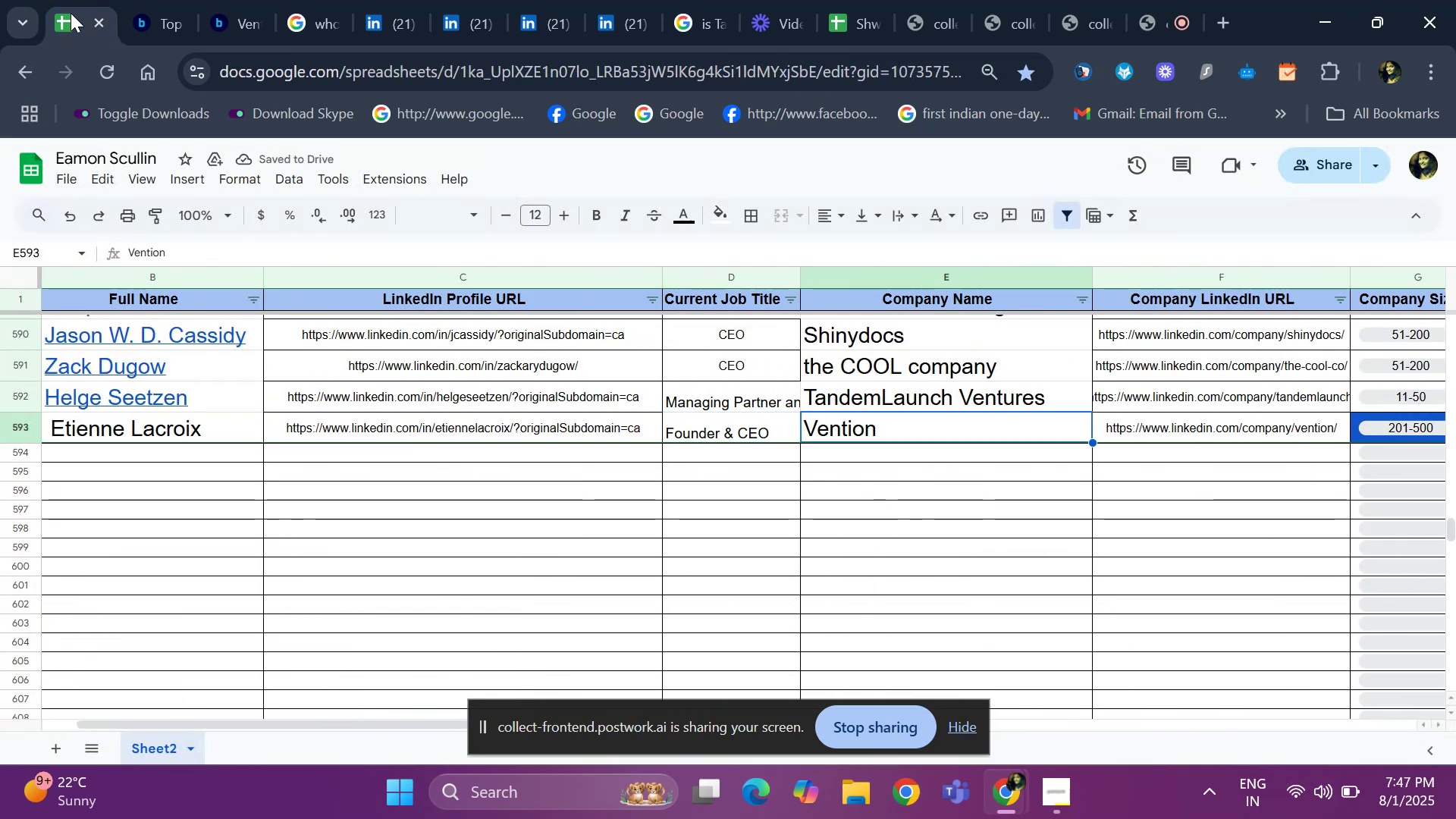 
key(ArrowRight)
 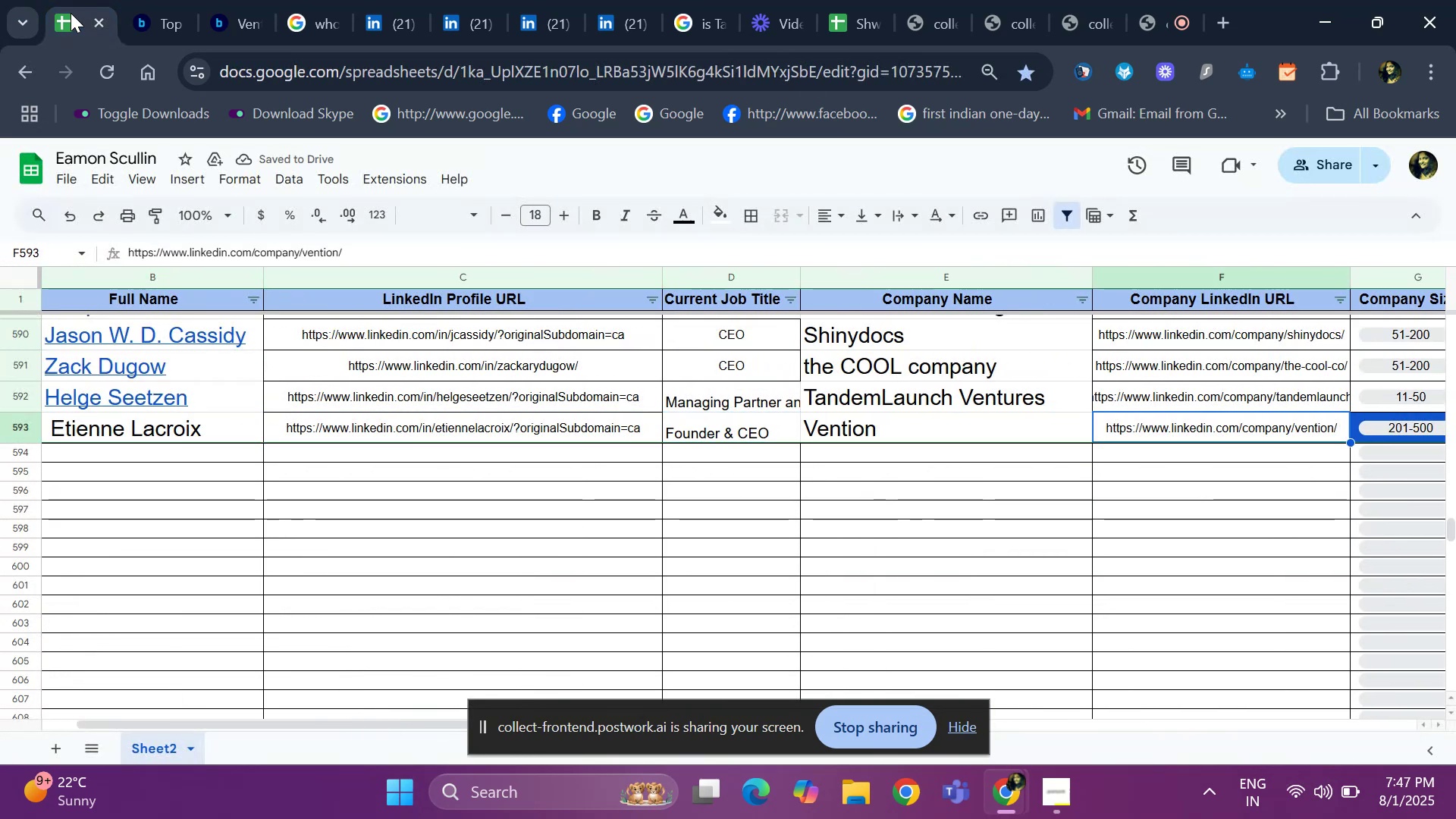 
key(ArrowRight)
 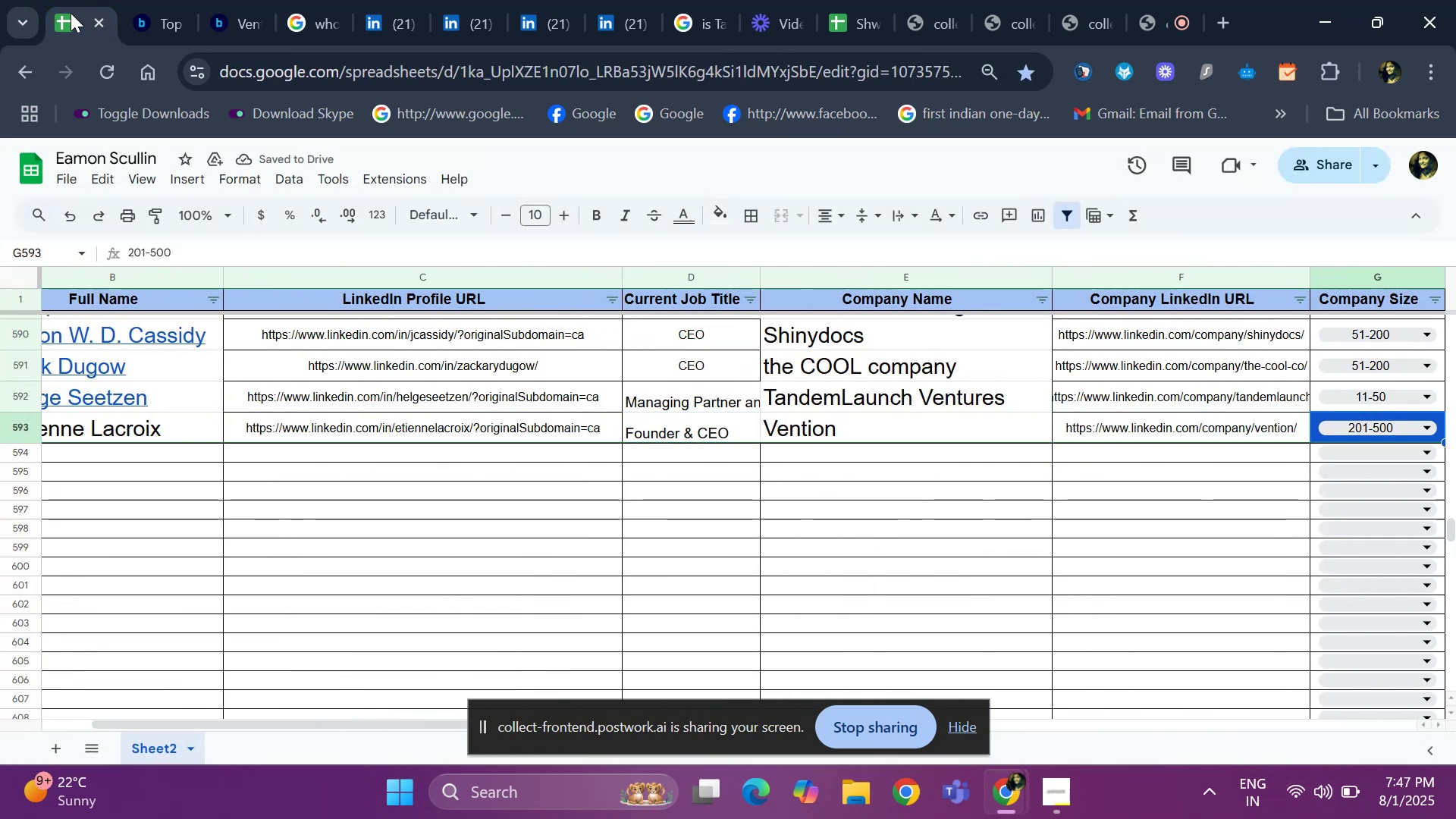 
key(ArrowRight)
 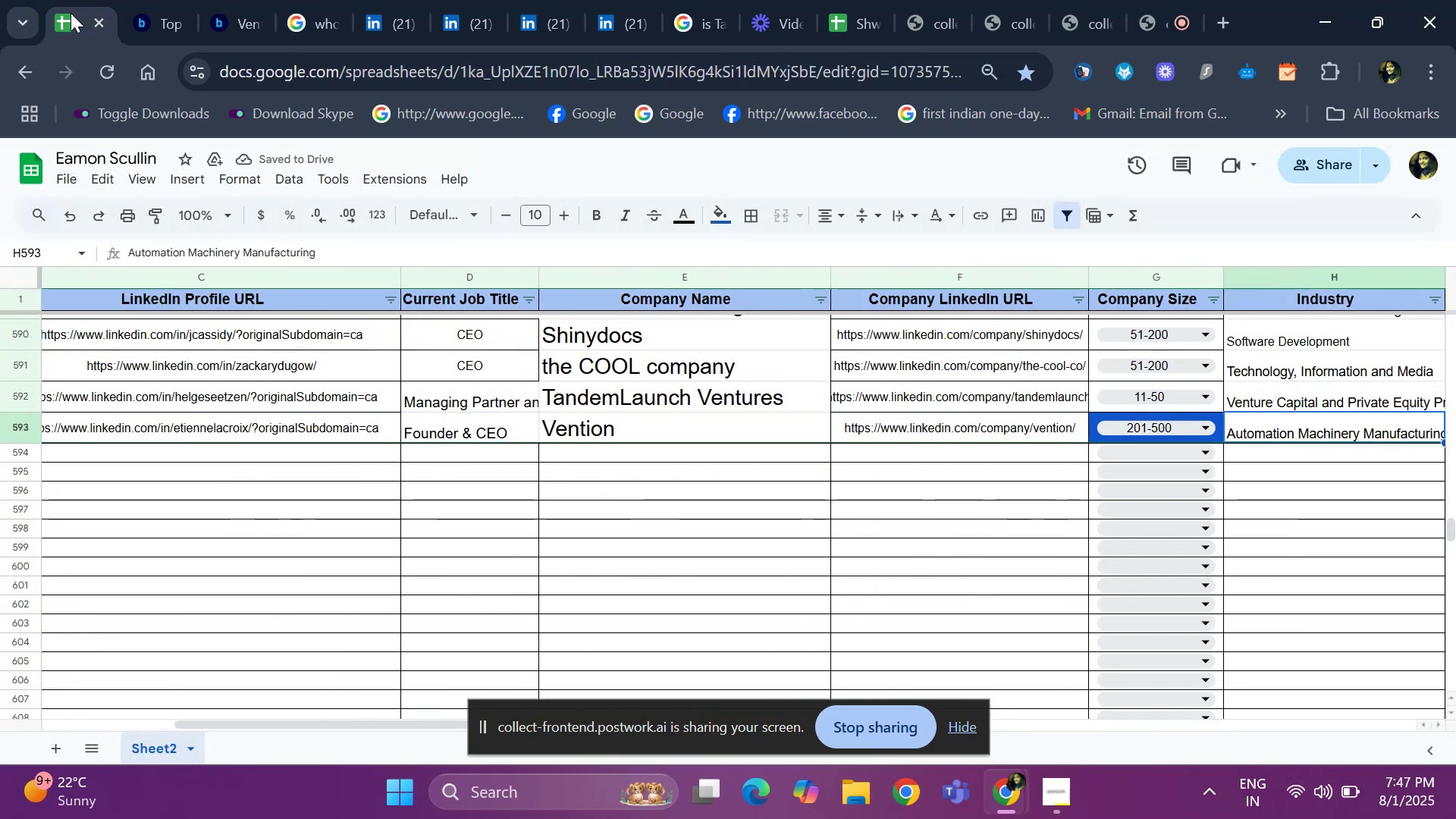 
key(ArrowRight)
 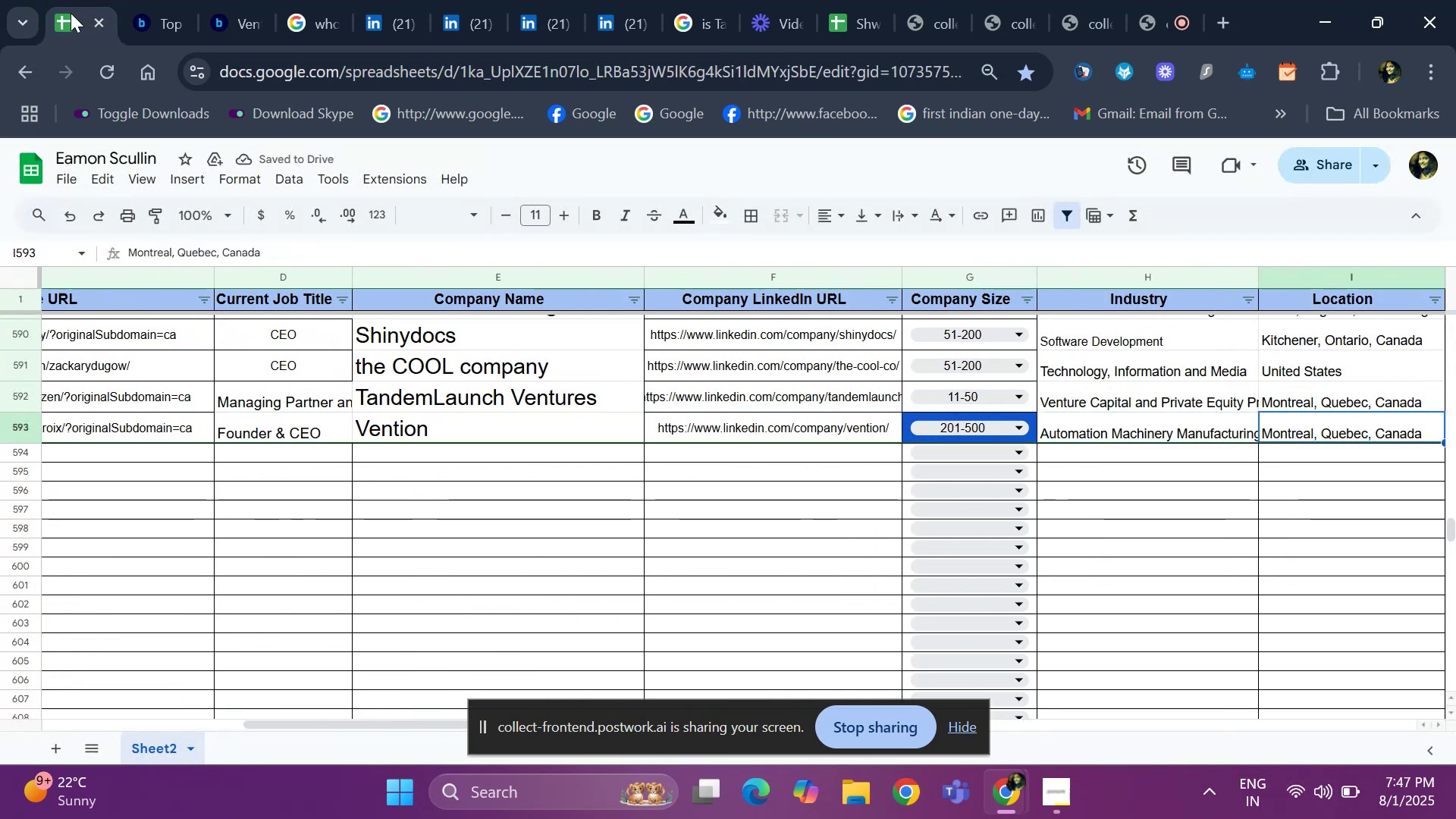 
hold_key(key=ArrowRight, duration=0.33)
 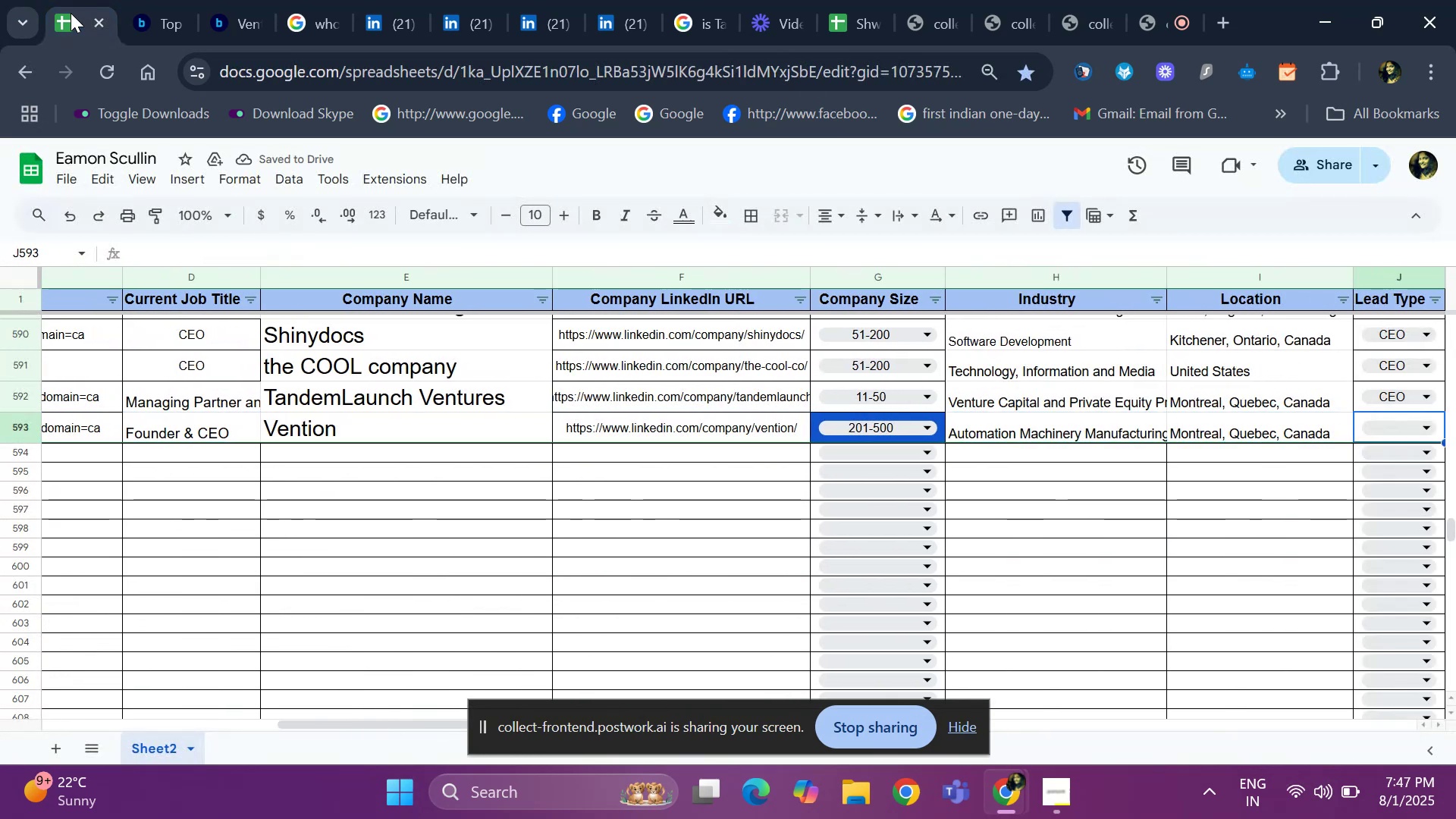 
key(ArrowRight)
 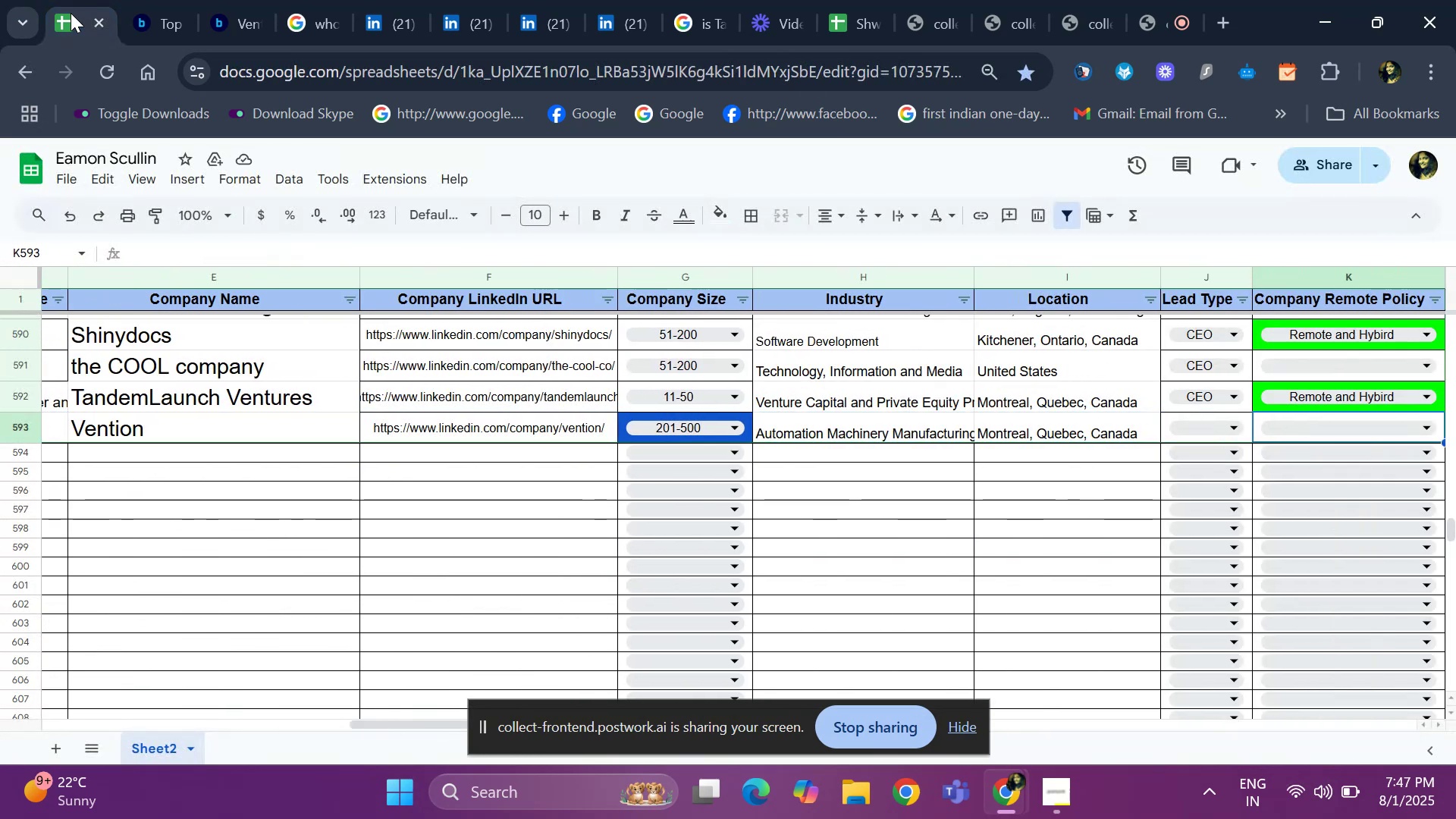 
key(ArrowLeft)
 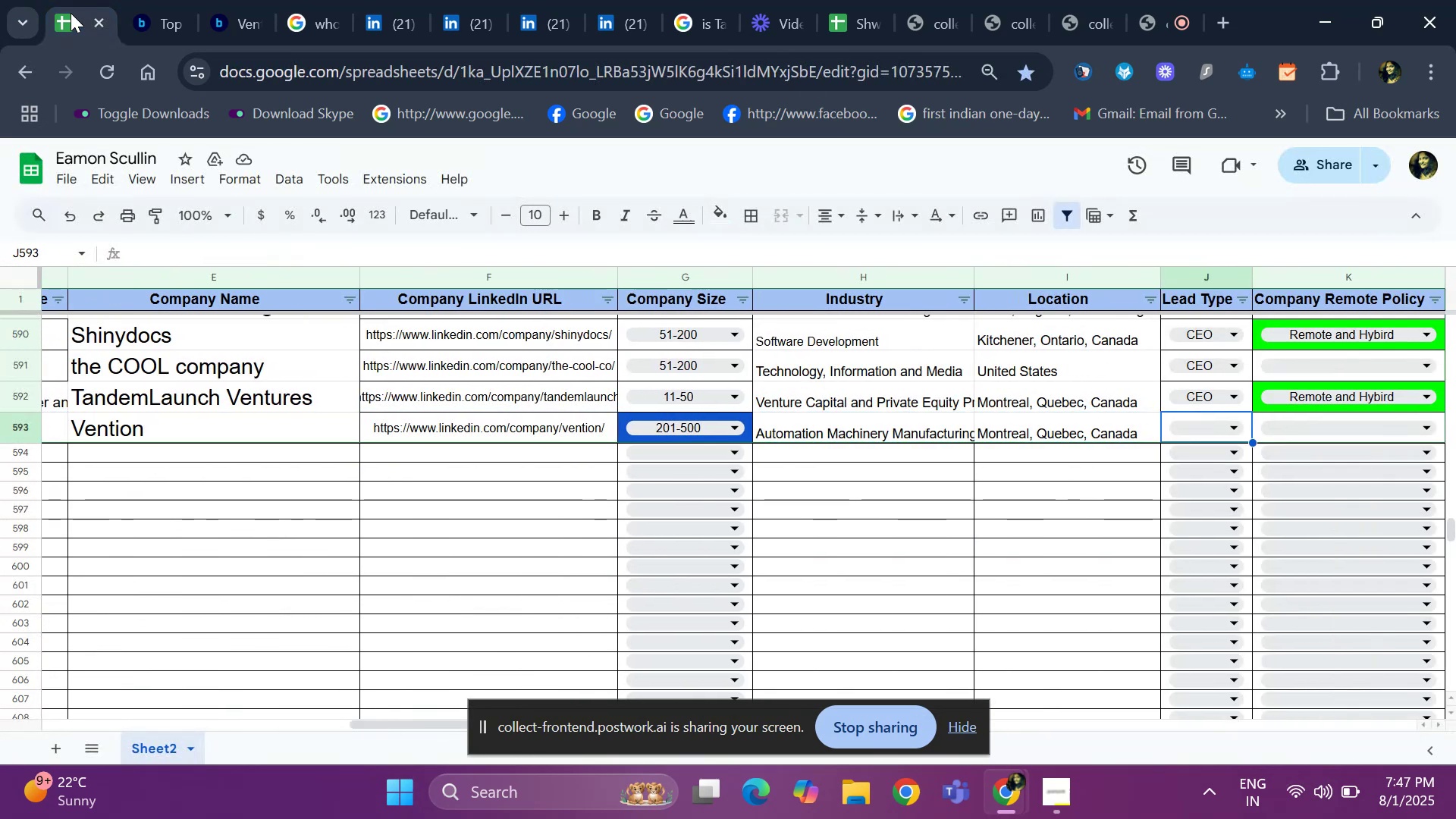 
key(Enter)
 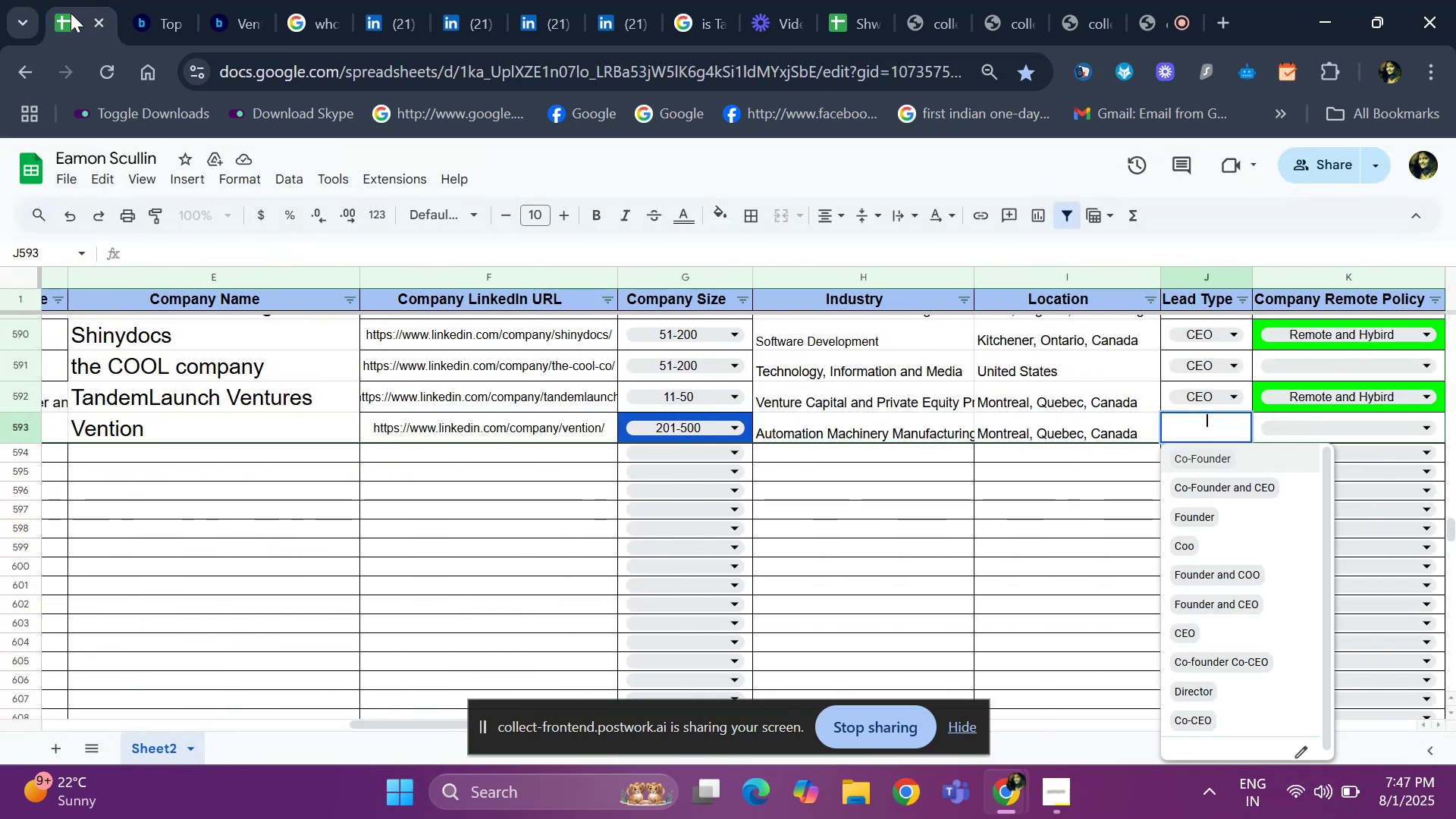 
key(ArrowDown)
 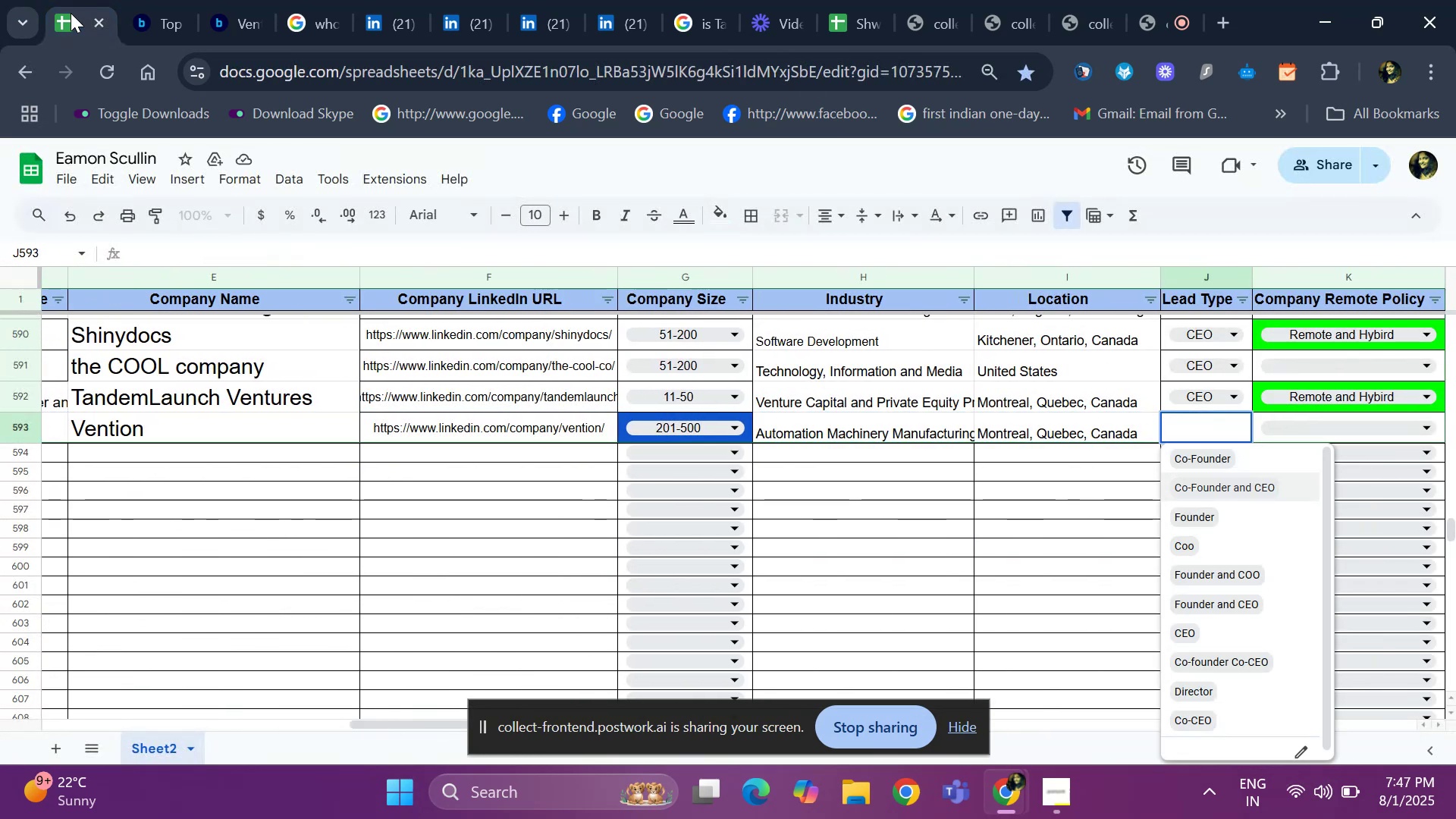 
key(ArrowDown)
 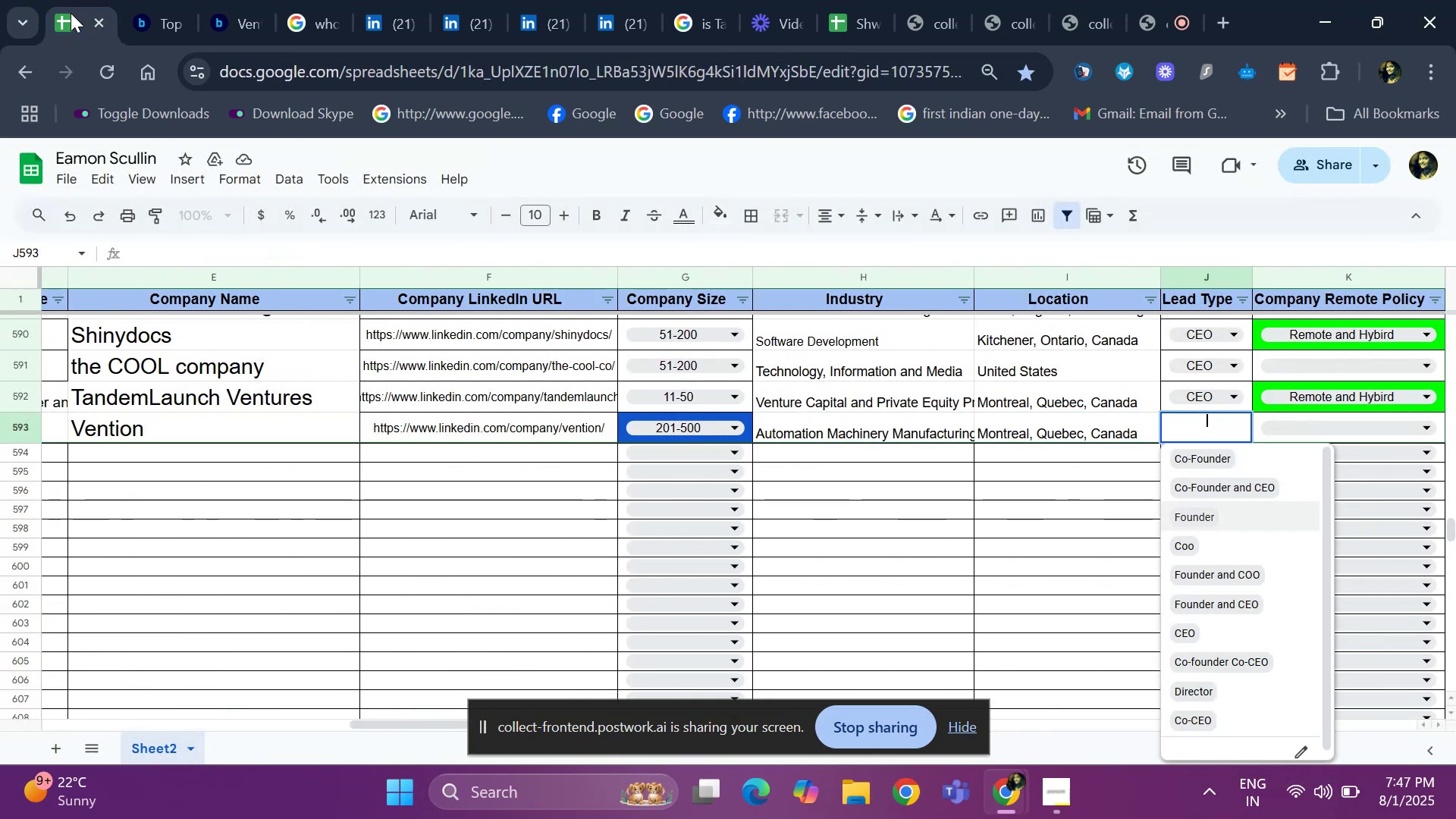 
key(Enter)
 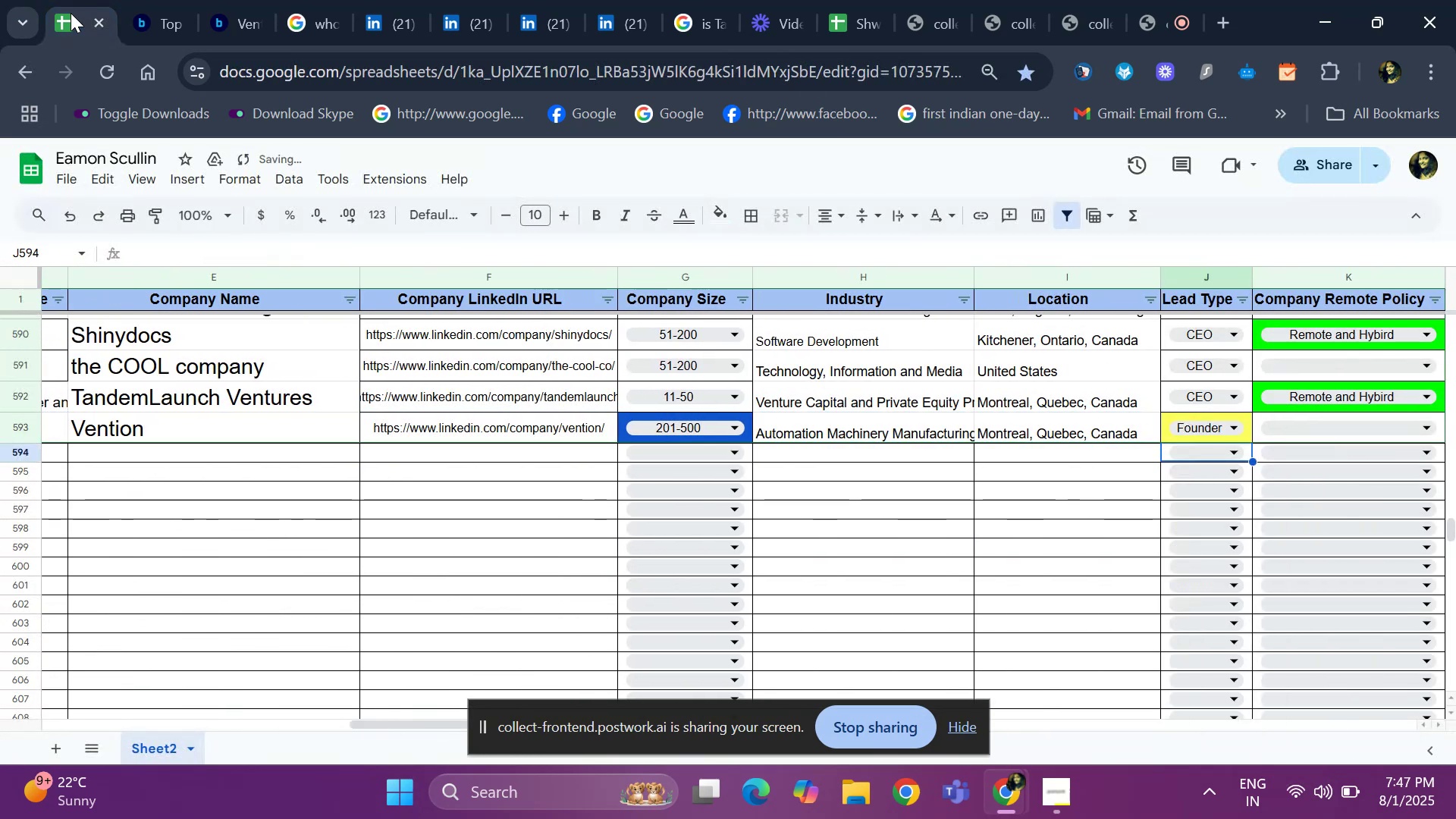 
key(ArrowUp)
 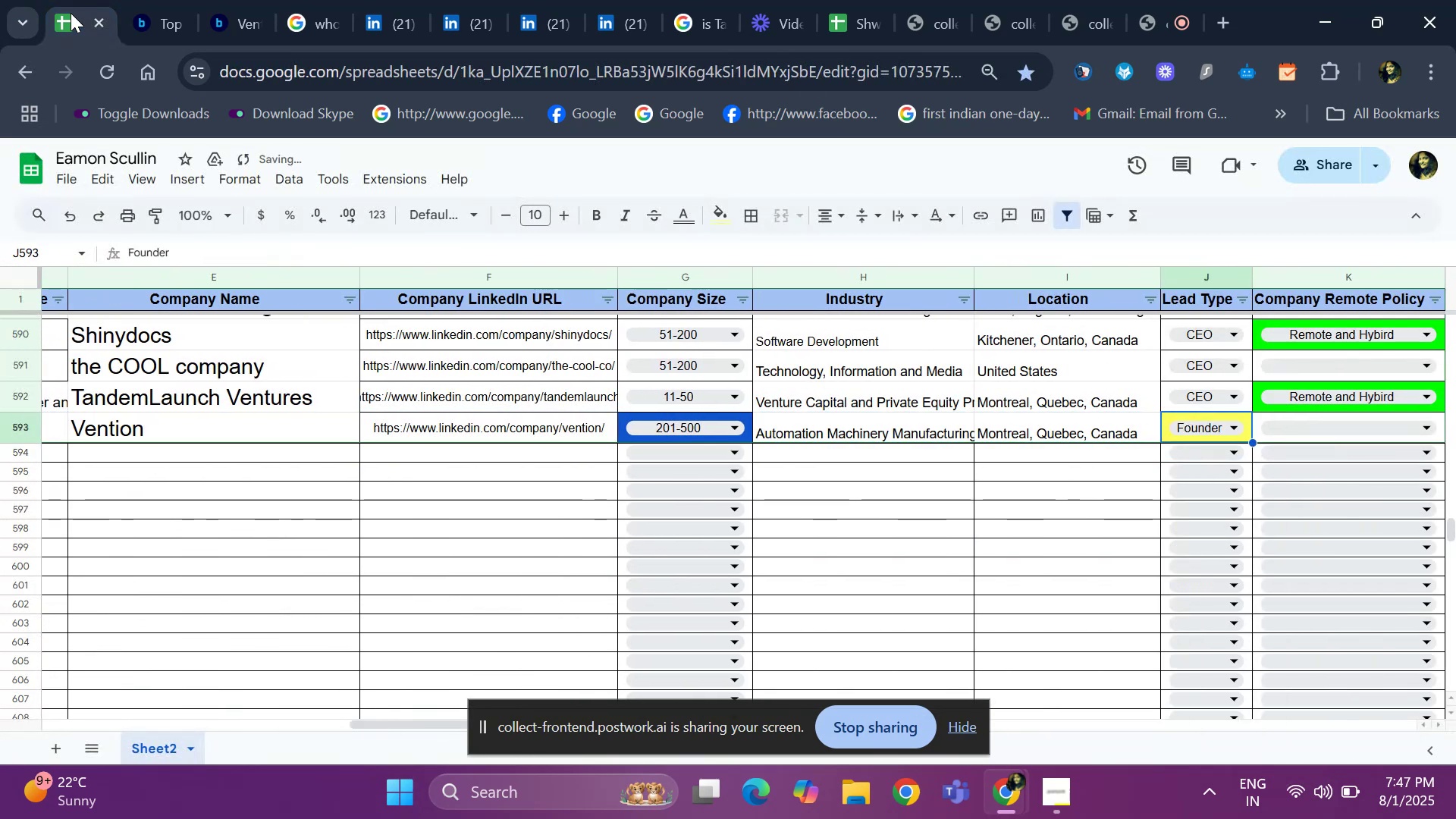 
key(ArrowRight)
 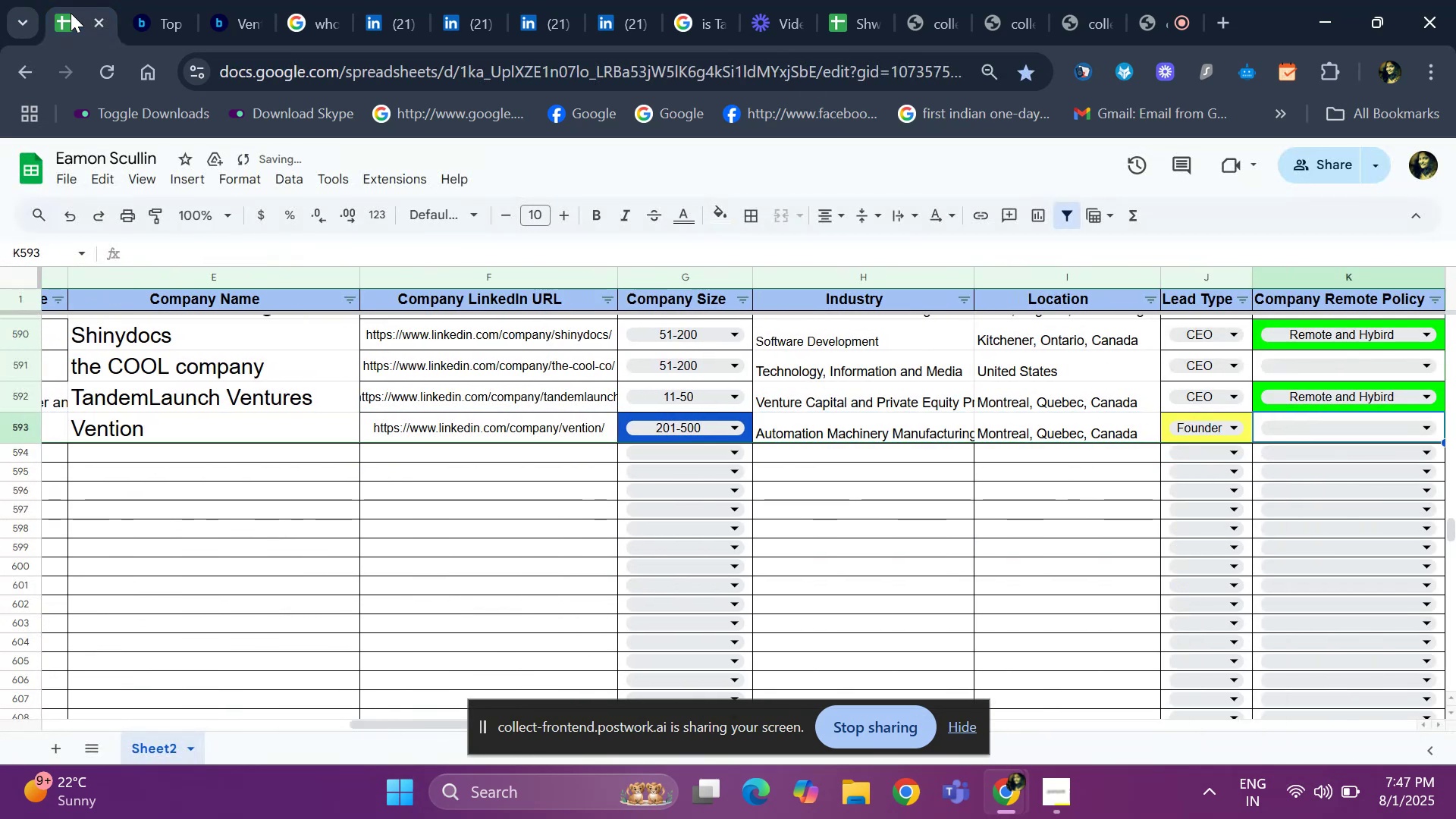 
key(ArrowLeft)
 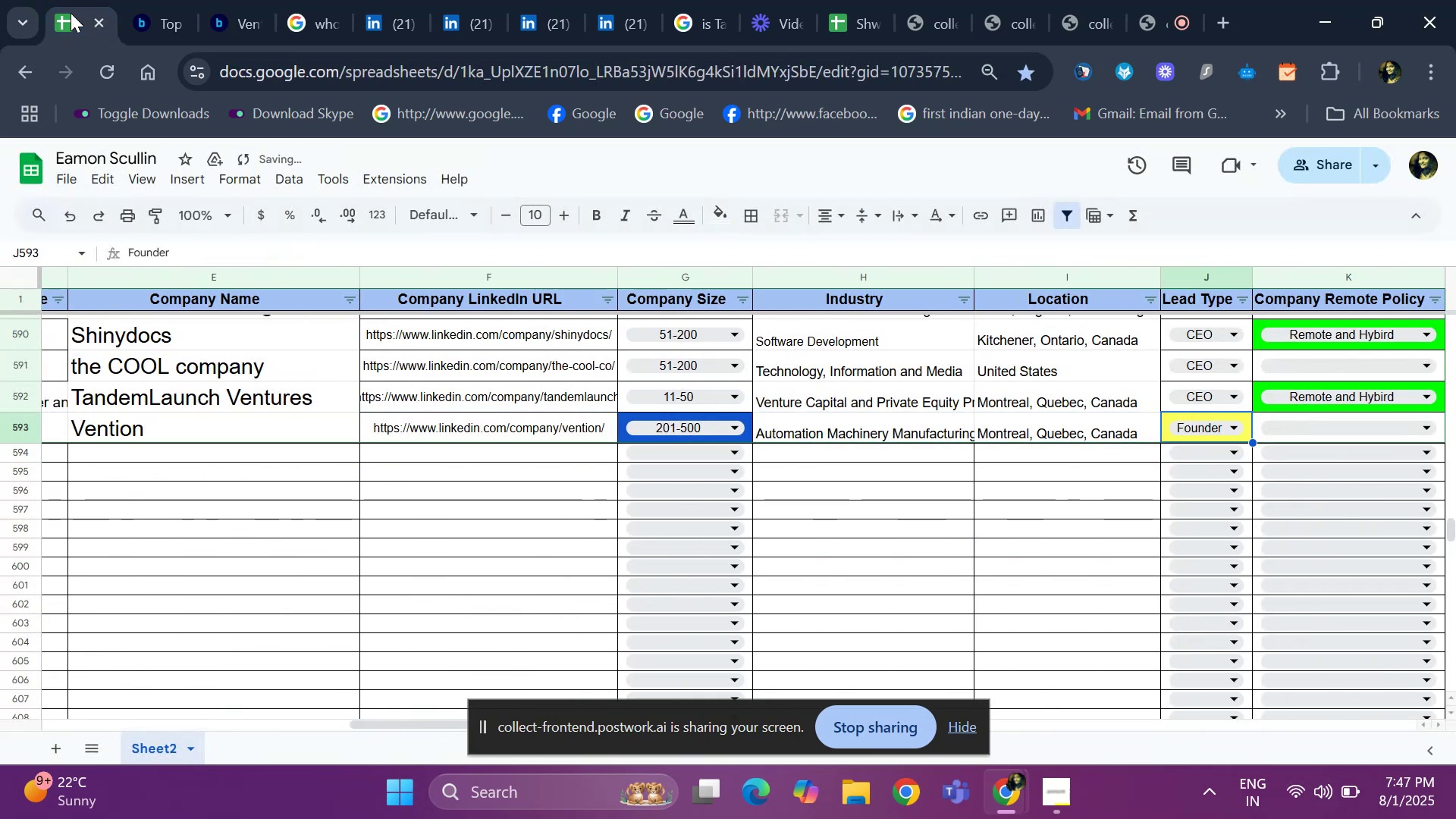 
key(ArrowLeft)
 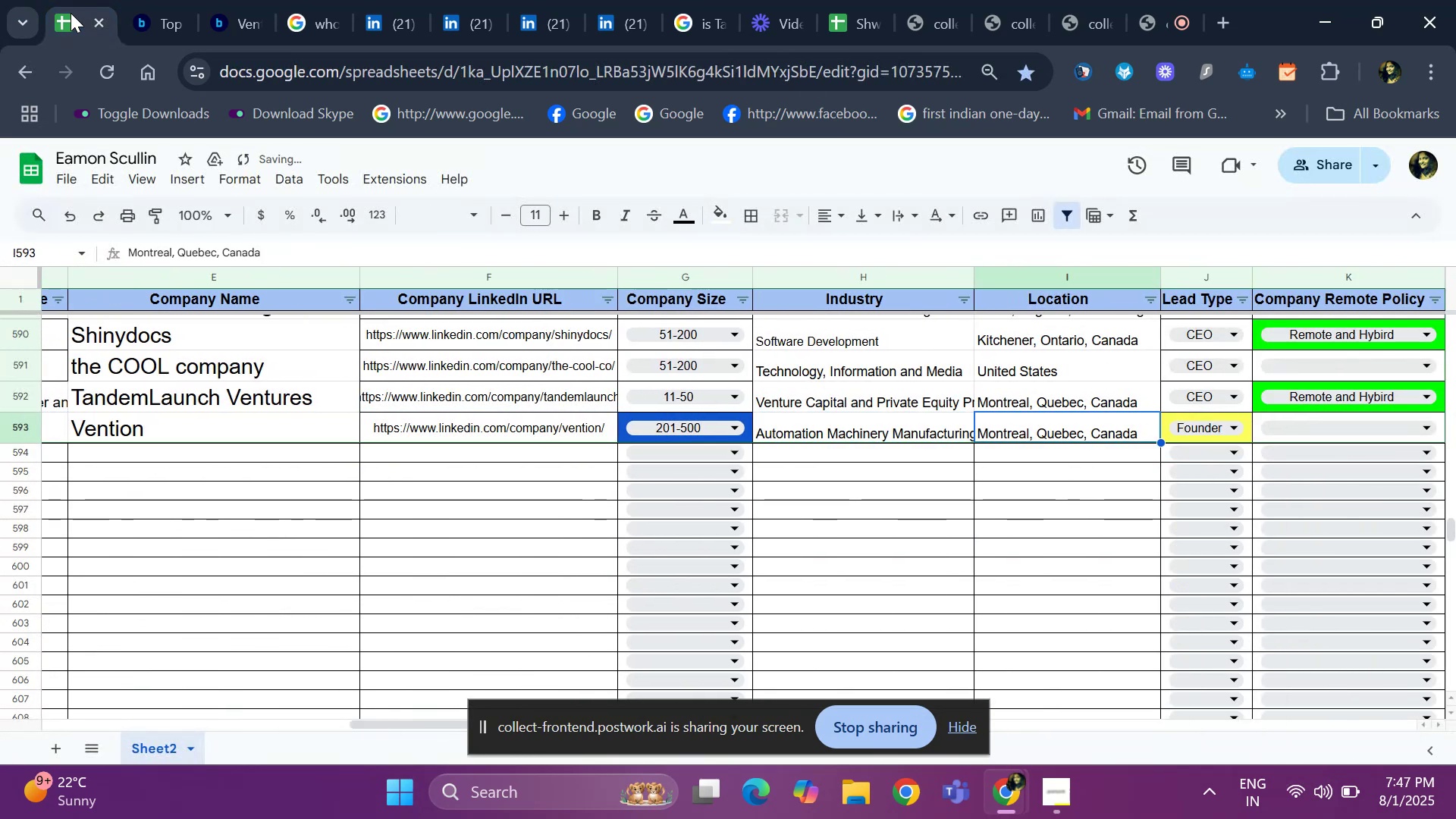 
key(ArrowLeft)
 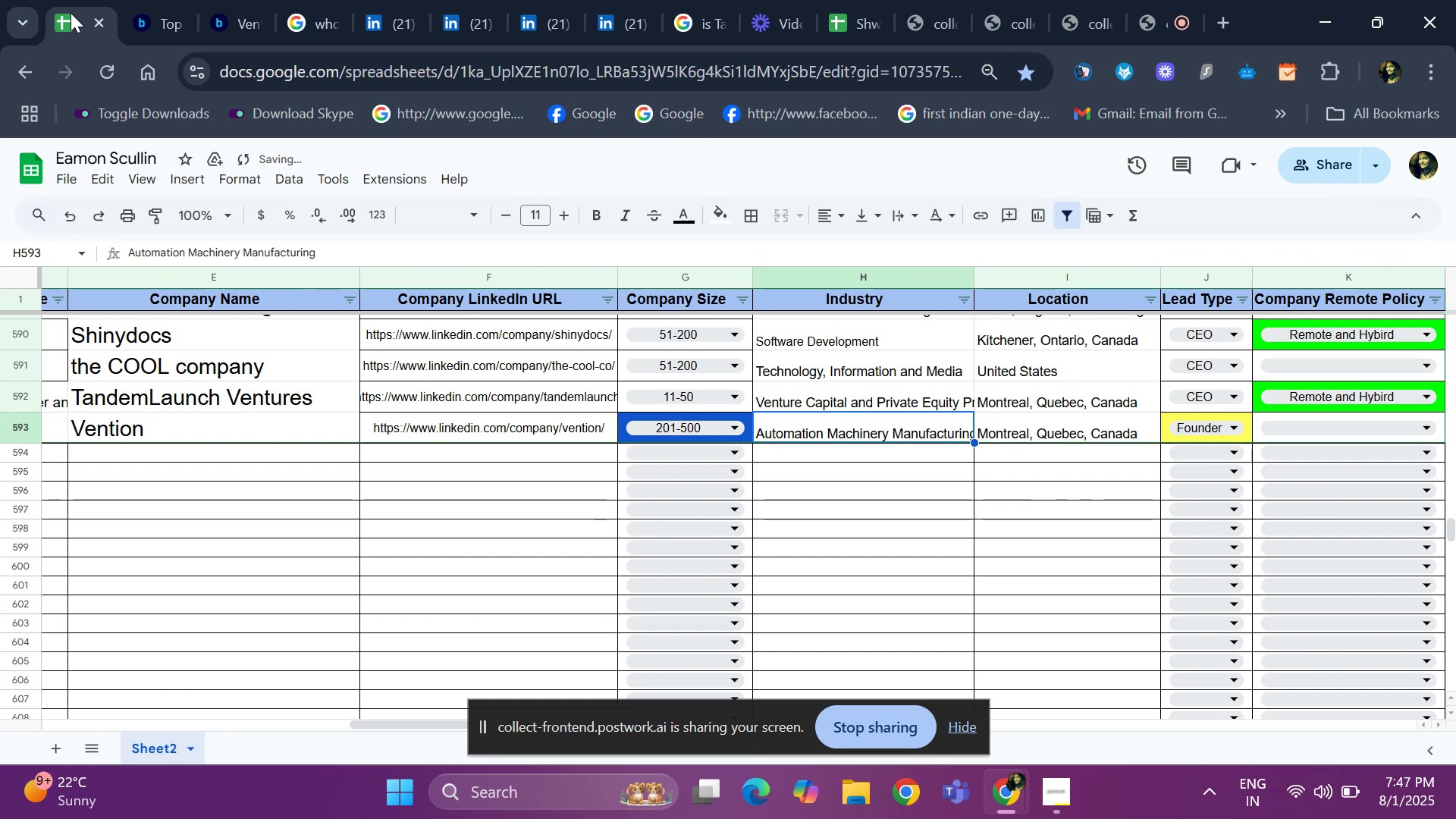 
key(ArrowRight)
 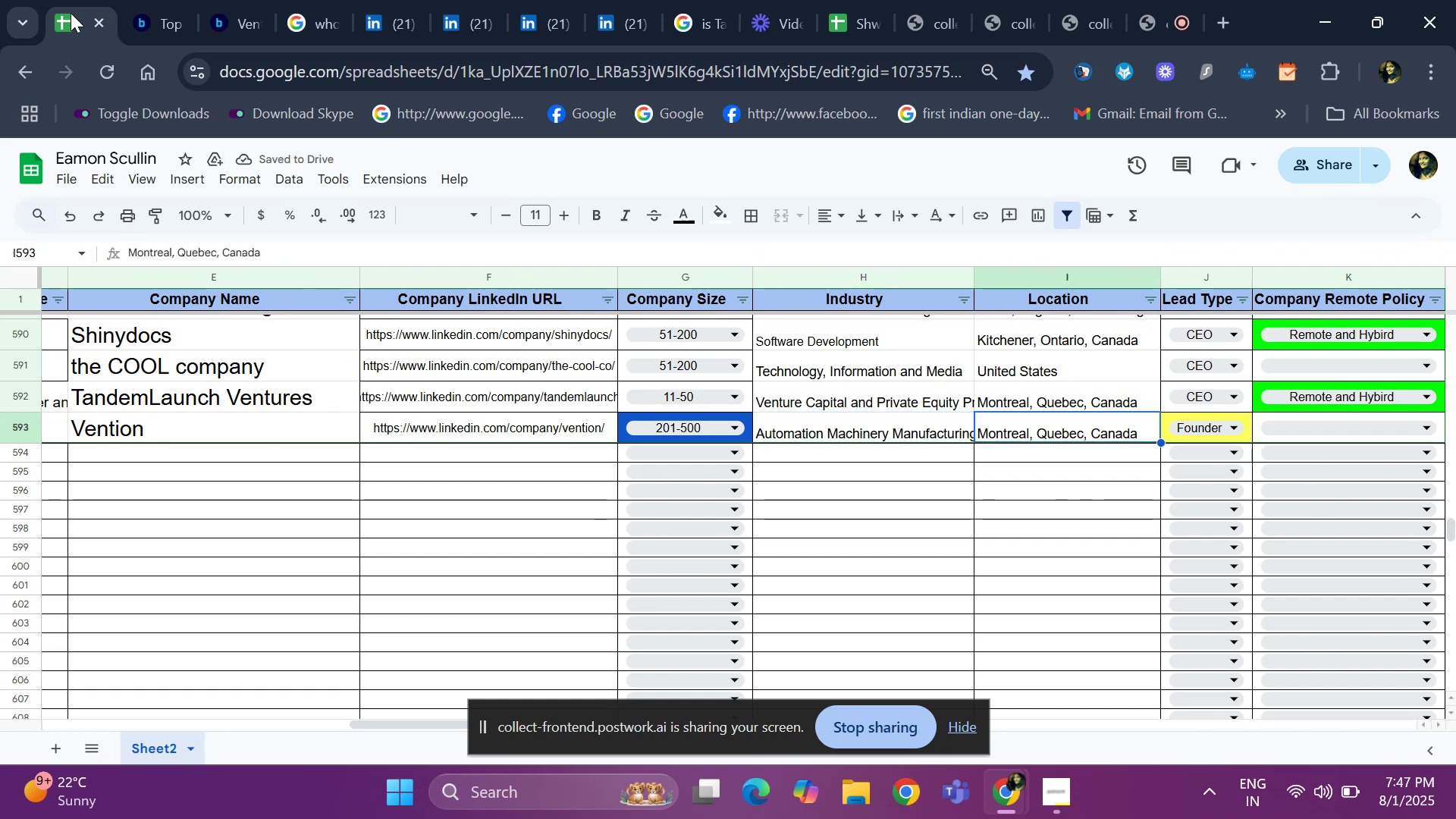 
key(ArrowRight)
 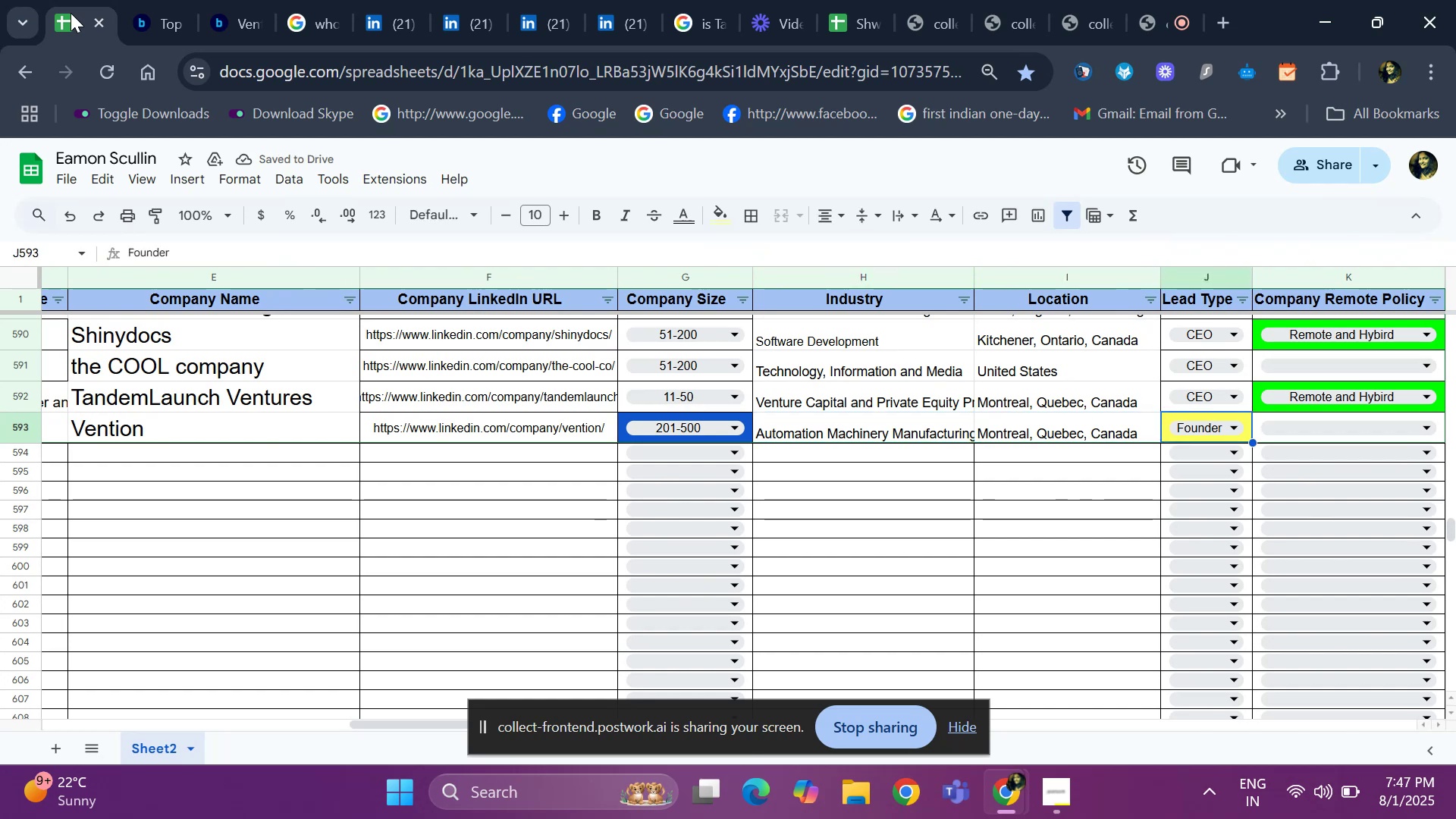 
key(ArrowLeft)
 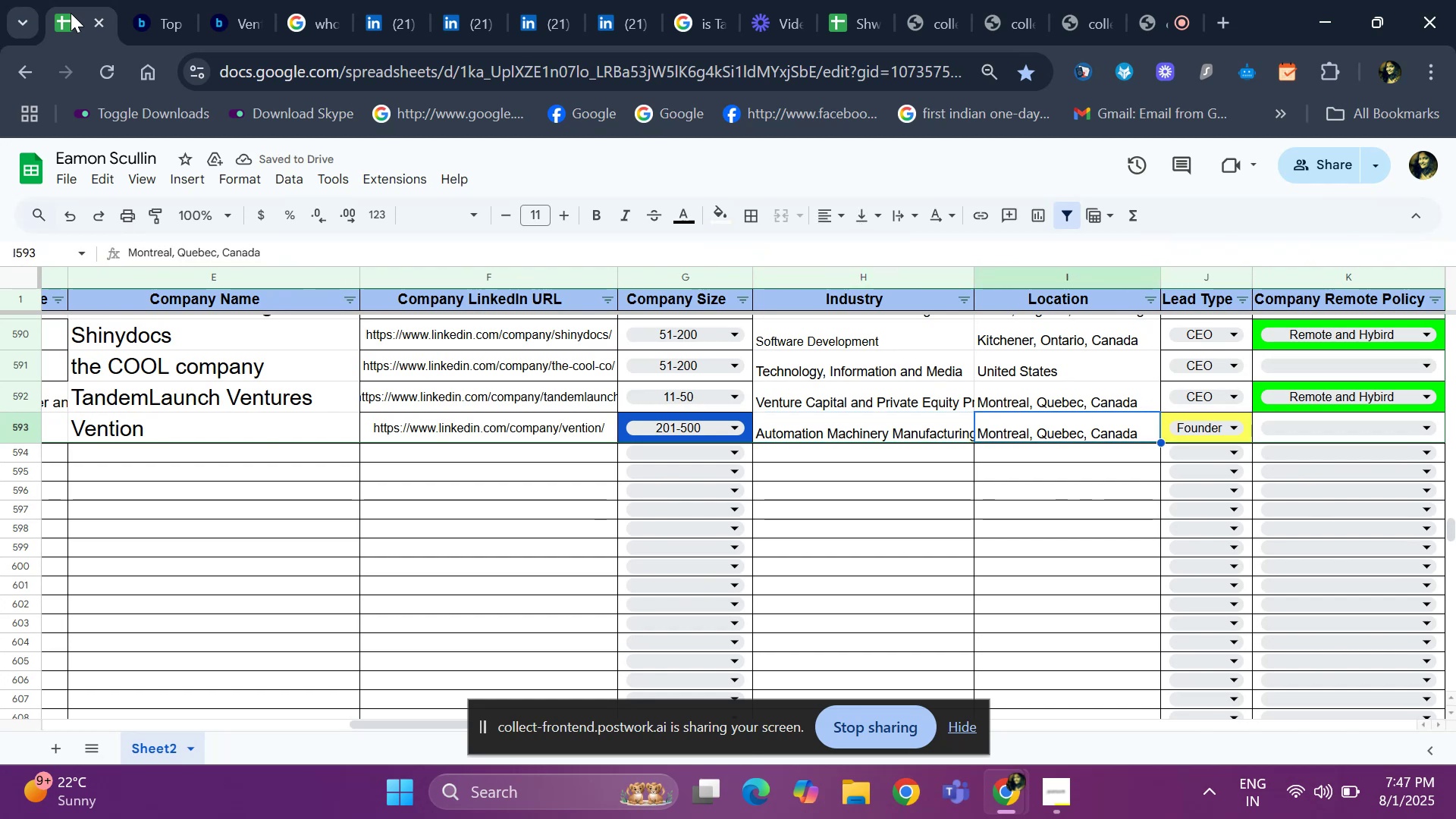 
key(ArrowLeft)
 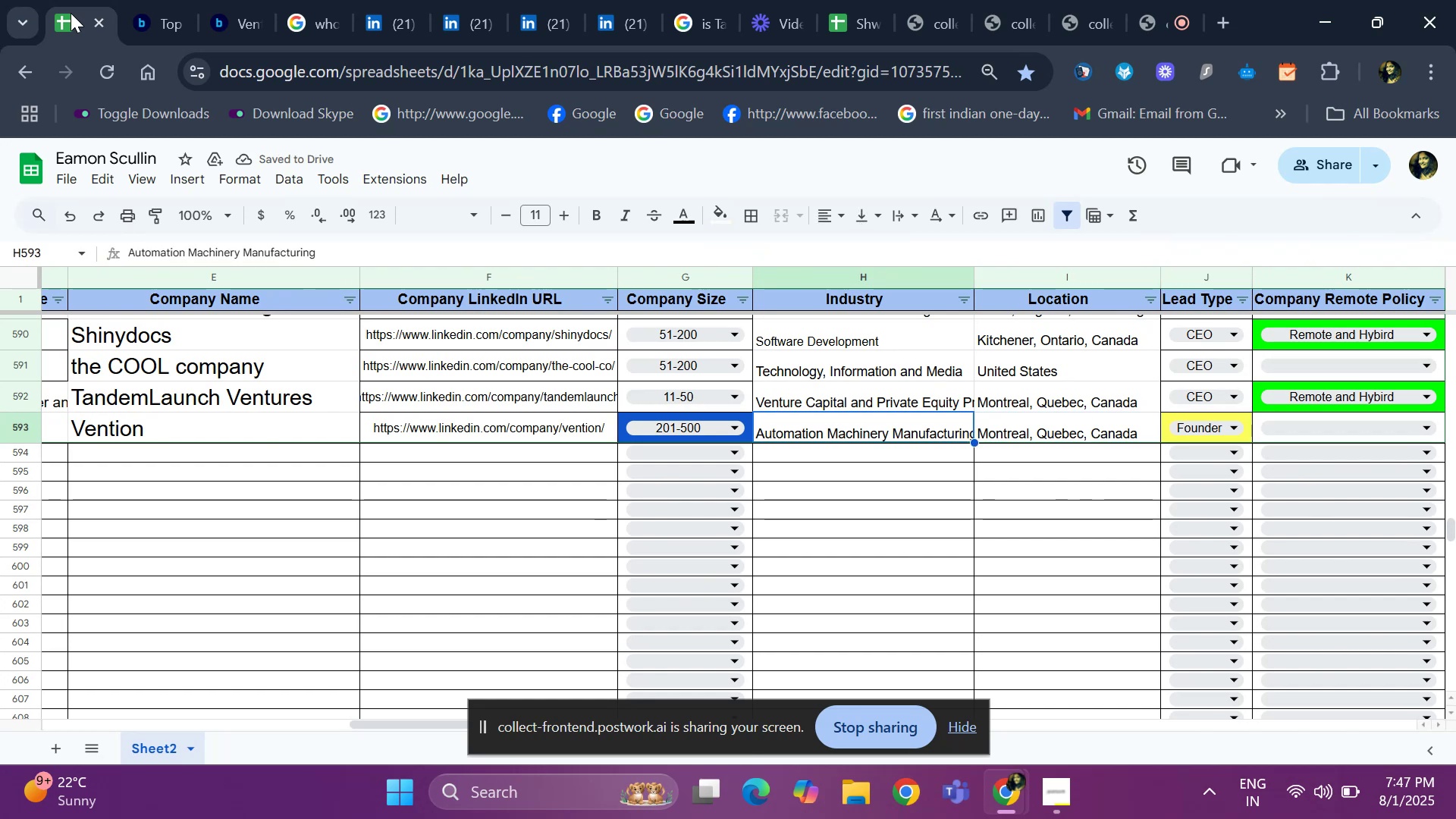 
key(ArrowLeft)
 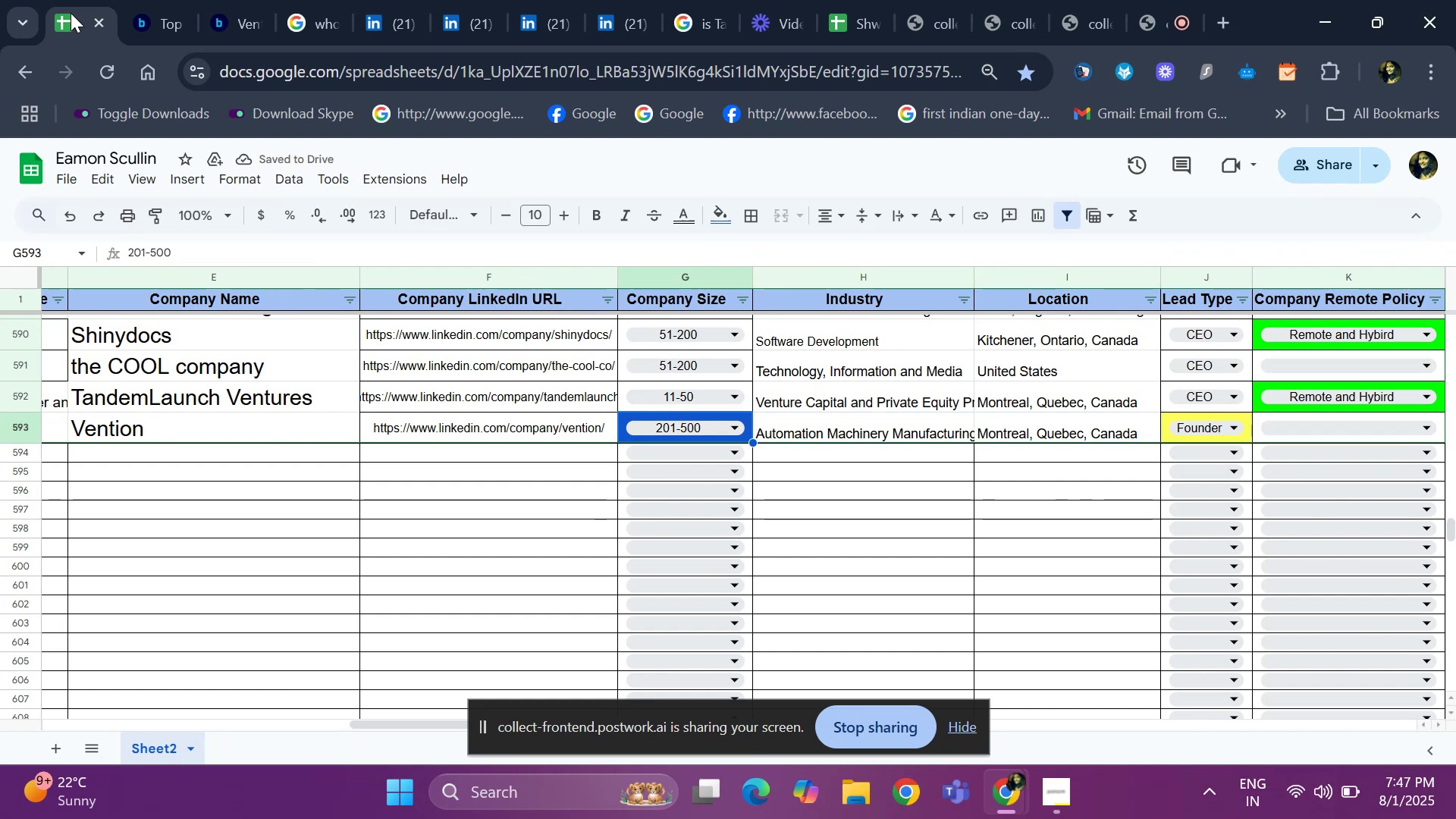 
key(ArrowLeft)
 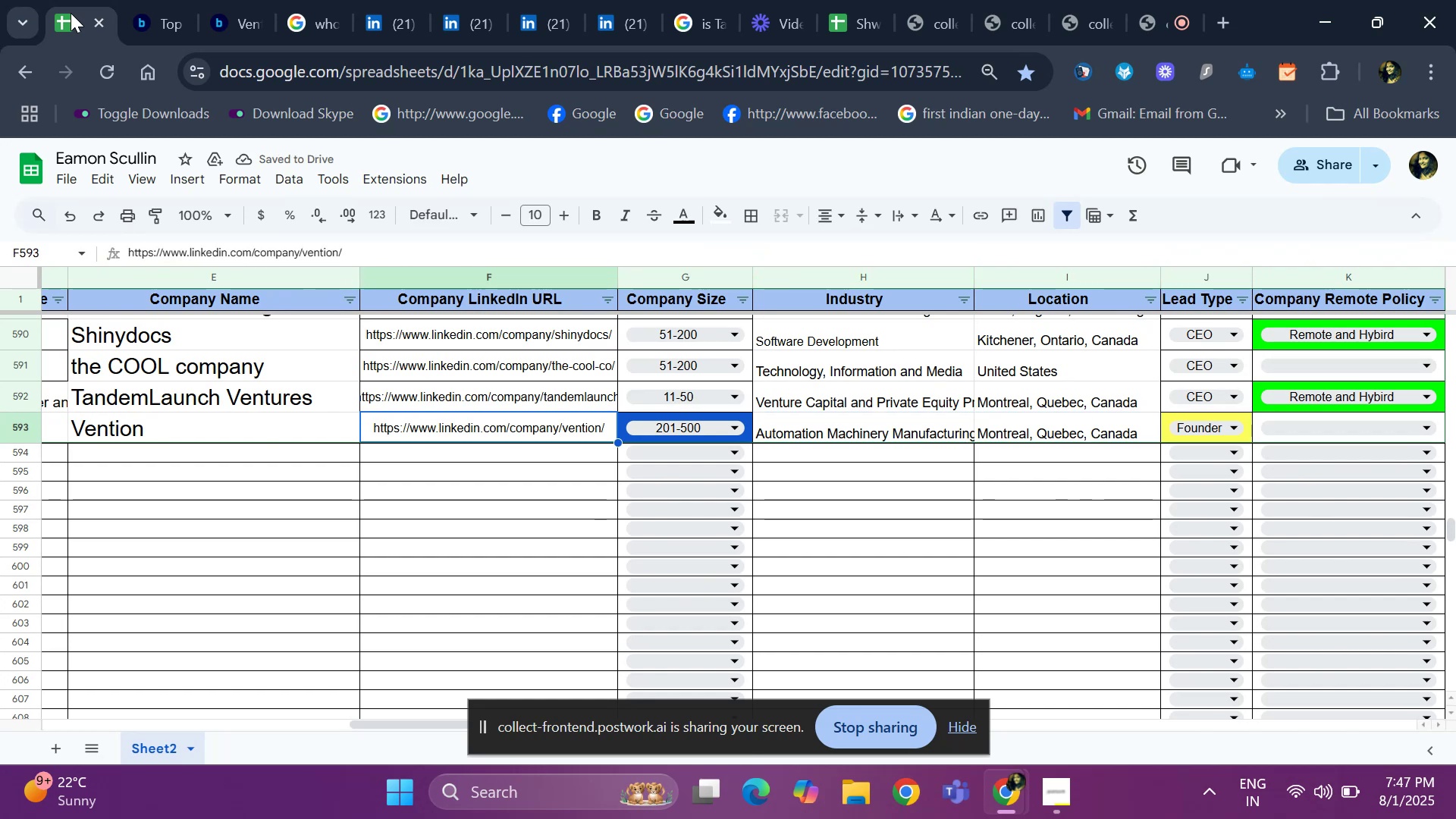 
key(ArrowLeft)
 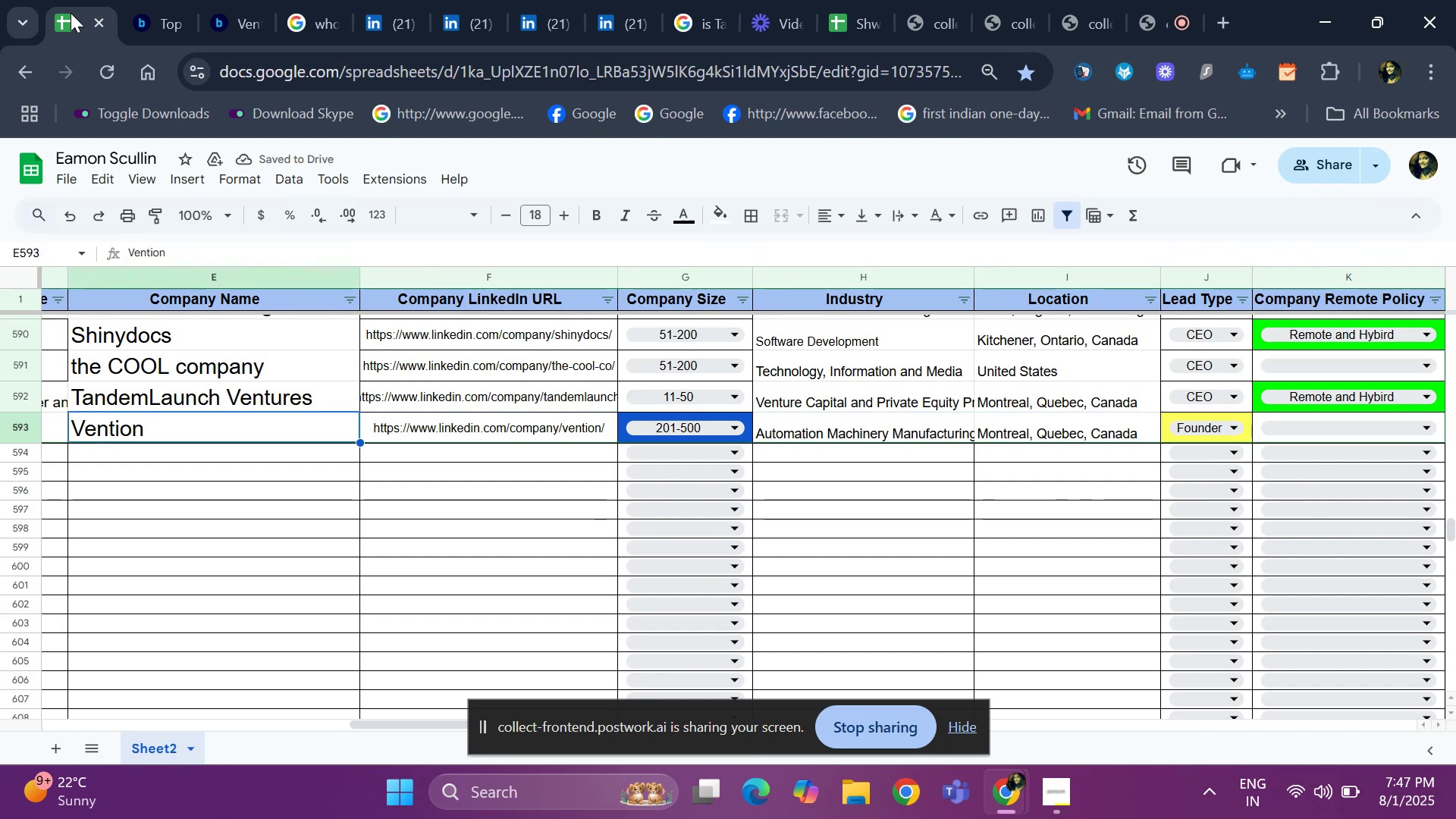 
key(Control+C)
 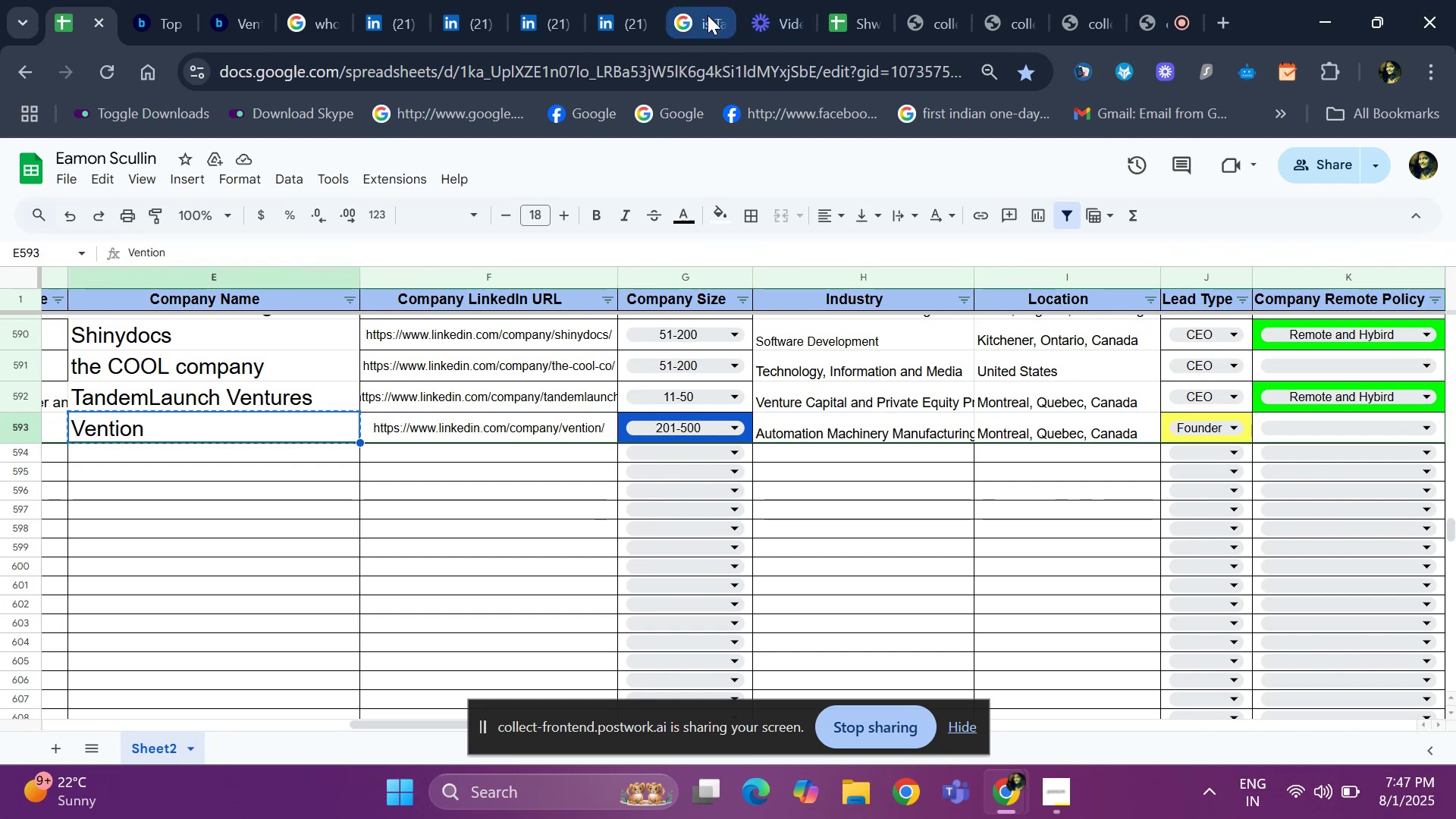 
left_click([703, 18])
 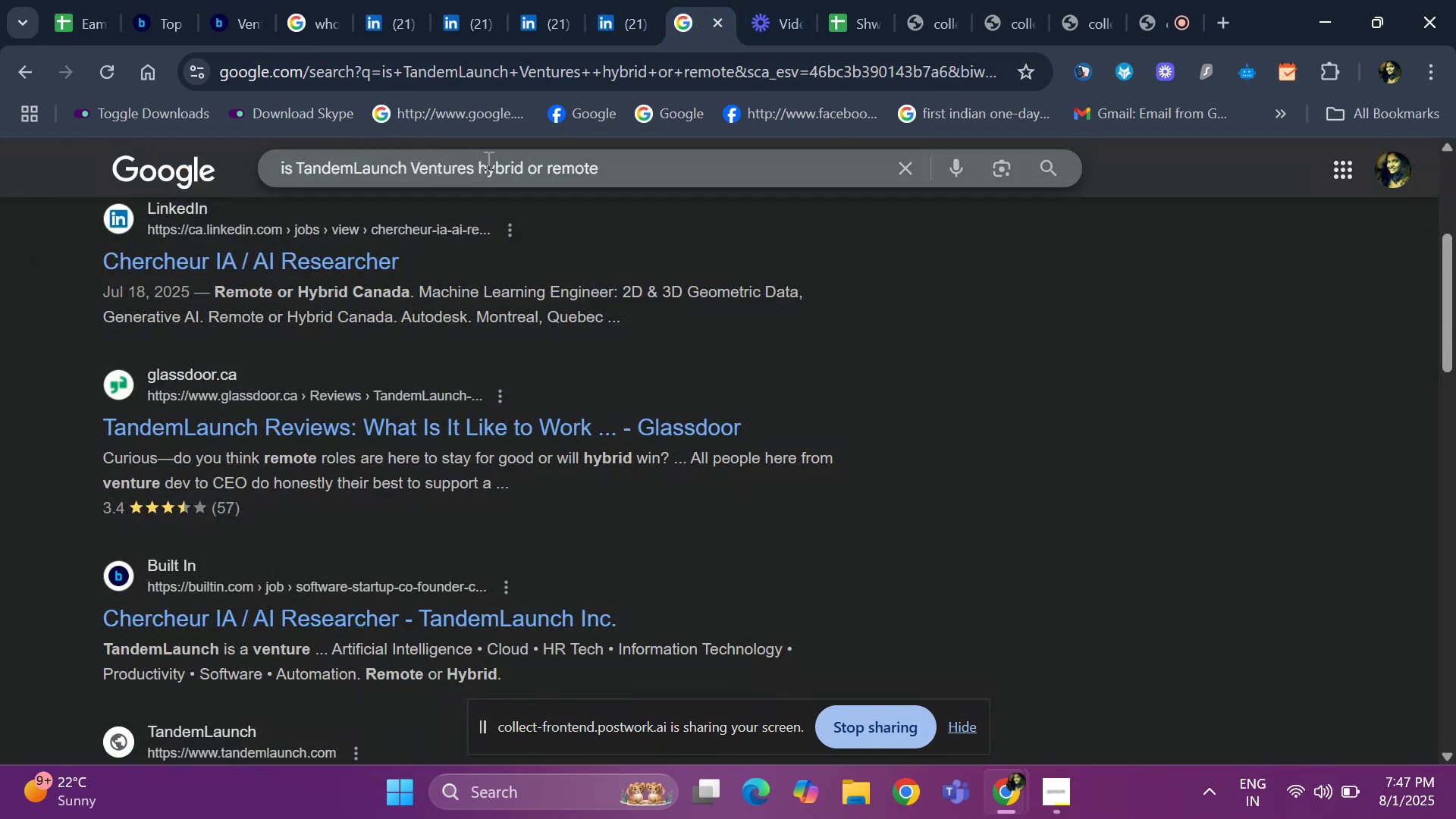 
left_click([477, 173])
 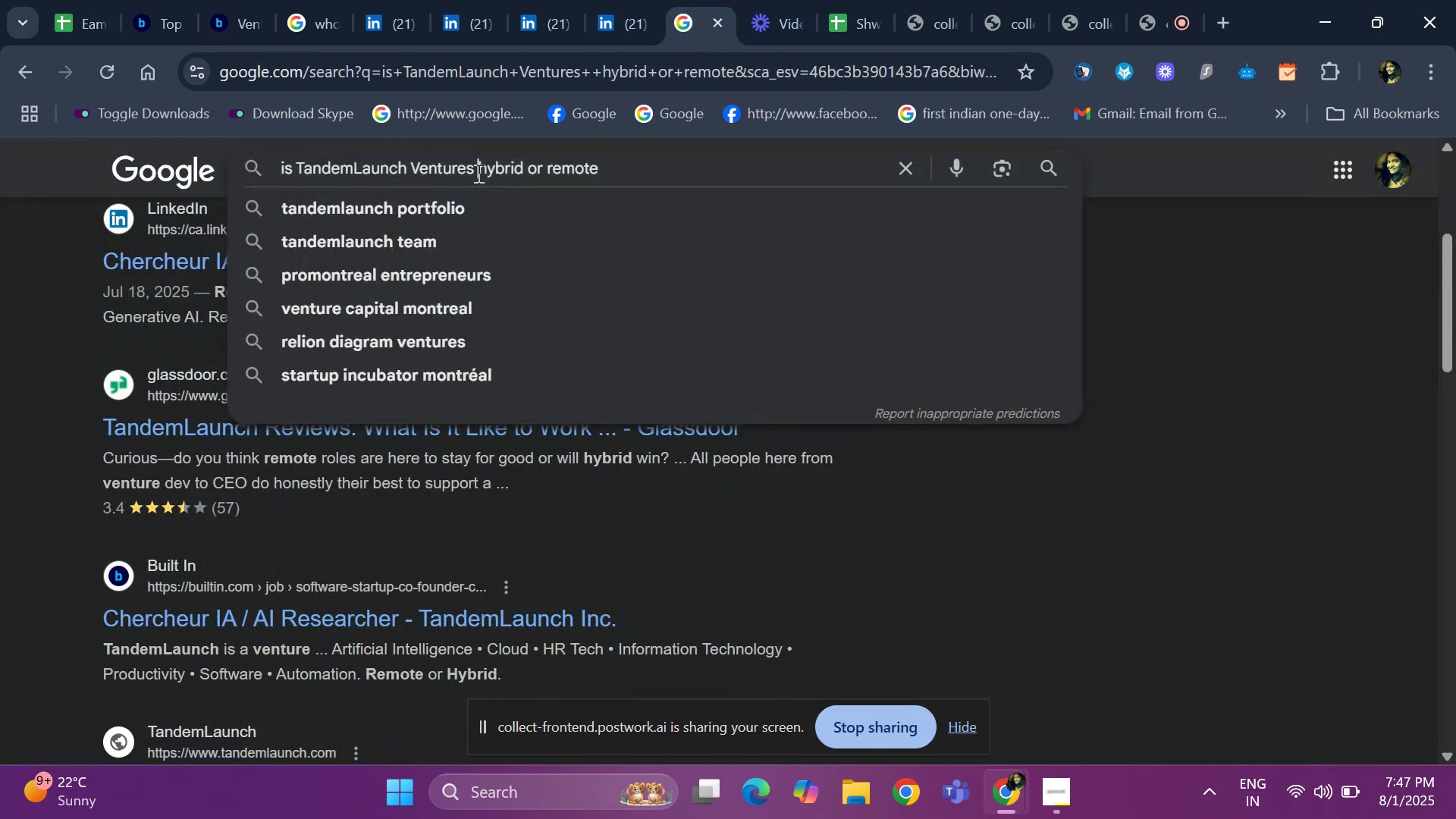 
key(ArrowLeft)
 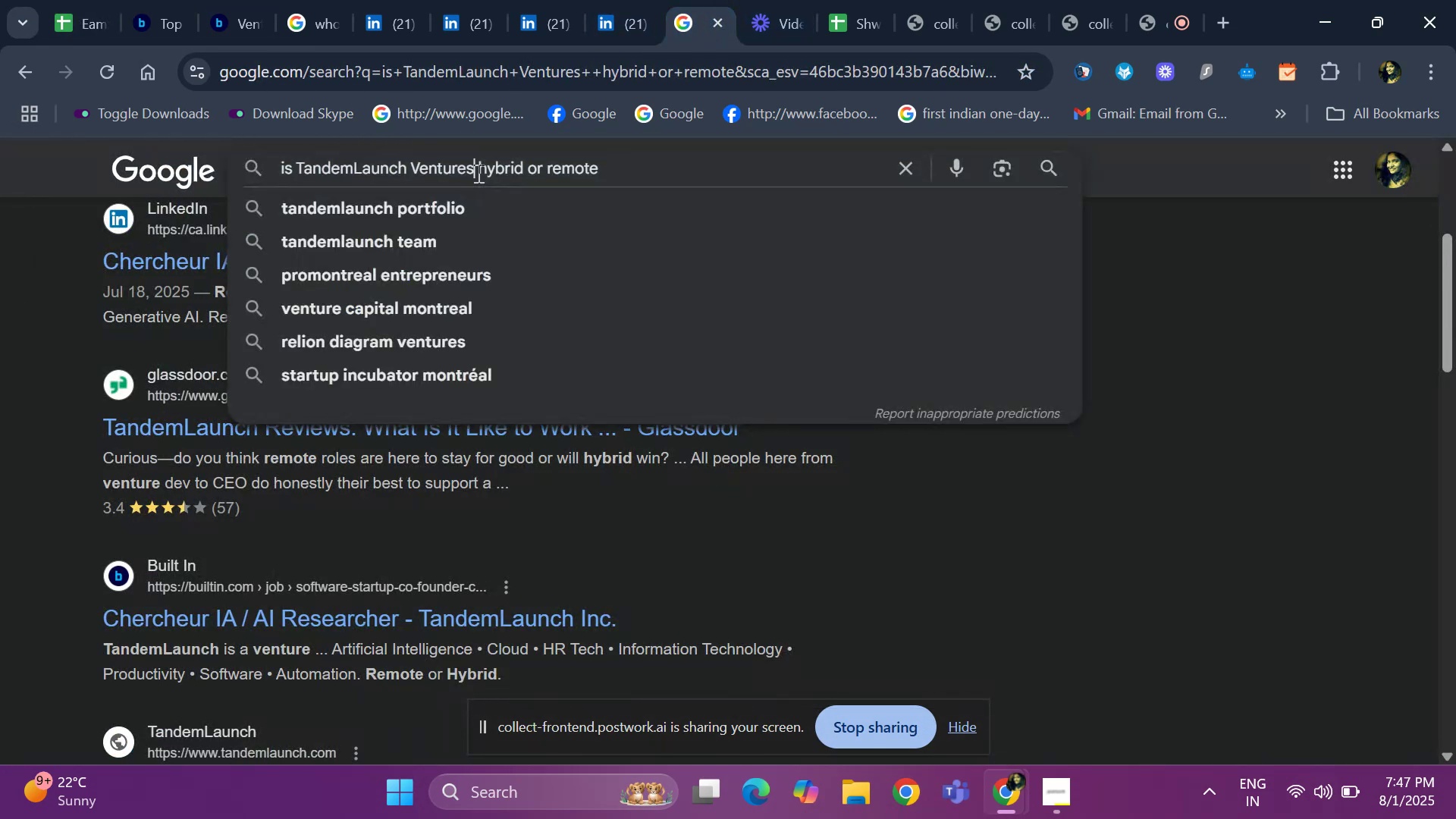 
hold_key(key=Backspace, duration=0.8)
 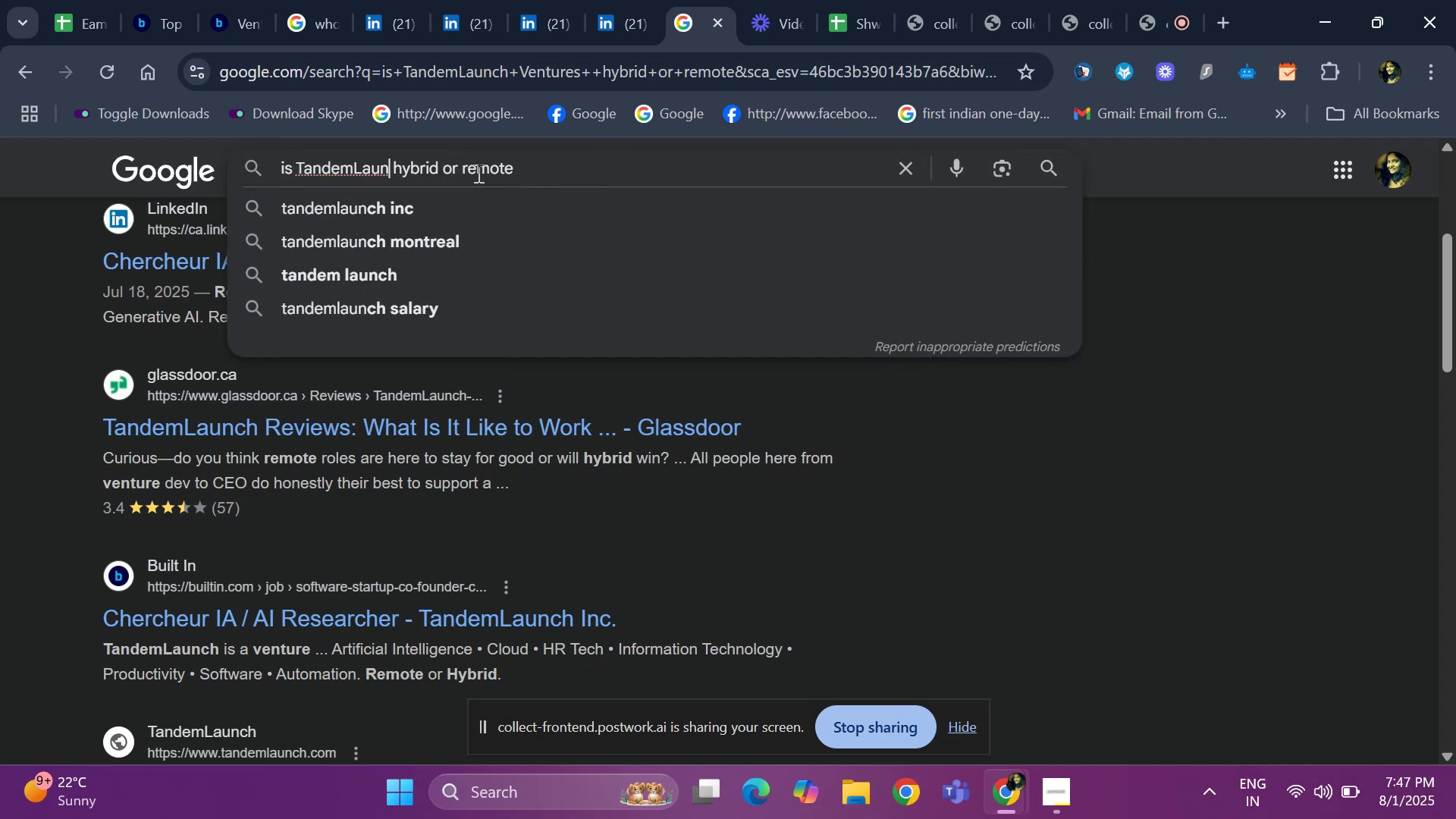 
key(Backspace)
 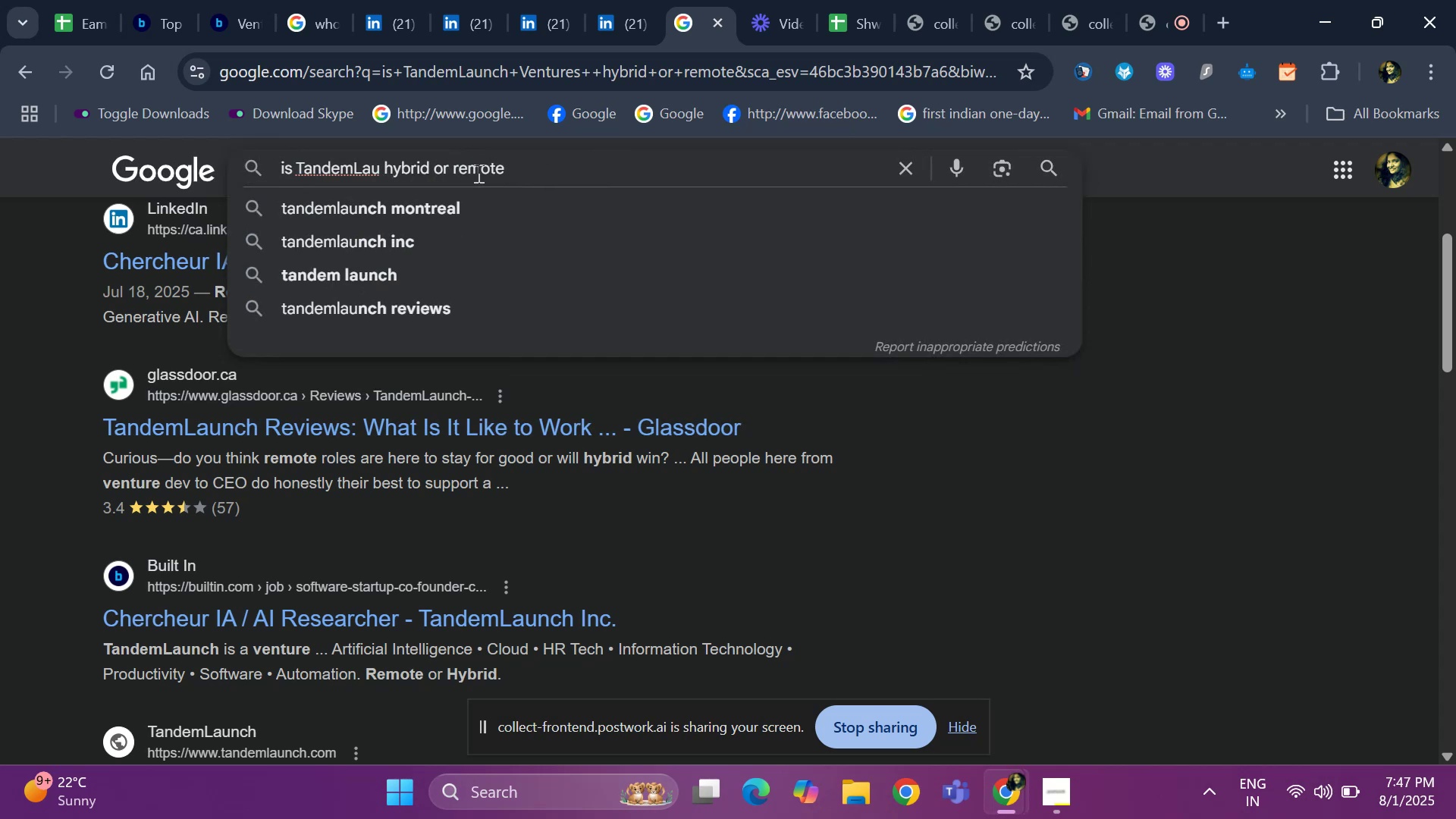 
key(Backspace)
 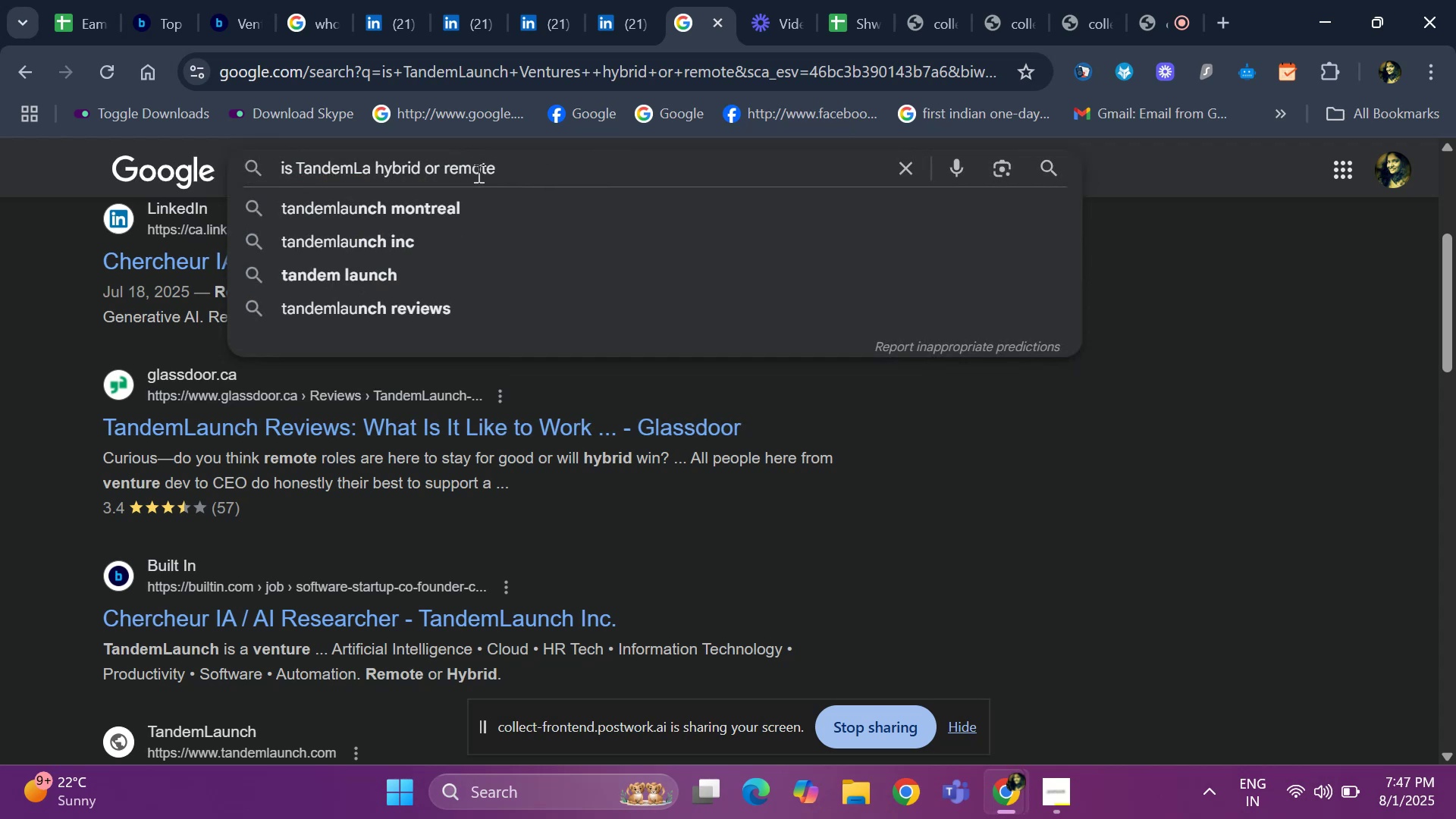 
key(Backspace)
 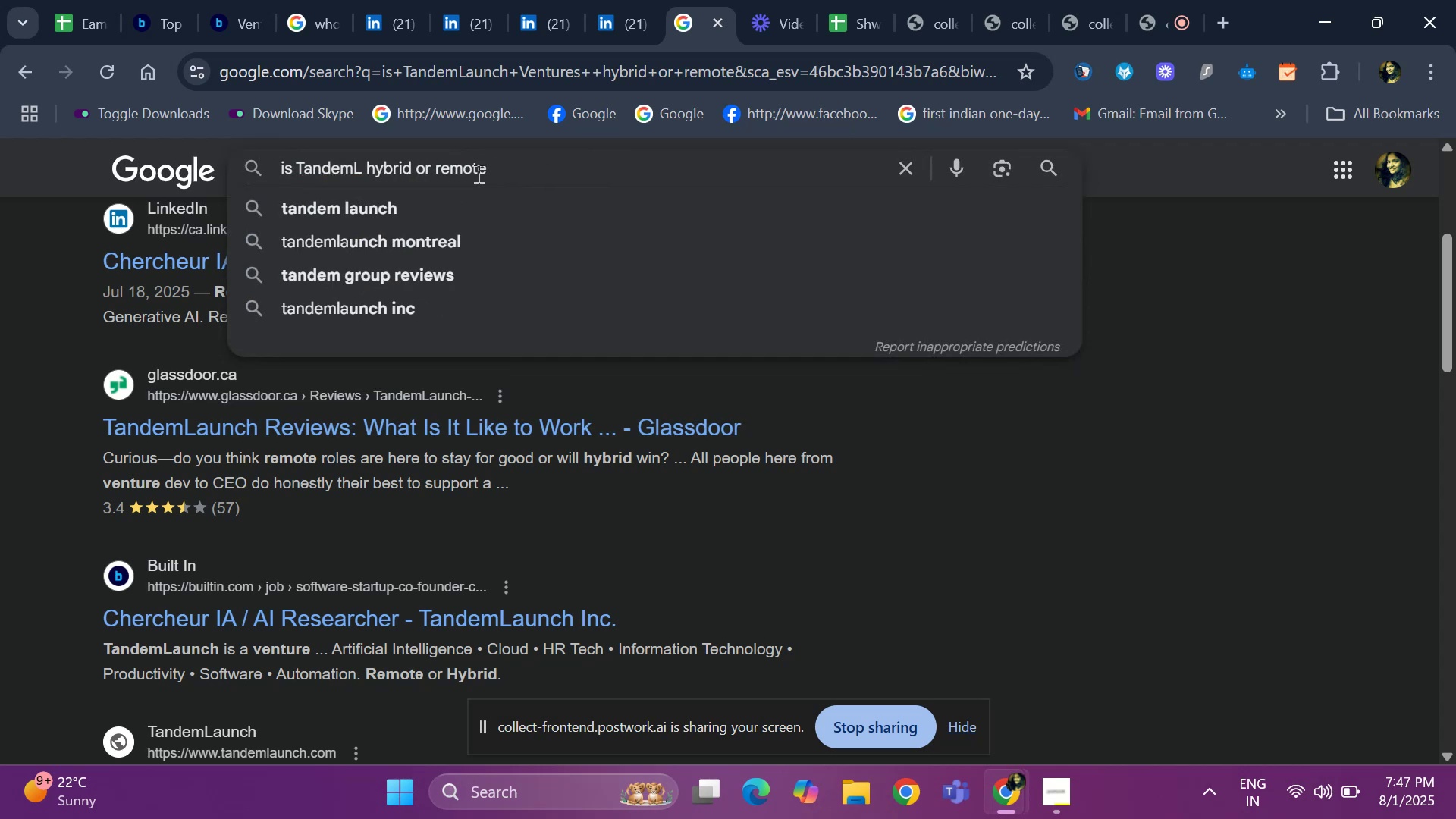 
key(Backspace)
 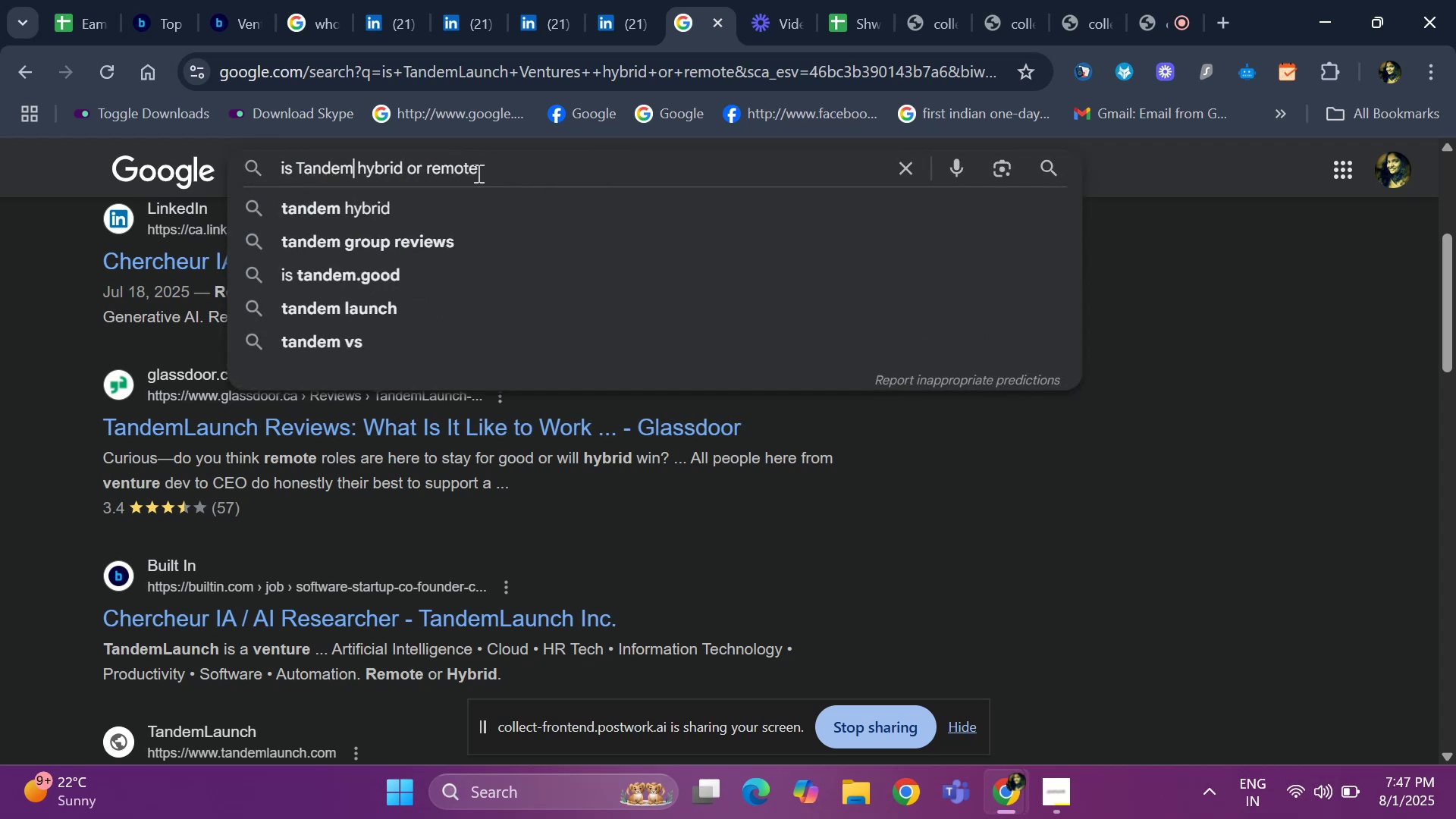 
key(Backspace)
 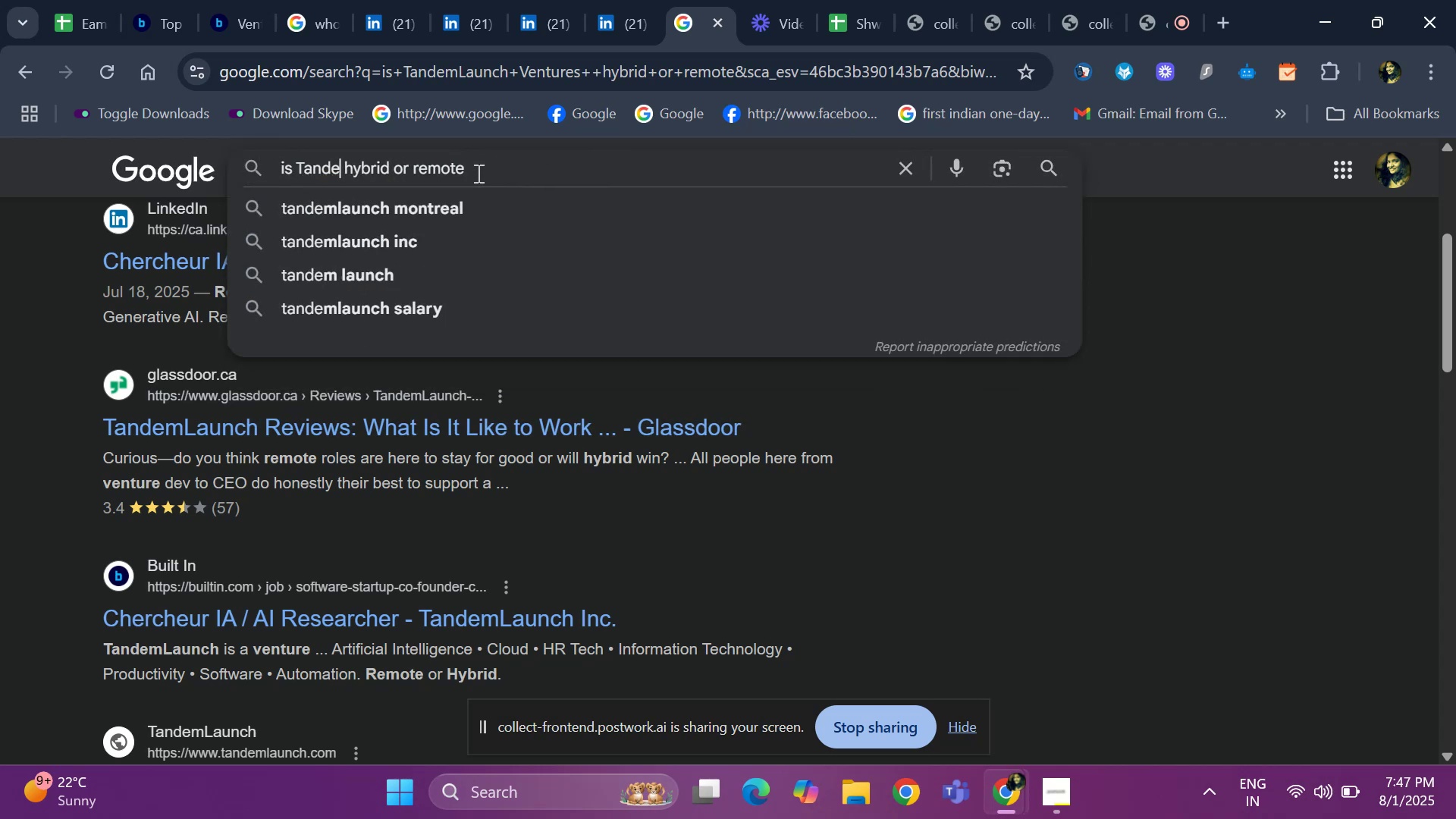 
key(Backspace)
 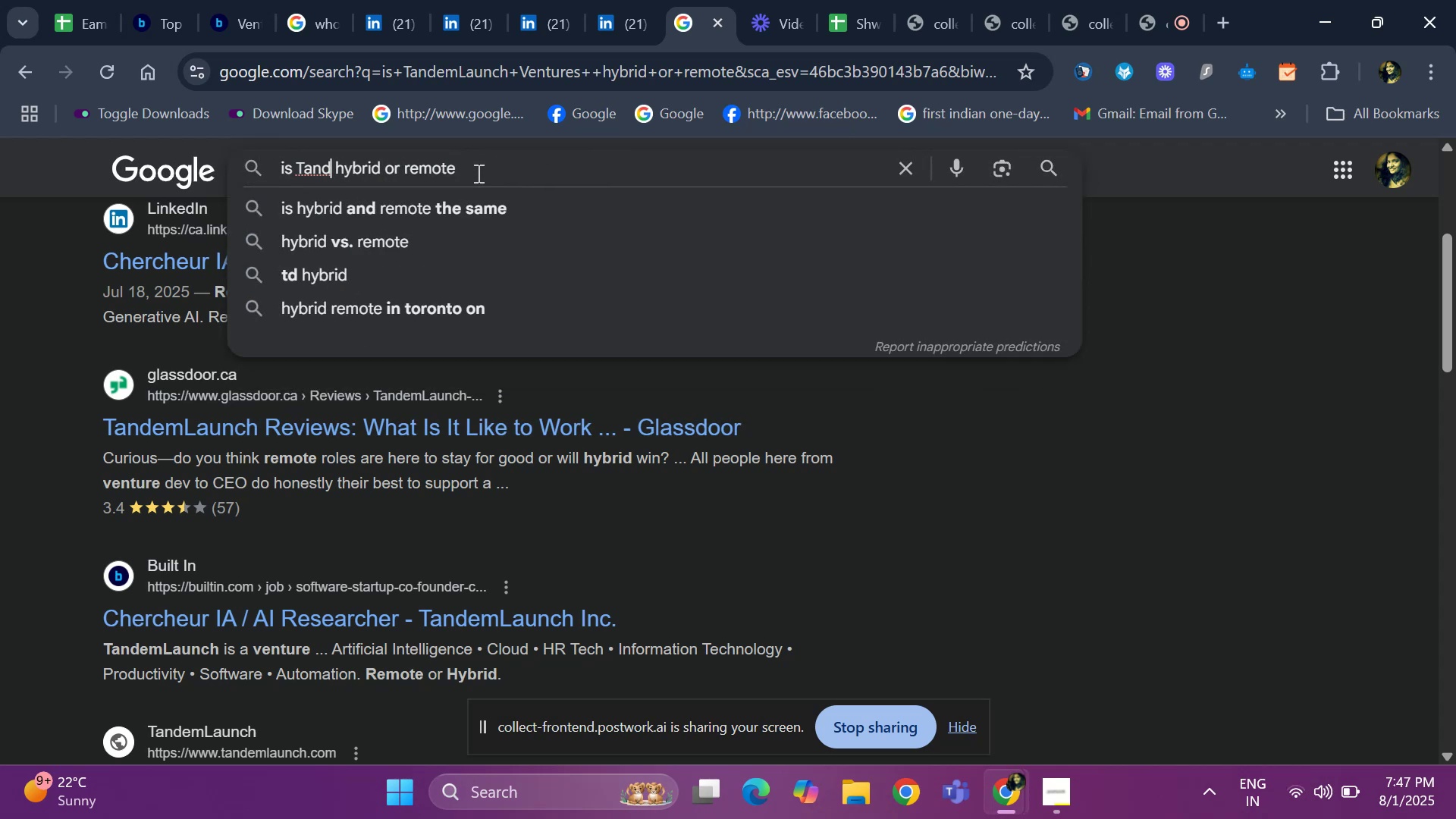 
key(Backspace)
 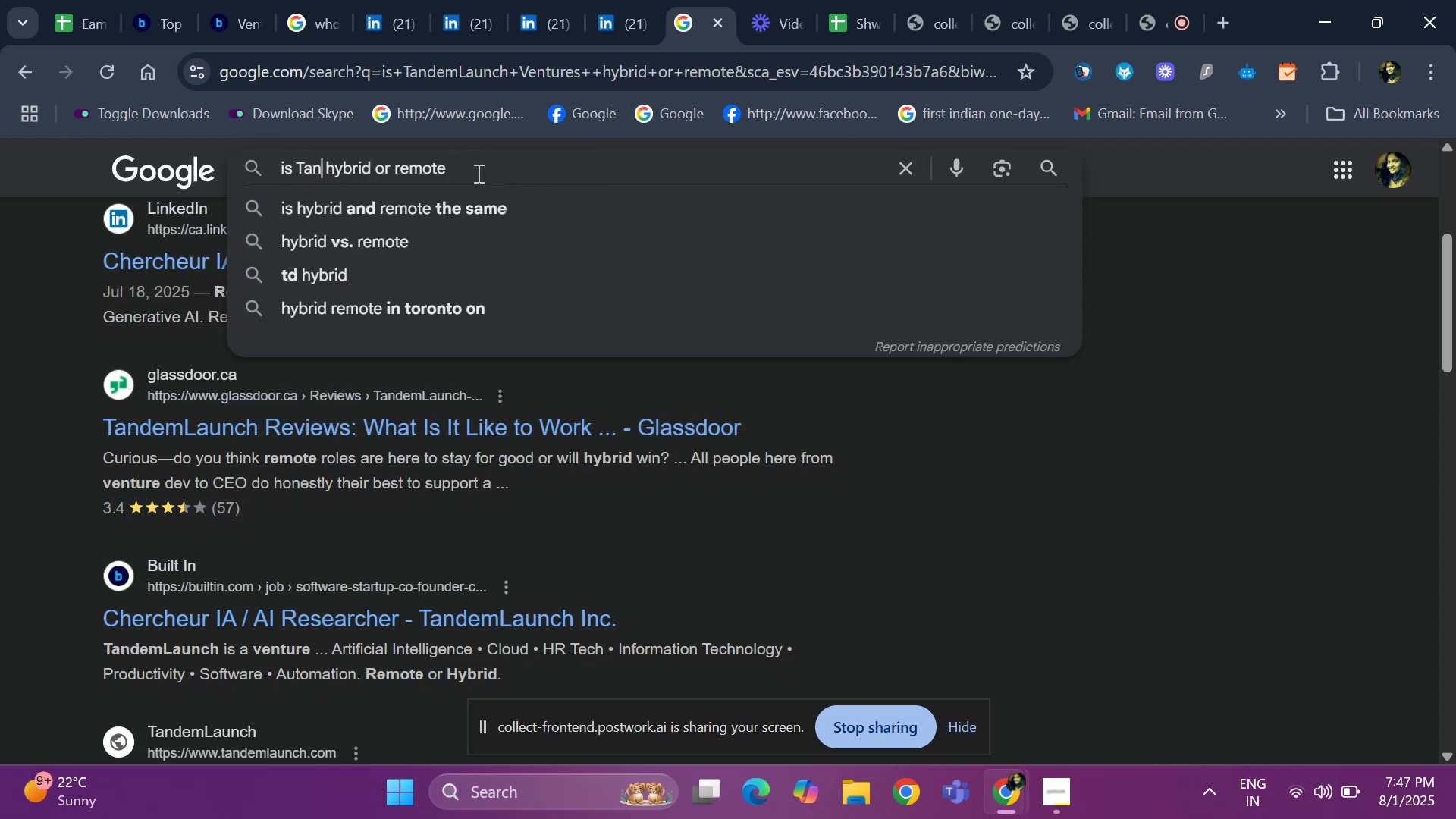 
key(Backspace)
 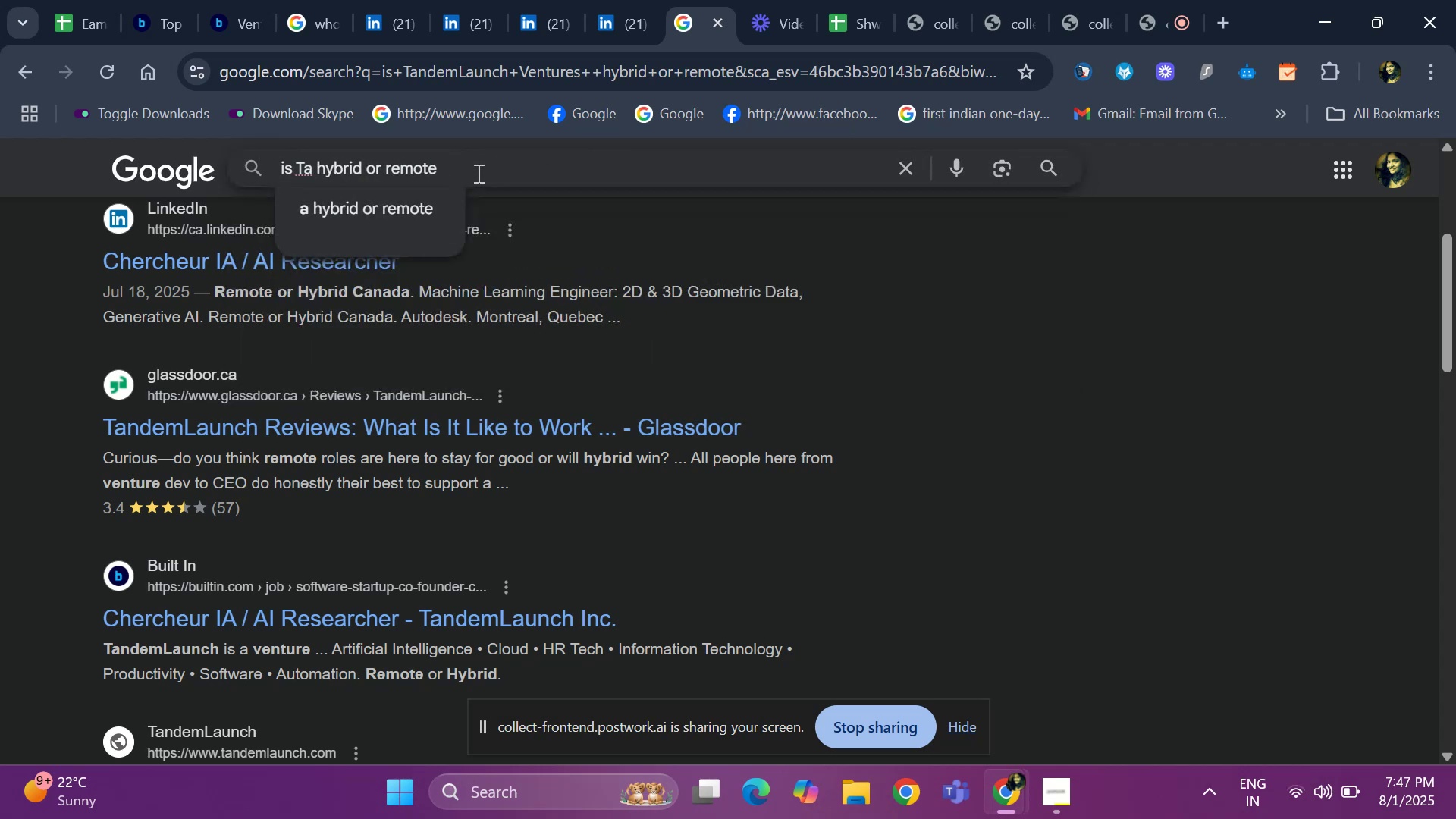 
key(Backspace)
 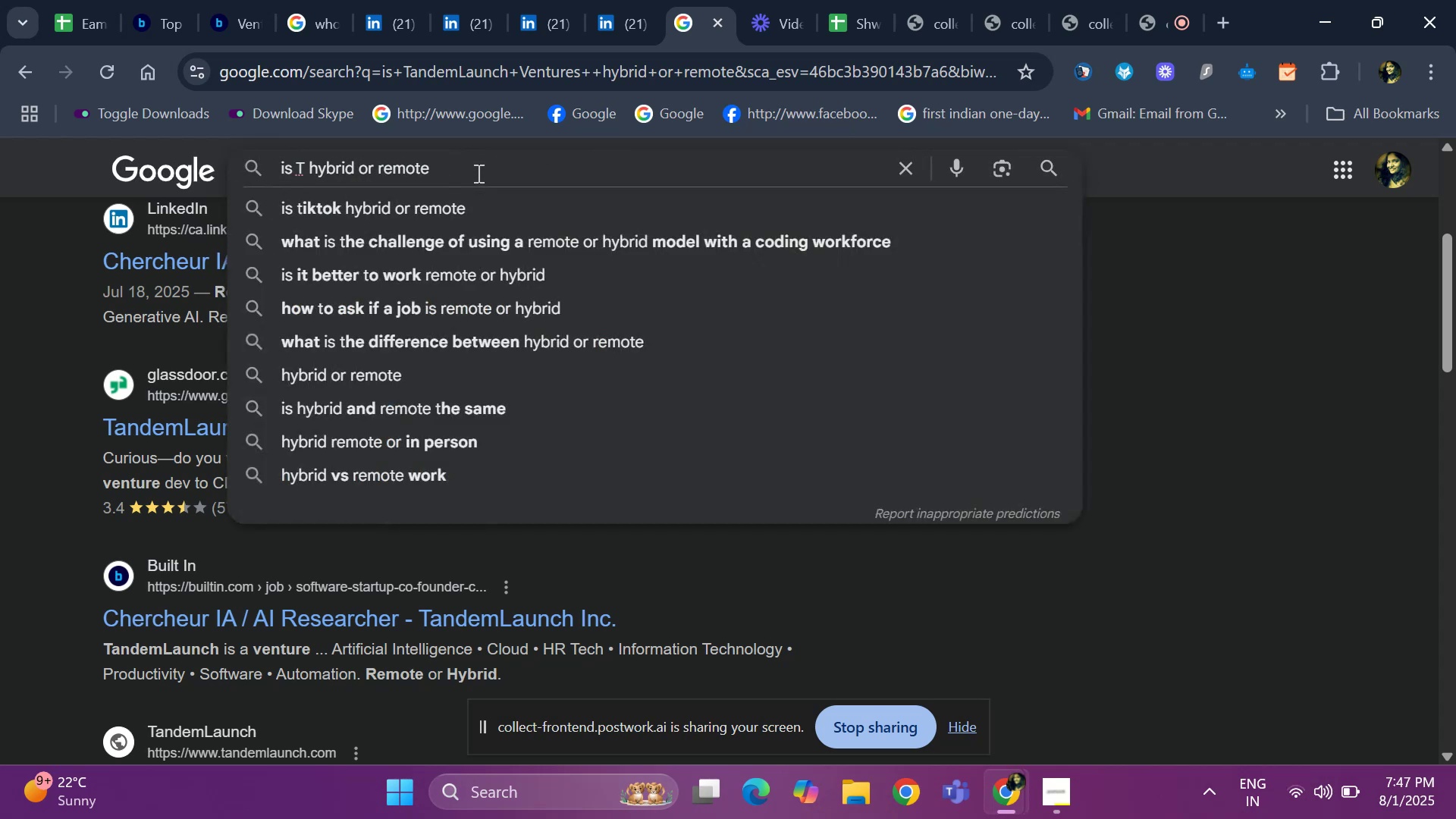 
key(Backspace)
 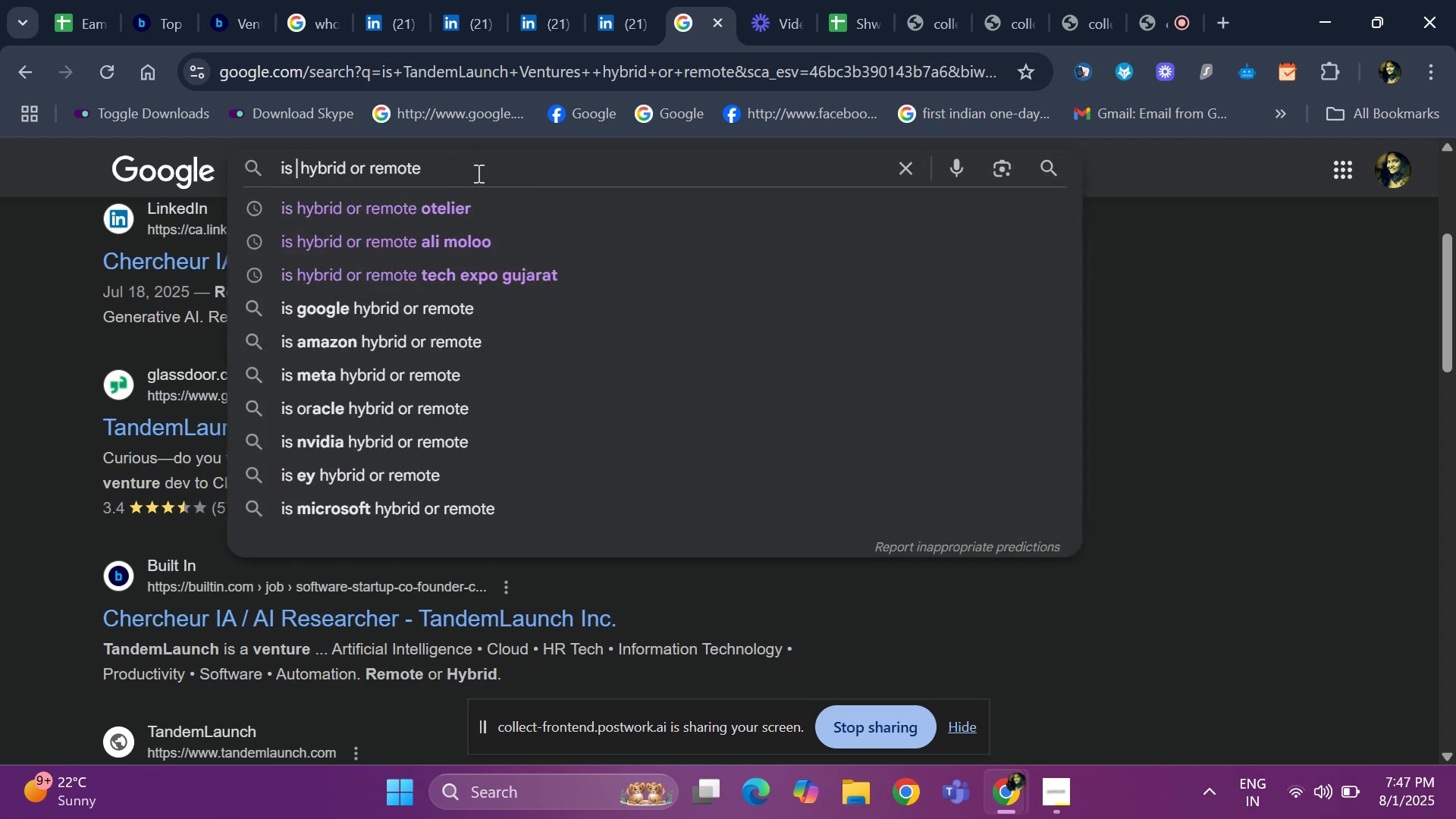 
key(Control+V)
 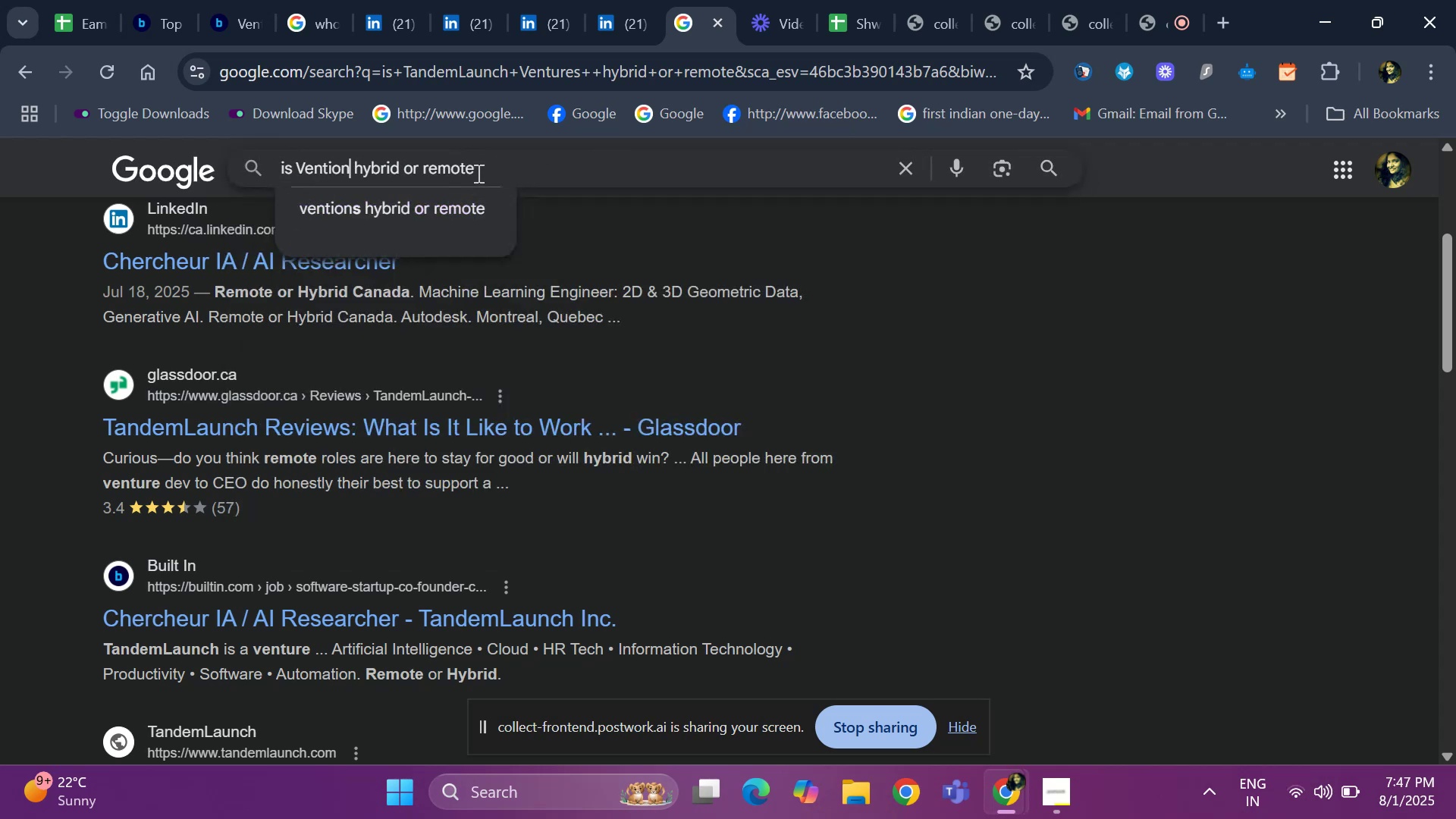 
key(Space)
 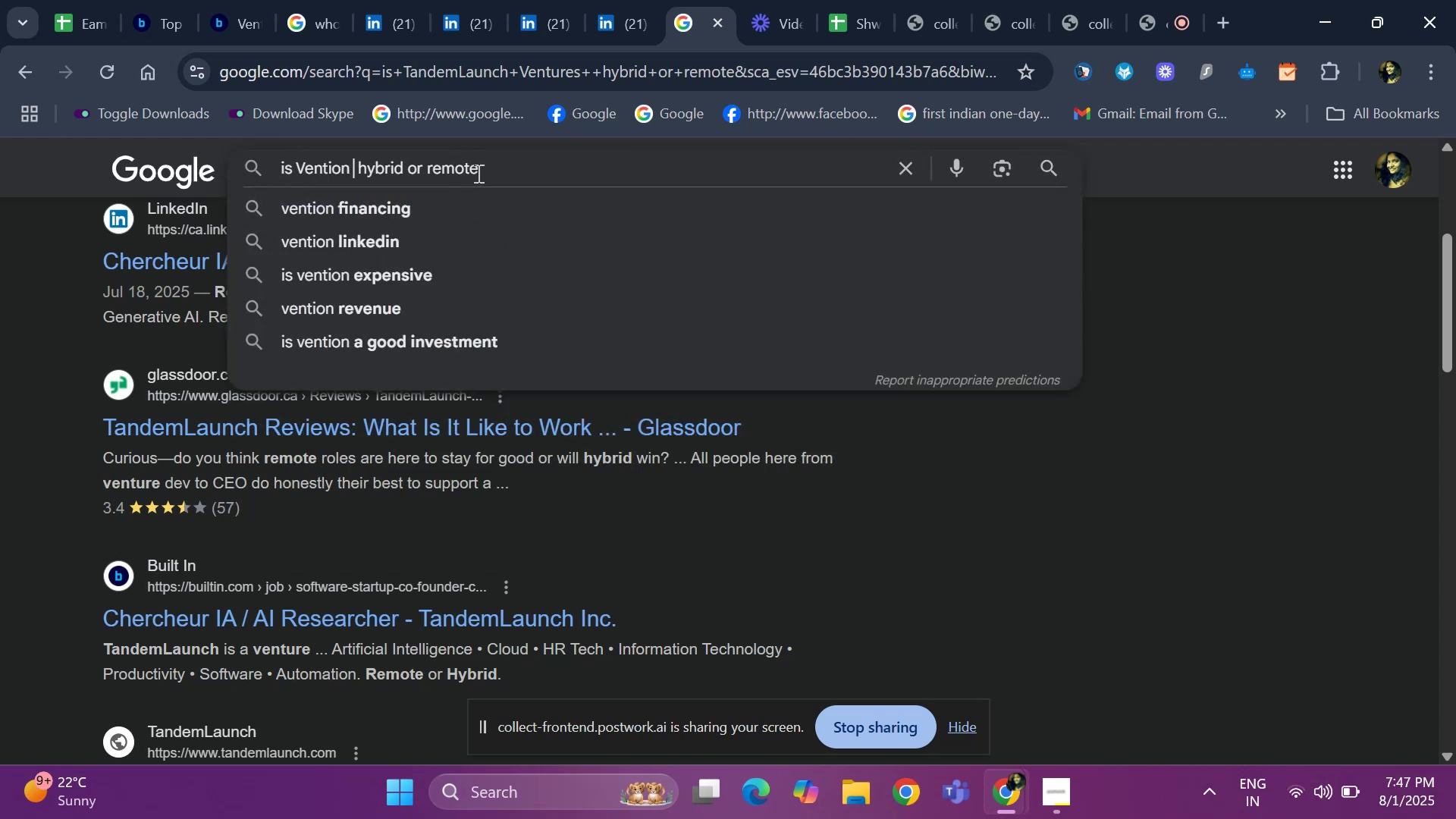 
key(Enter)
 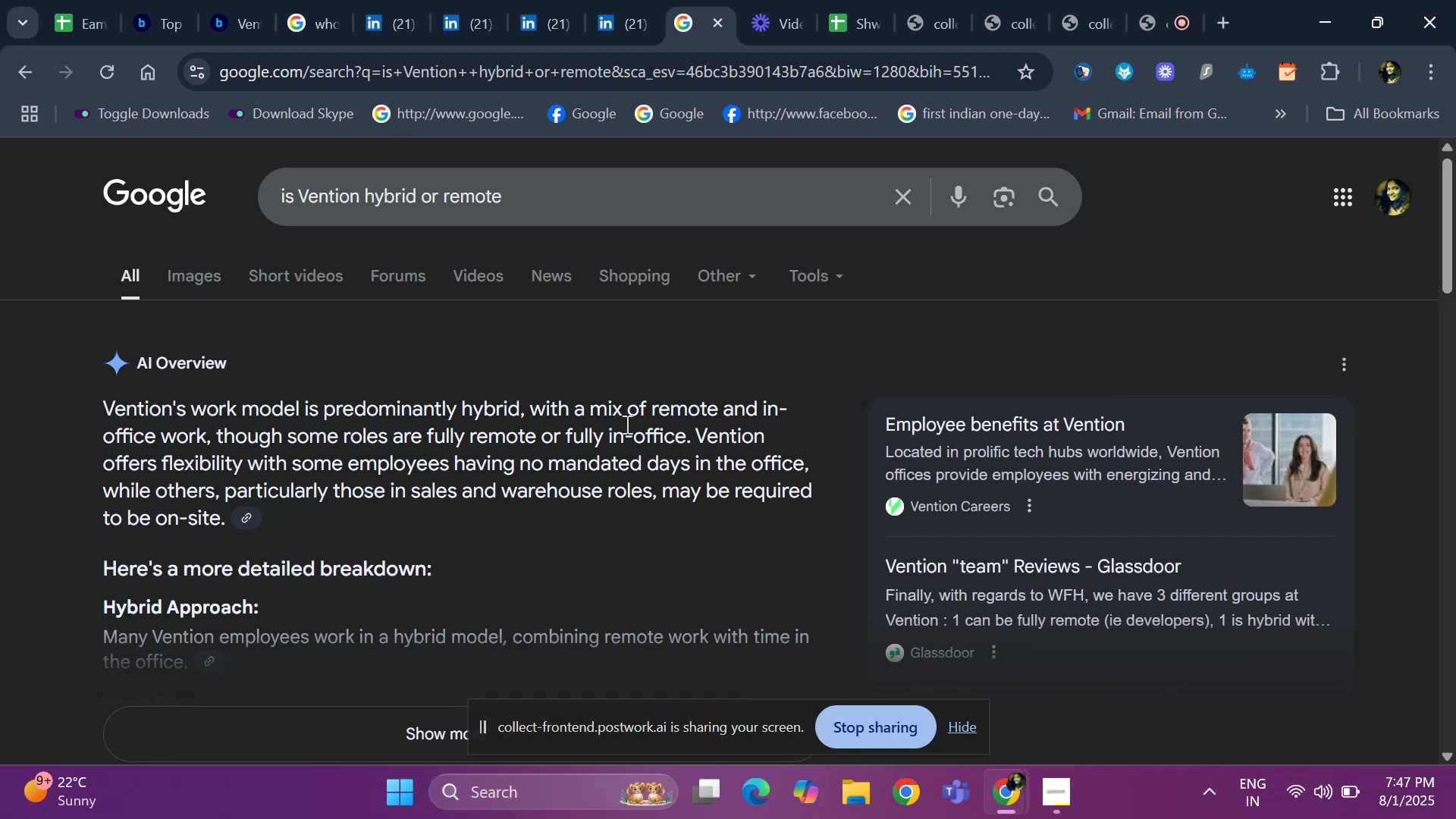 
wait(11.44)
 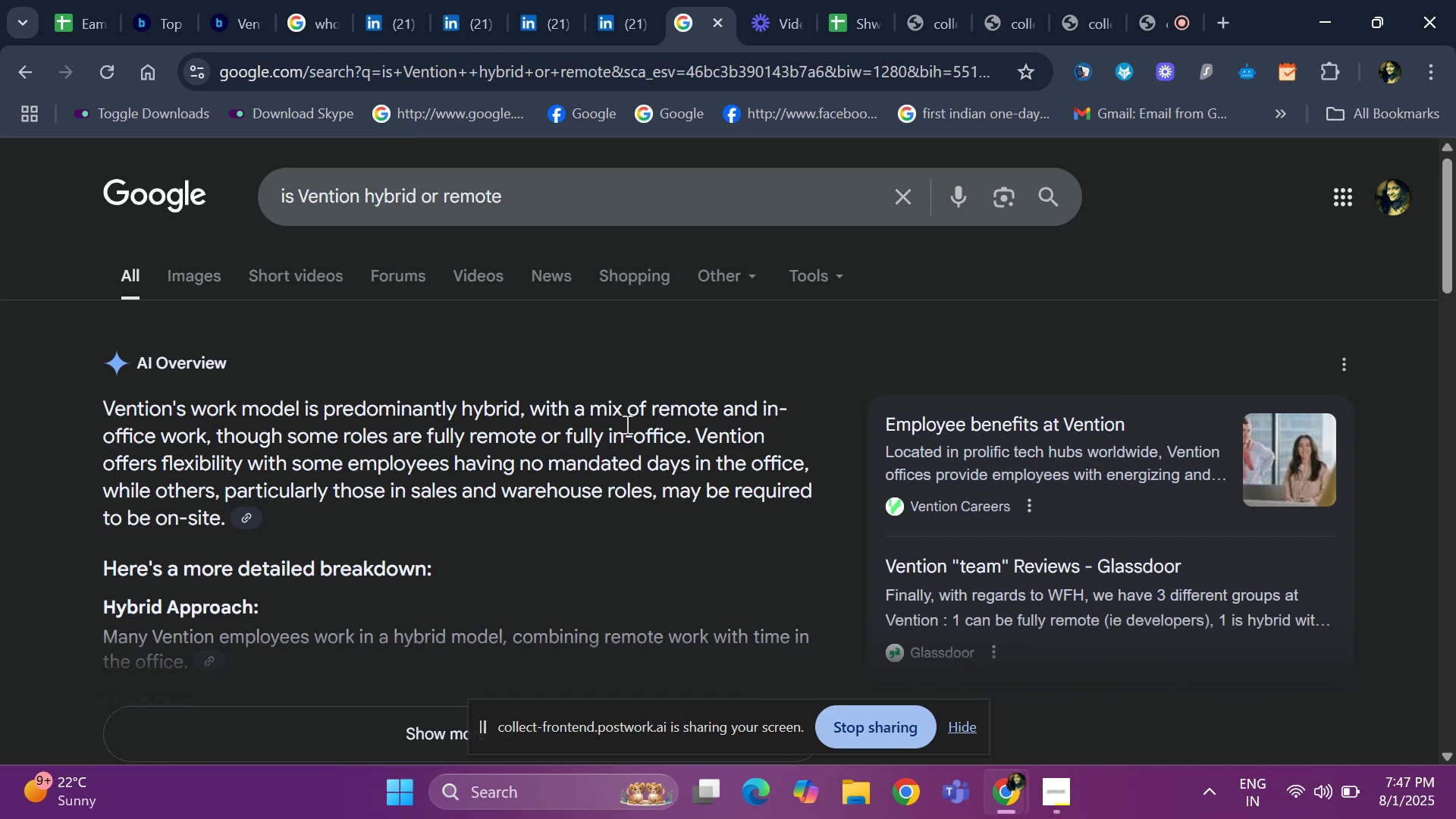 
left_click([89, 25])
 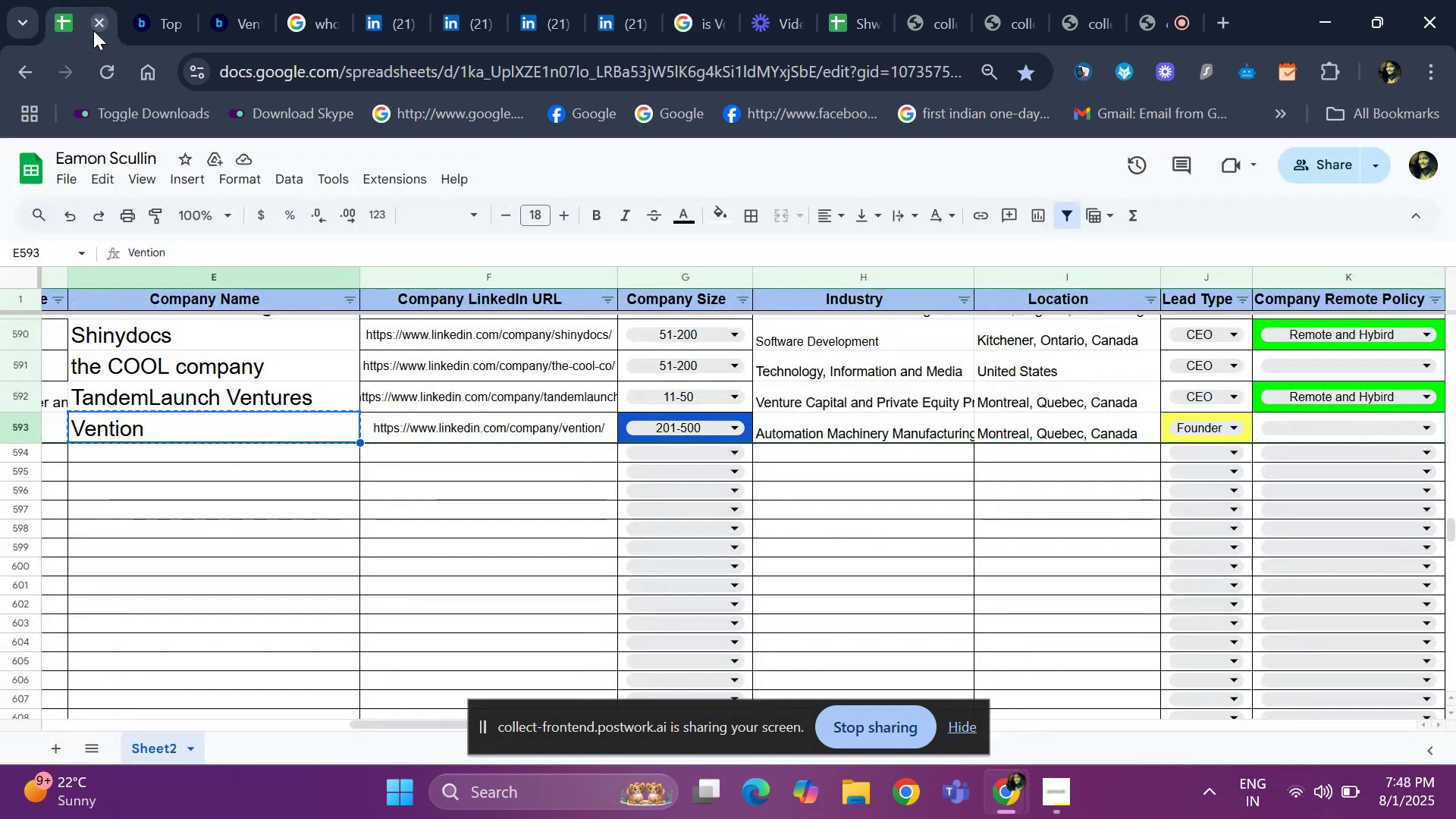 
key(ArrowRight)
 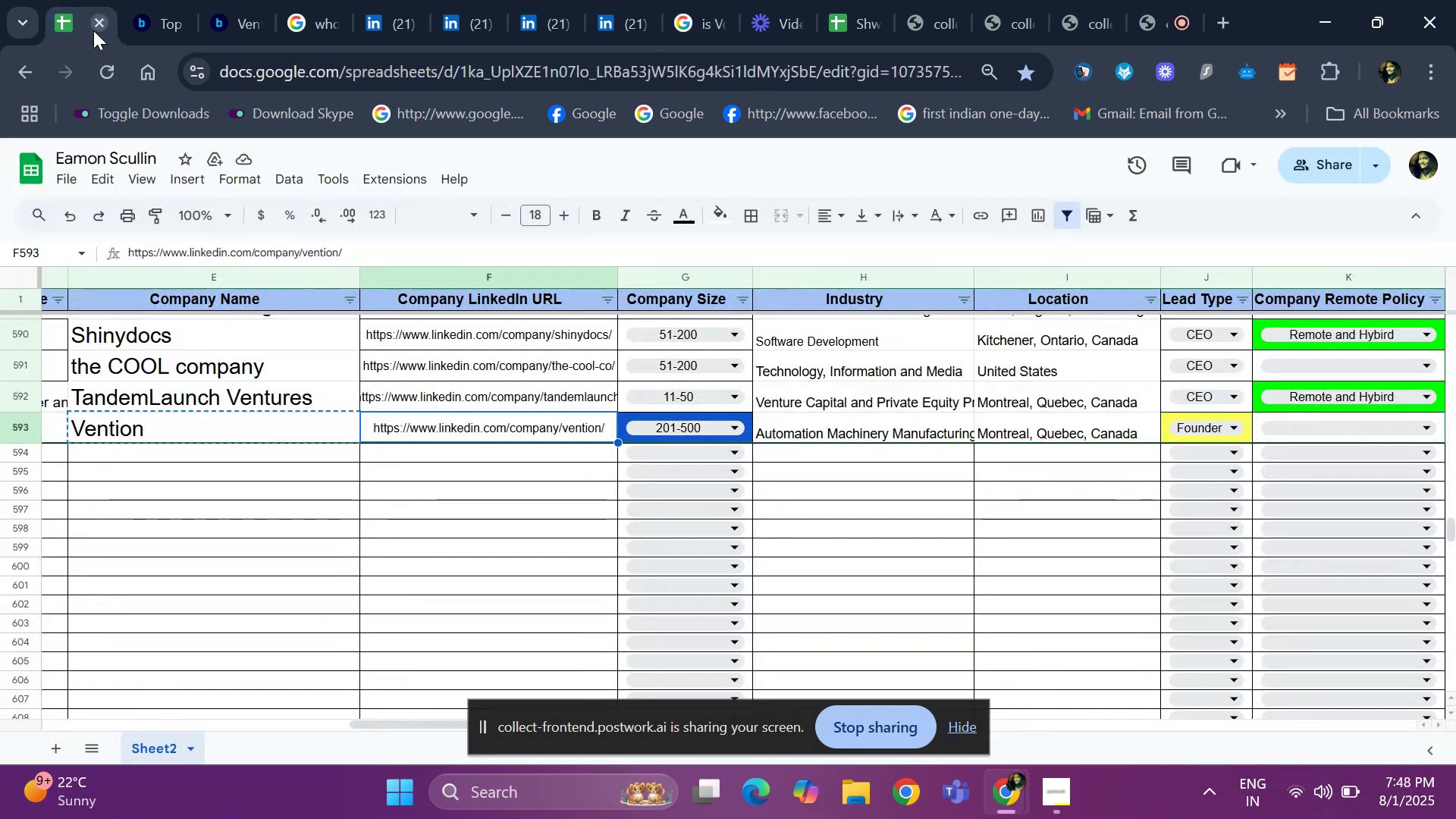 
key(ArrowRight)
 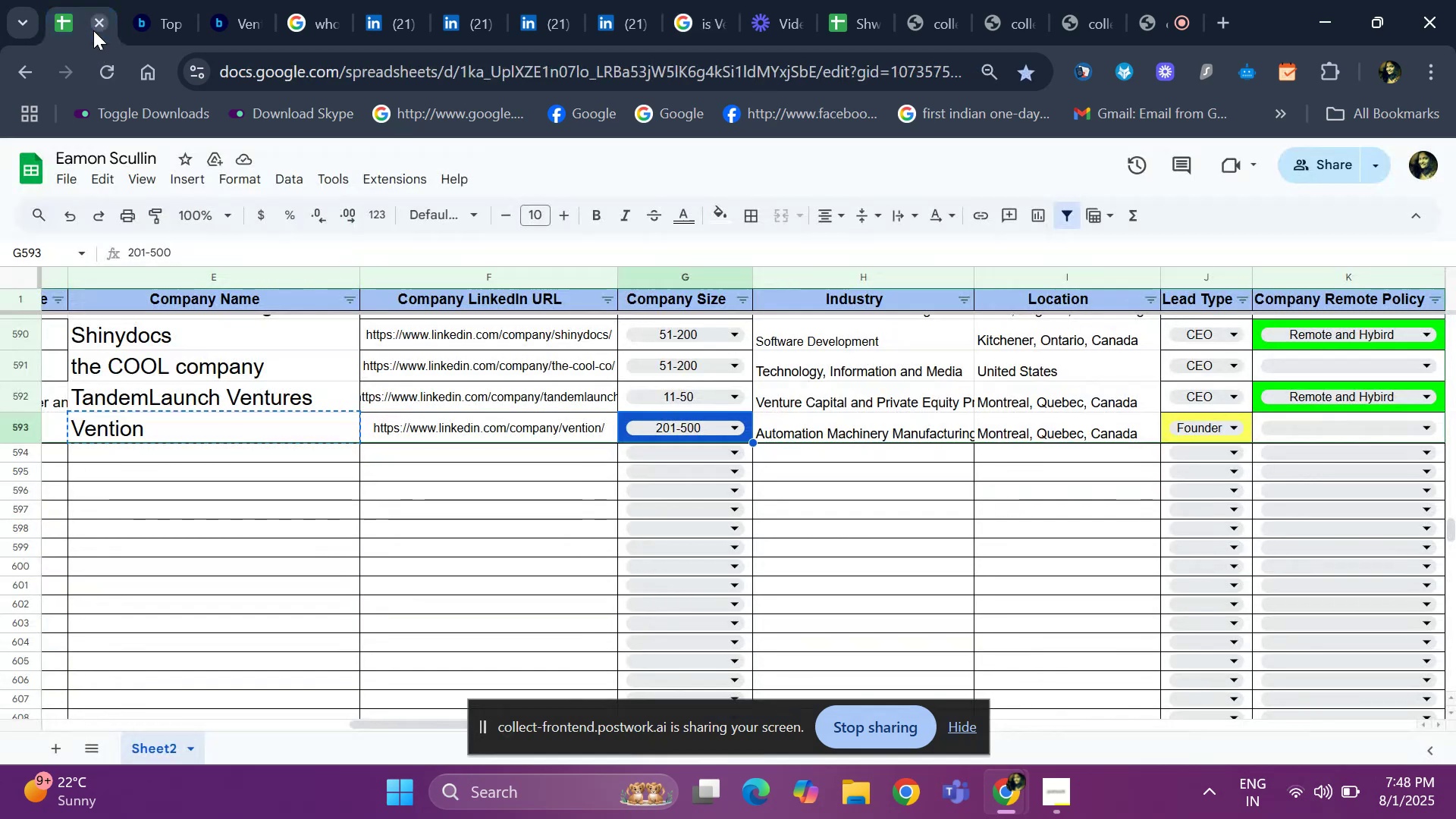 
key(ArrowRight)
 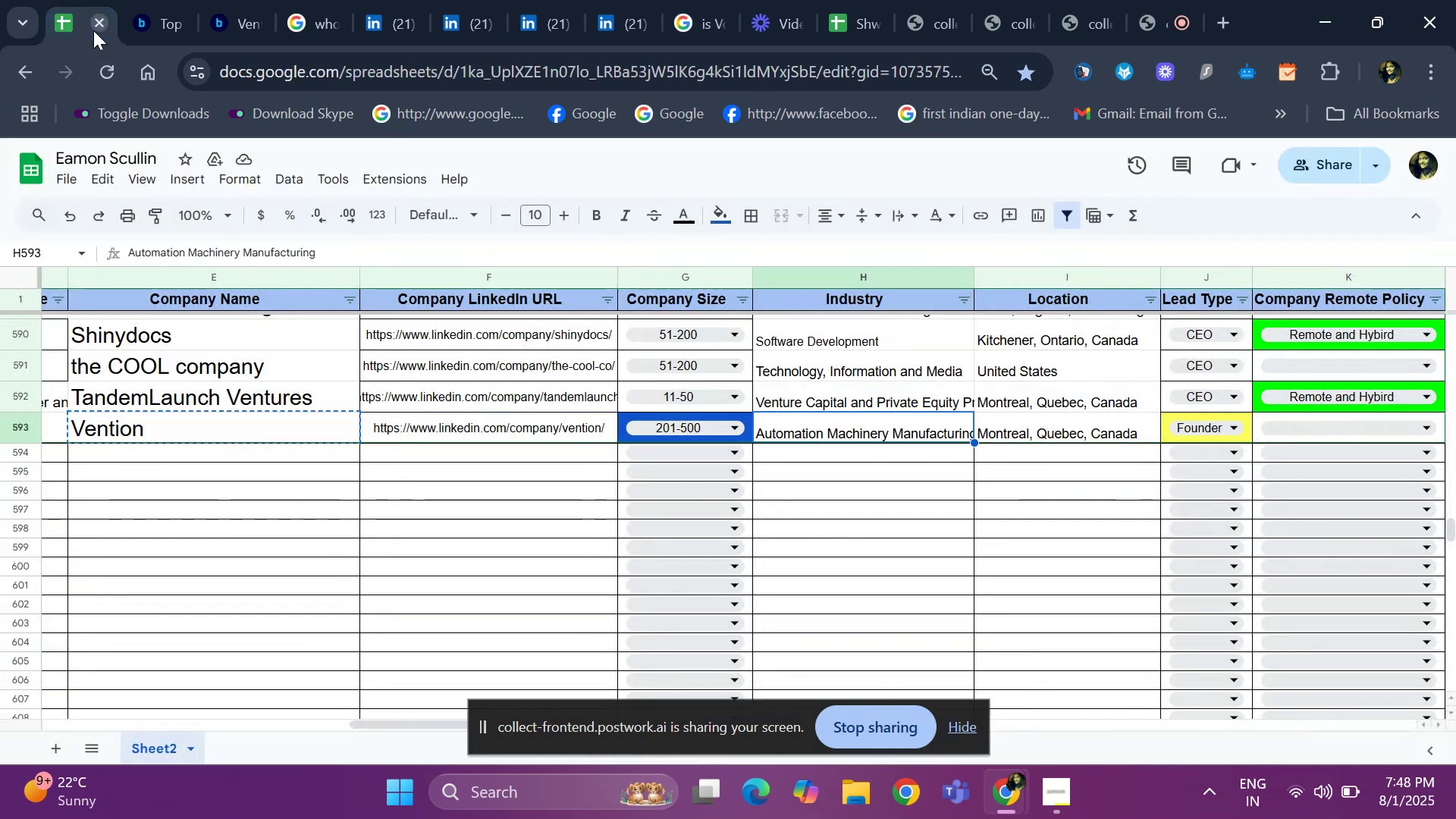 
key(ArrowRight)
 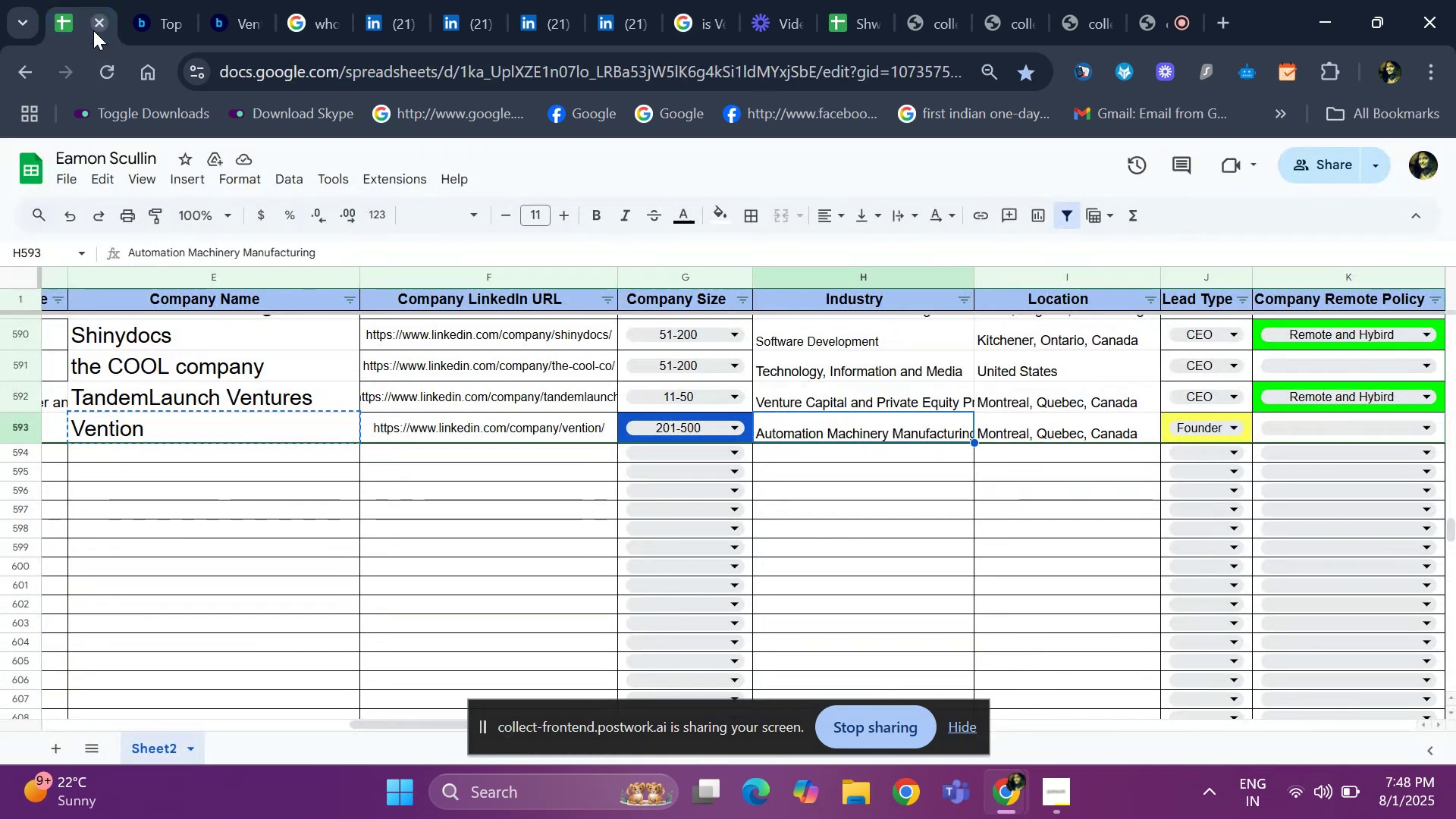 
key(ArrowRight)
 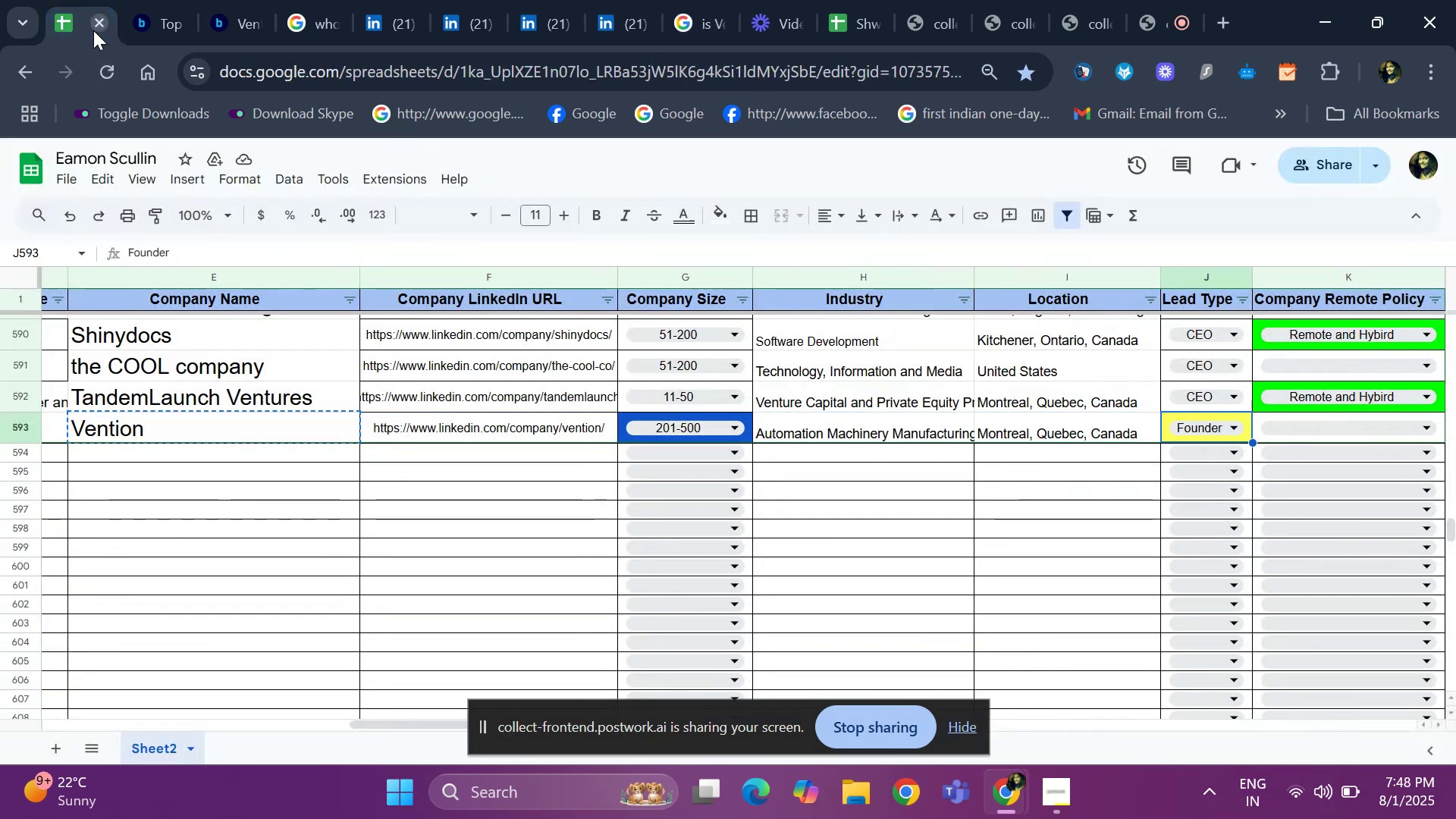 
key(ArrowRight)
 